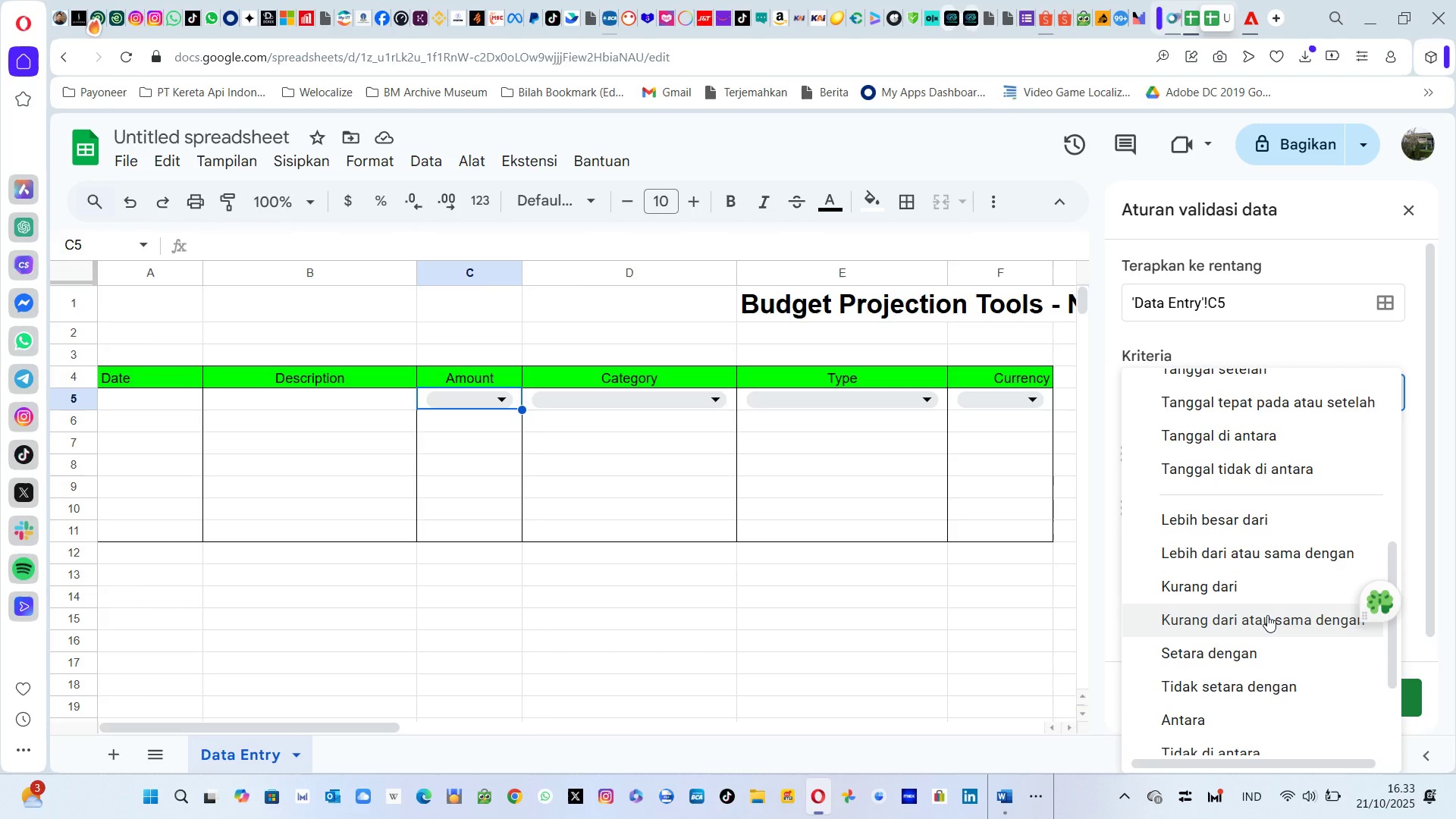 
mouse_move([1263, 609])
 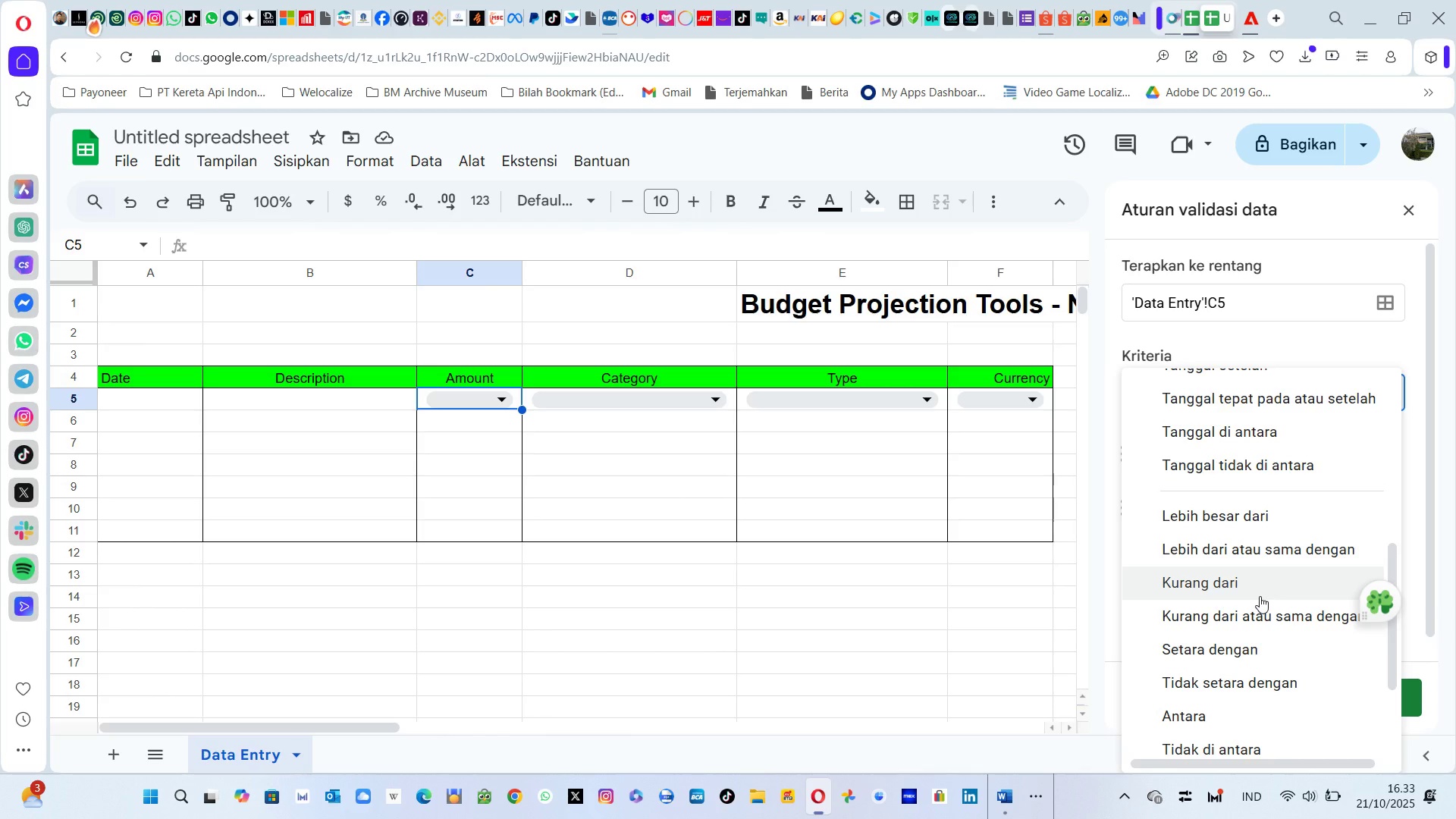 
key(Alt+AltLeft)
 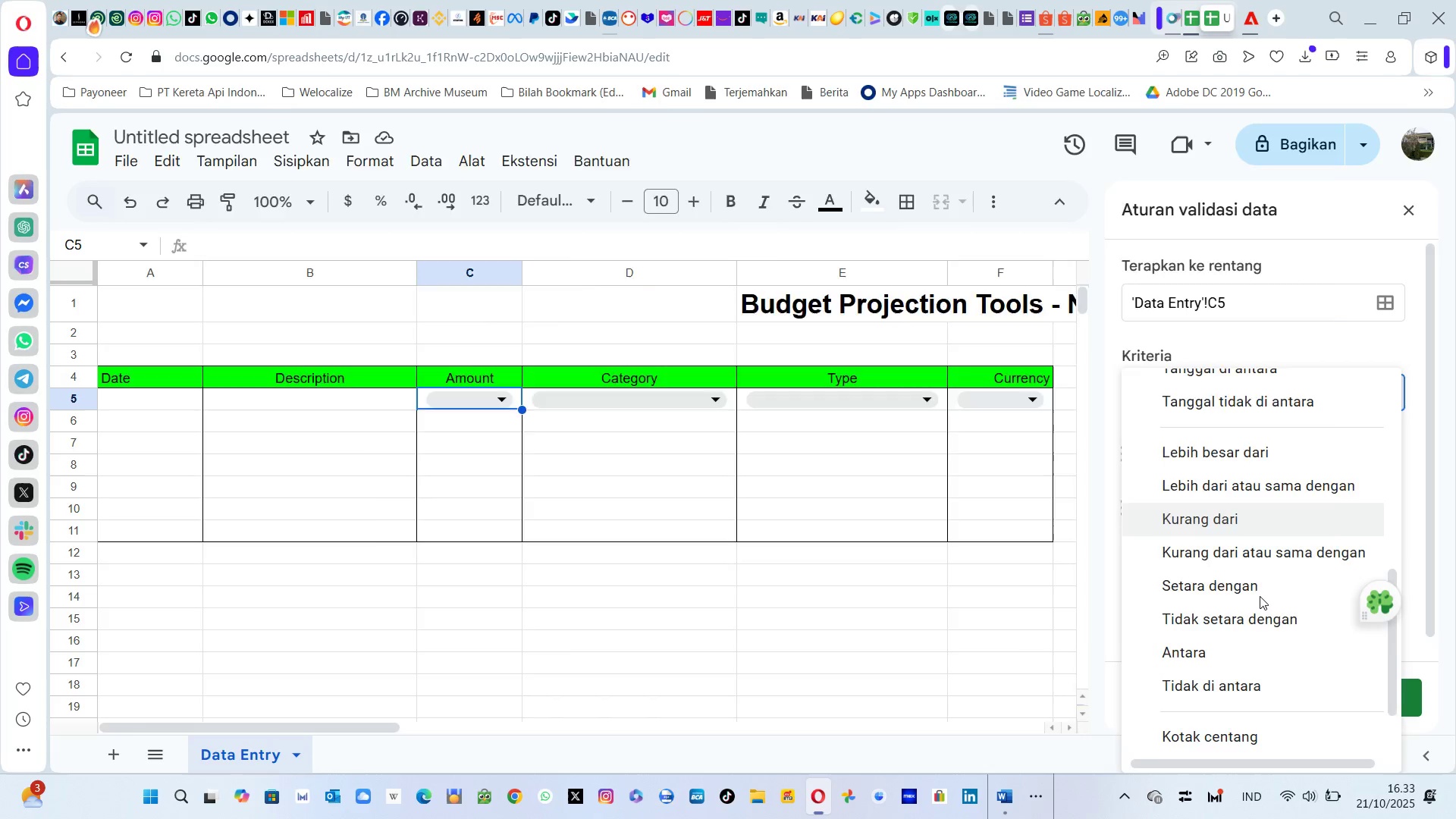 
key(Alt+Tab)
 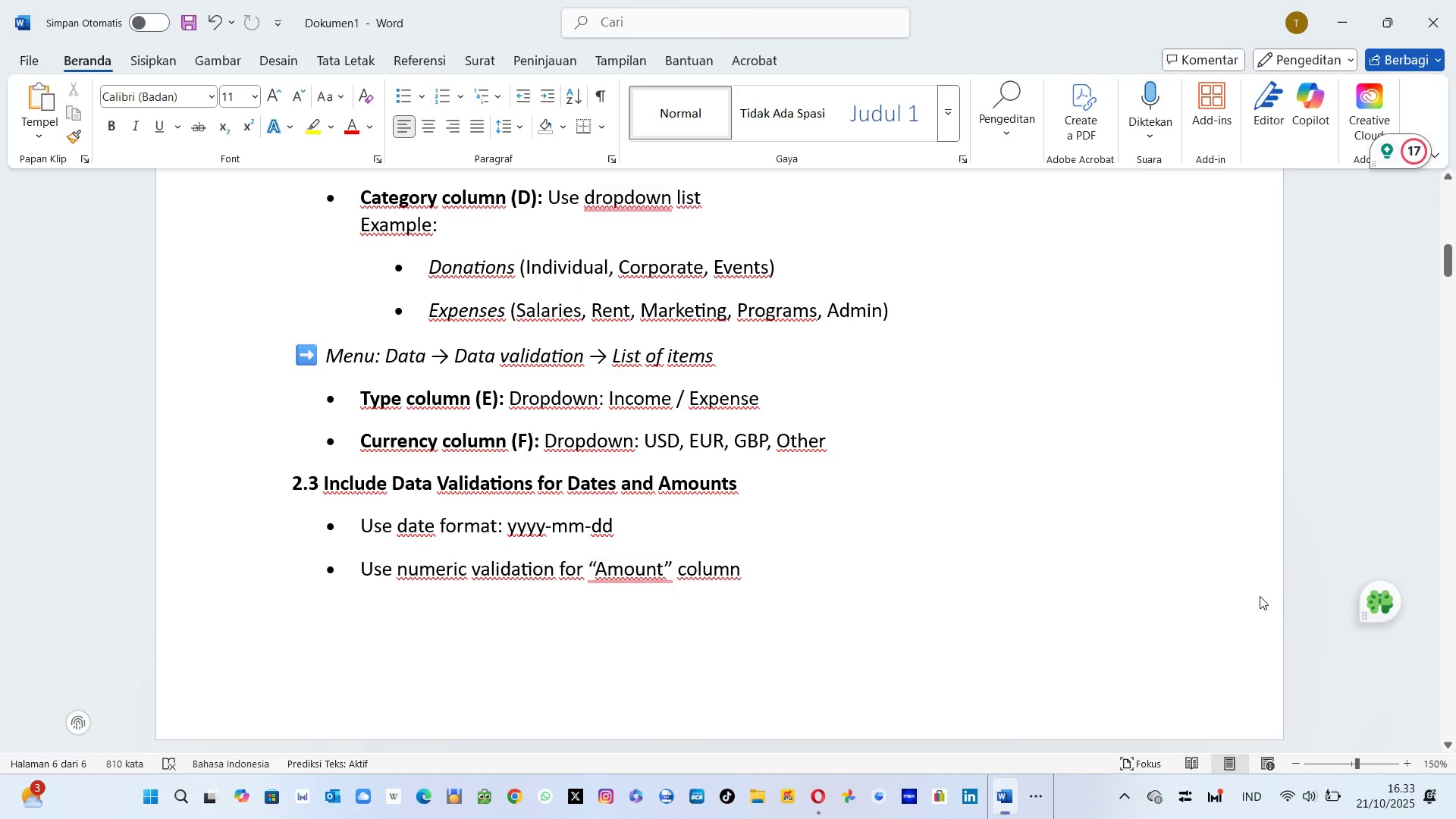 
key(Alt+Tab)
 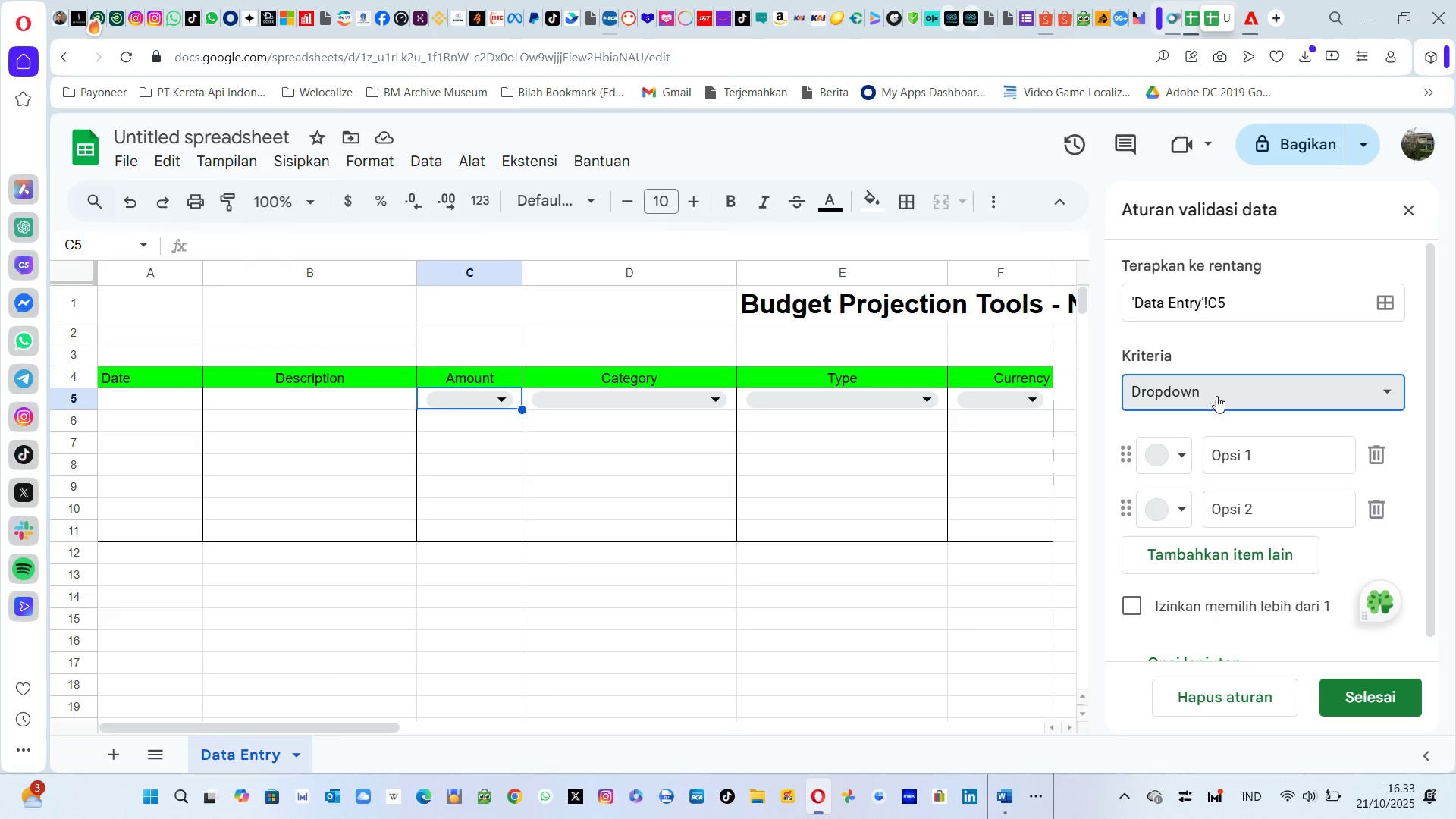 
left_click([1216, 396])
 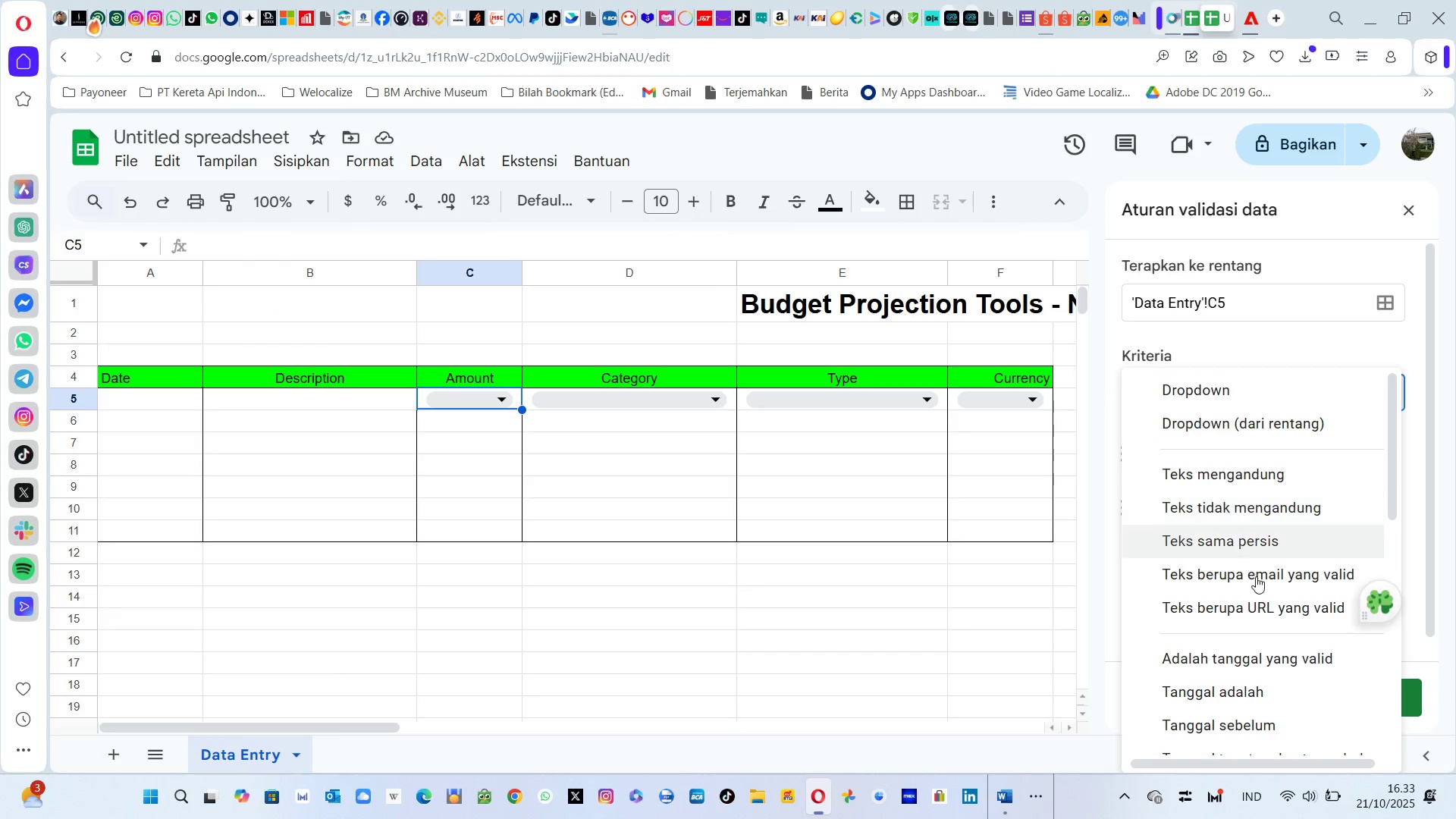 
mouse_move([1257, 599])
 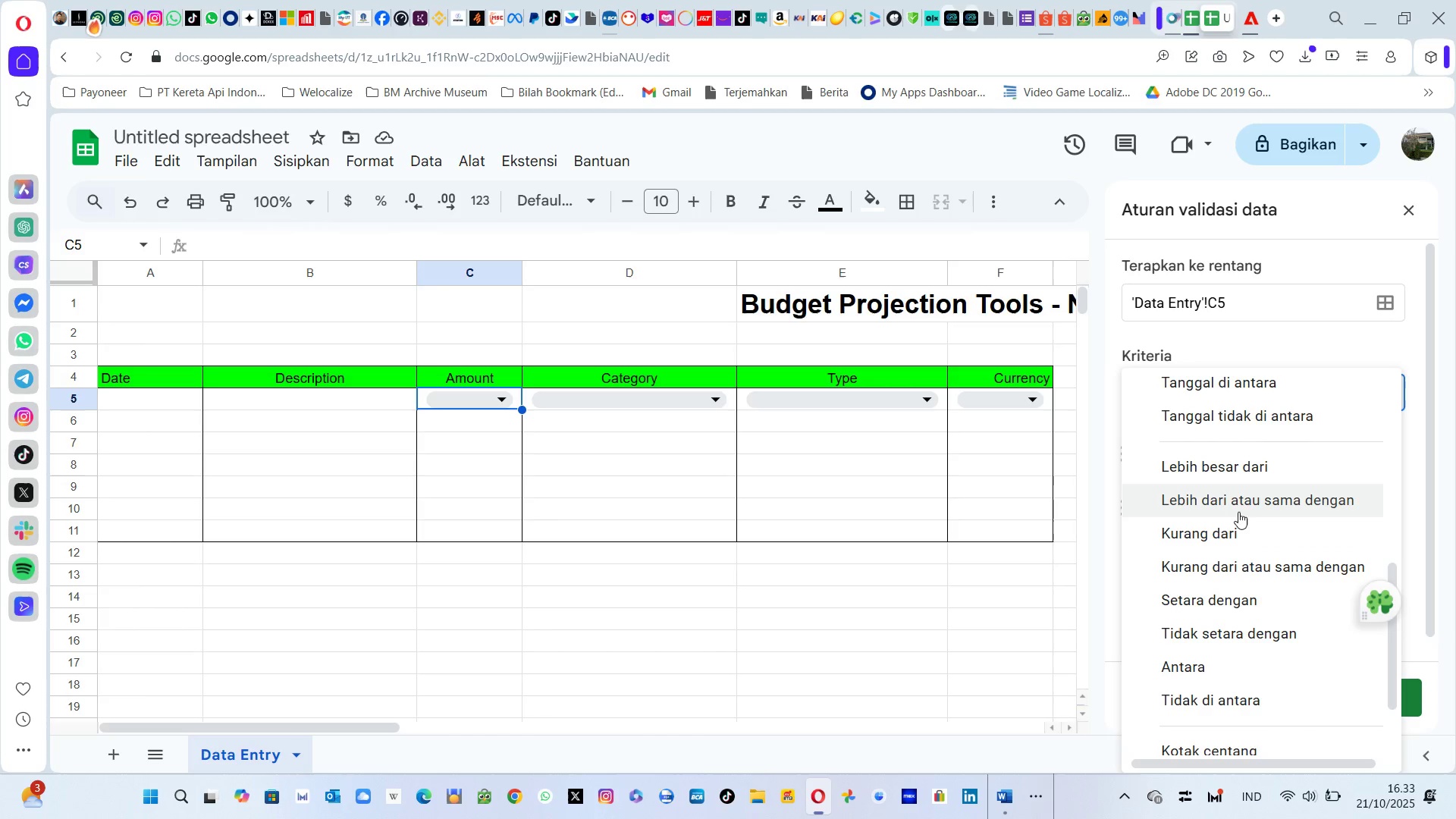 
wait(5.15)
 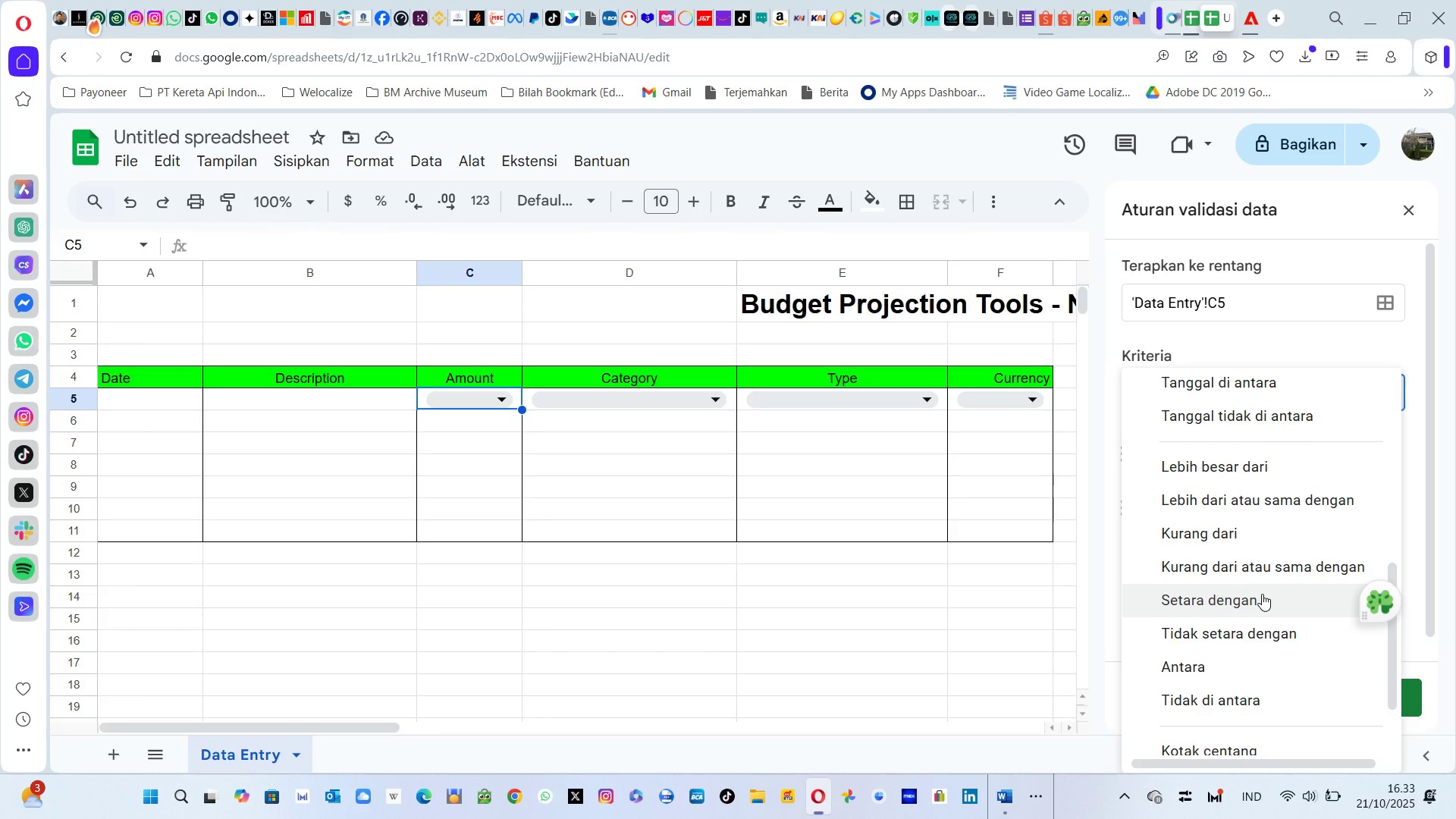 
left_click([1237, 498])
 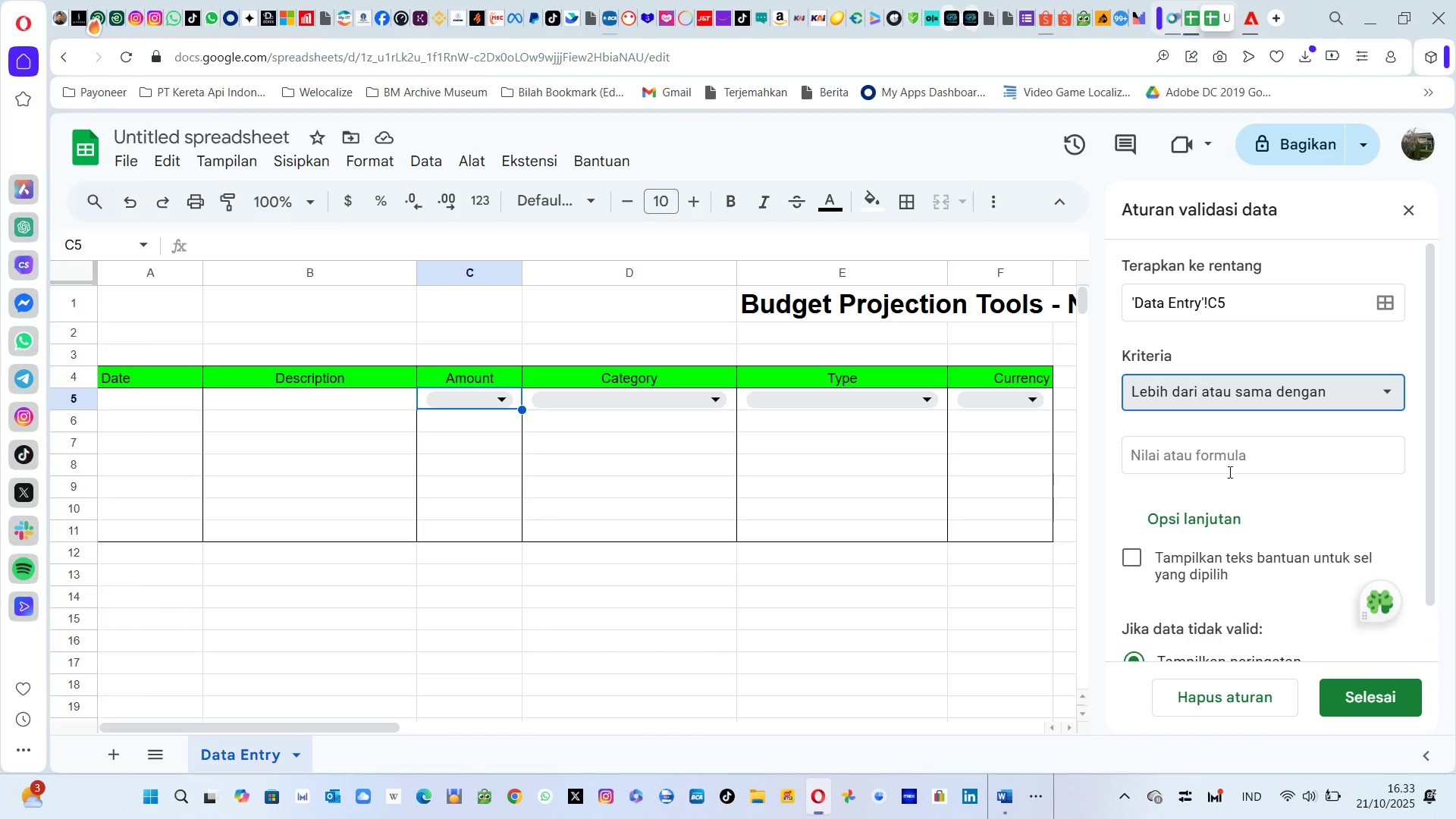 
key(Alt+AltLeft)
 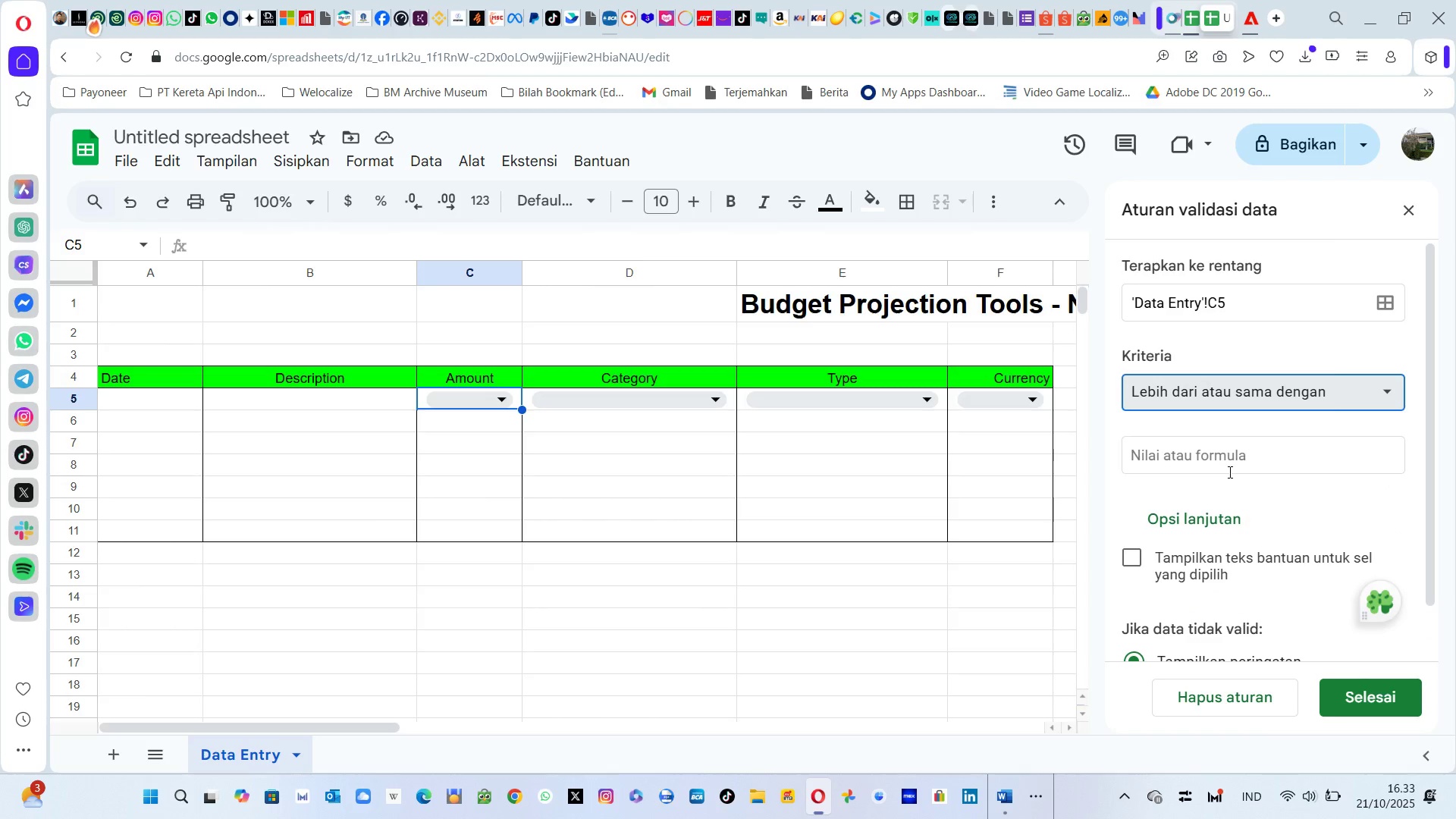 
key(Alt+Tab)
 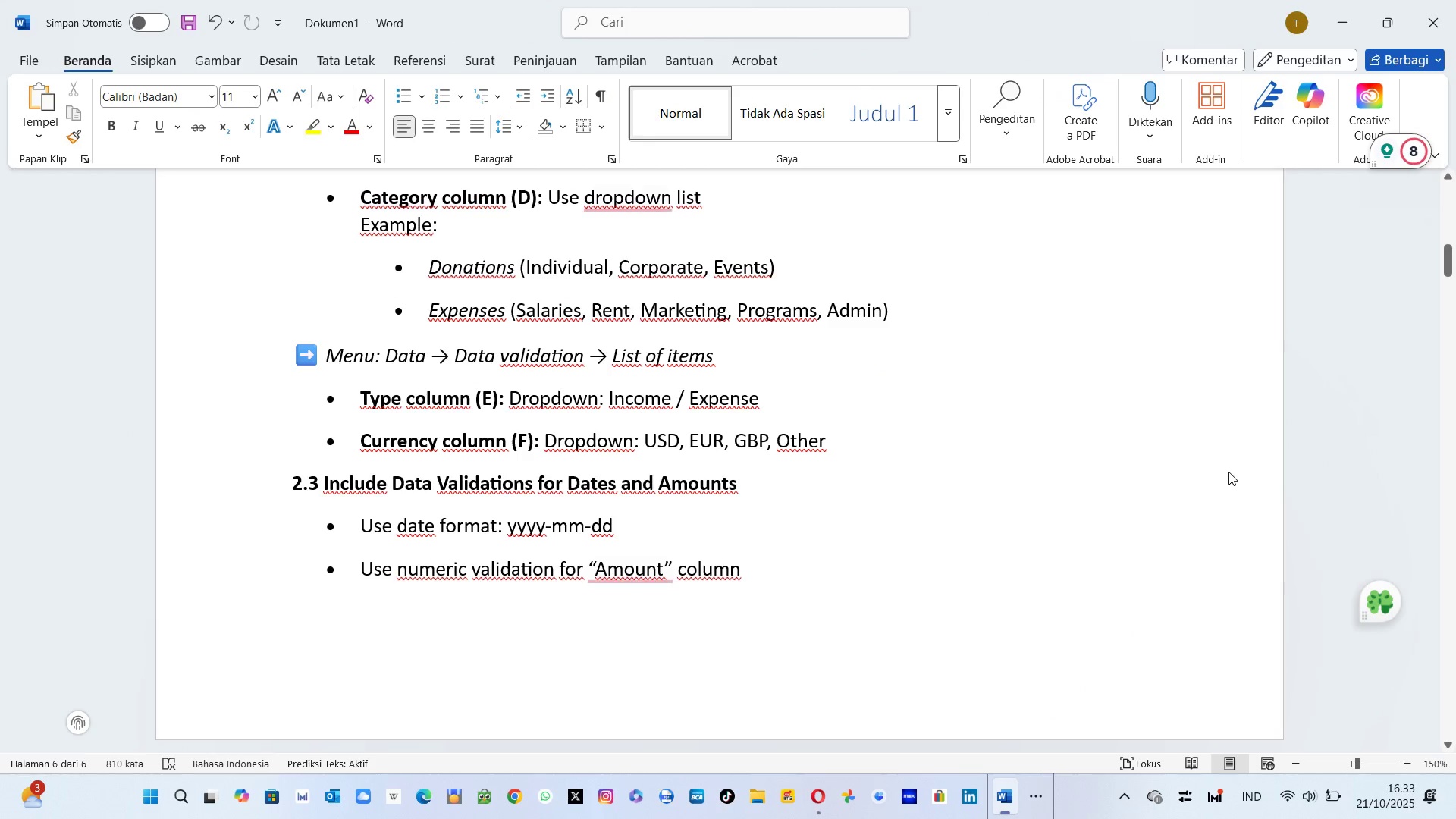 
key(Alt+Tab)
 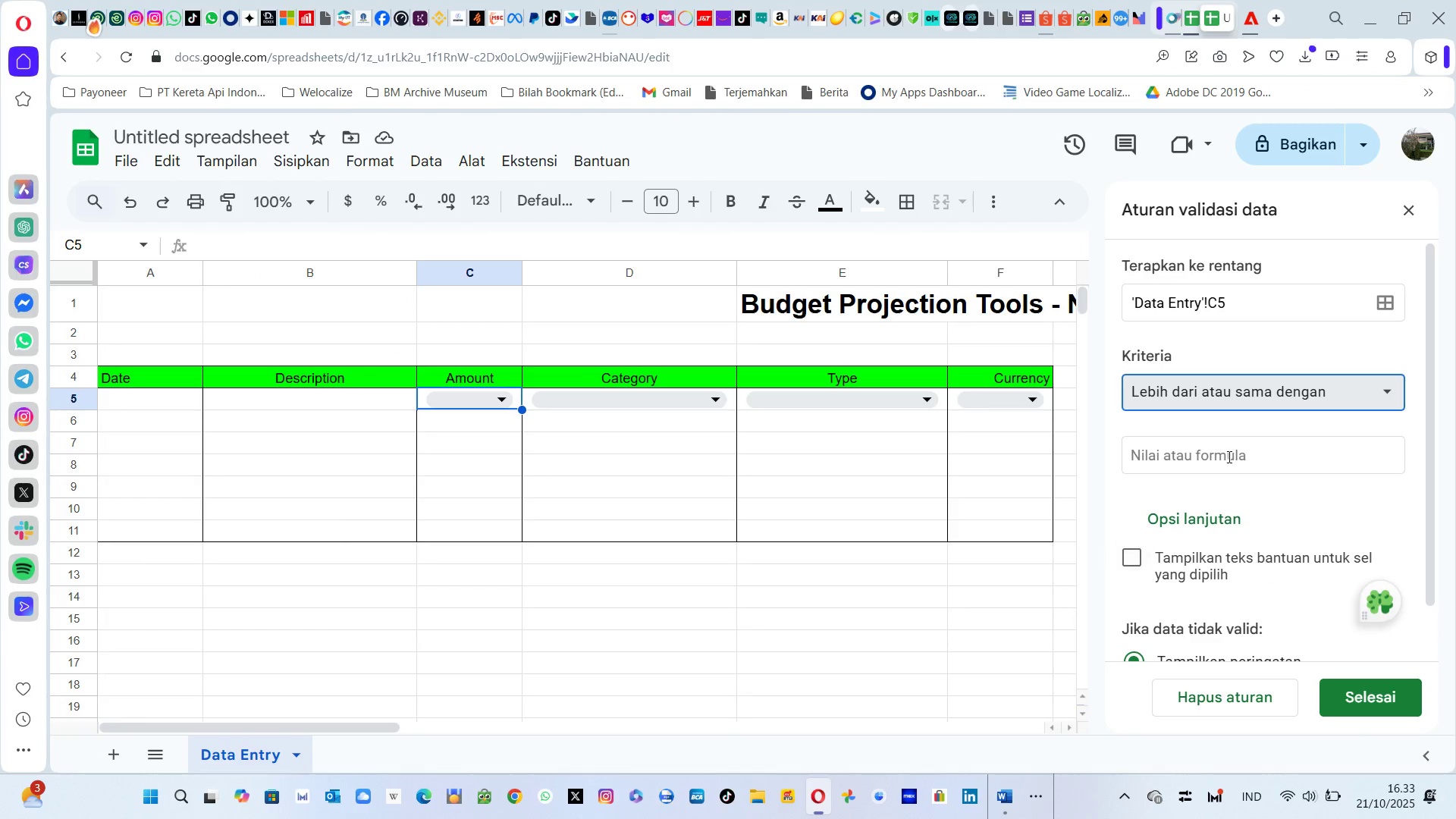 
wait(5.3)
 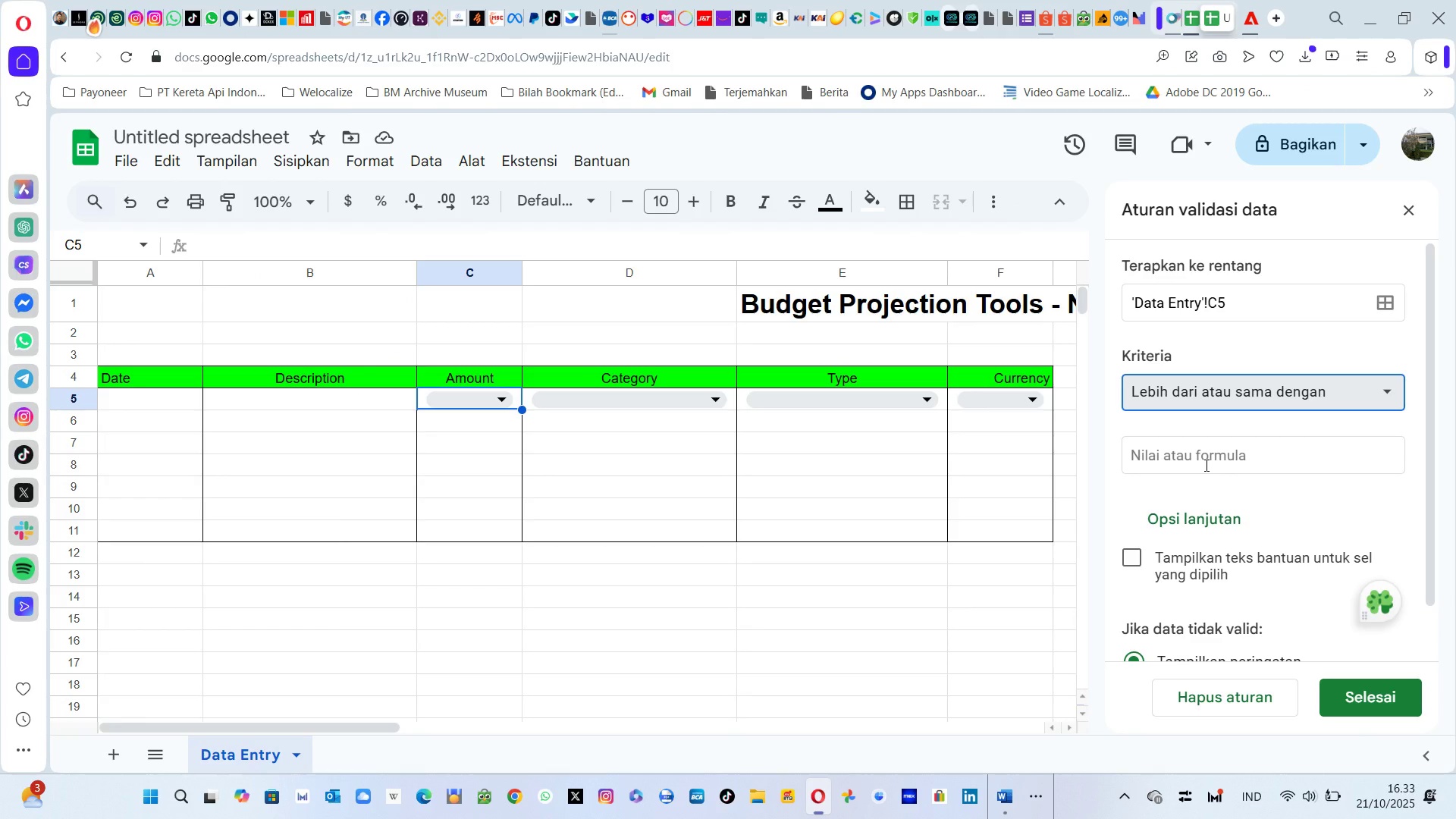 
mouse_move([1250, 548])
 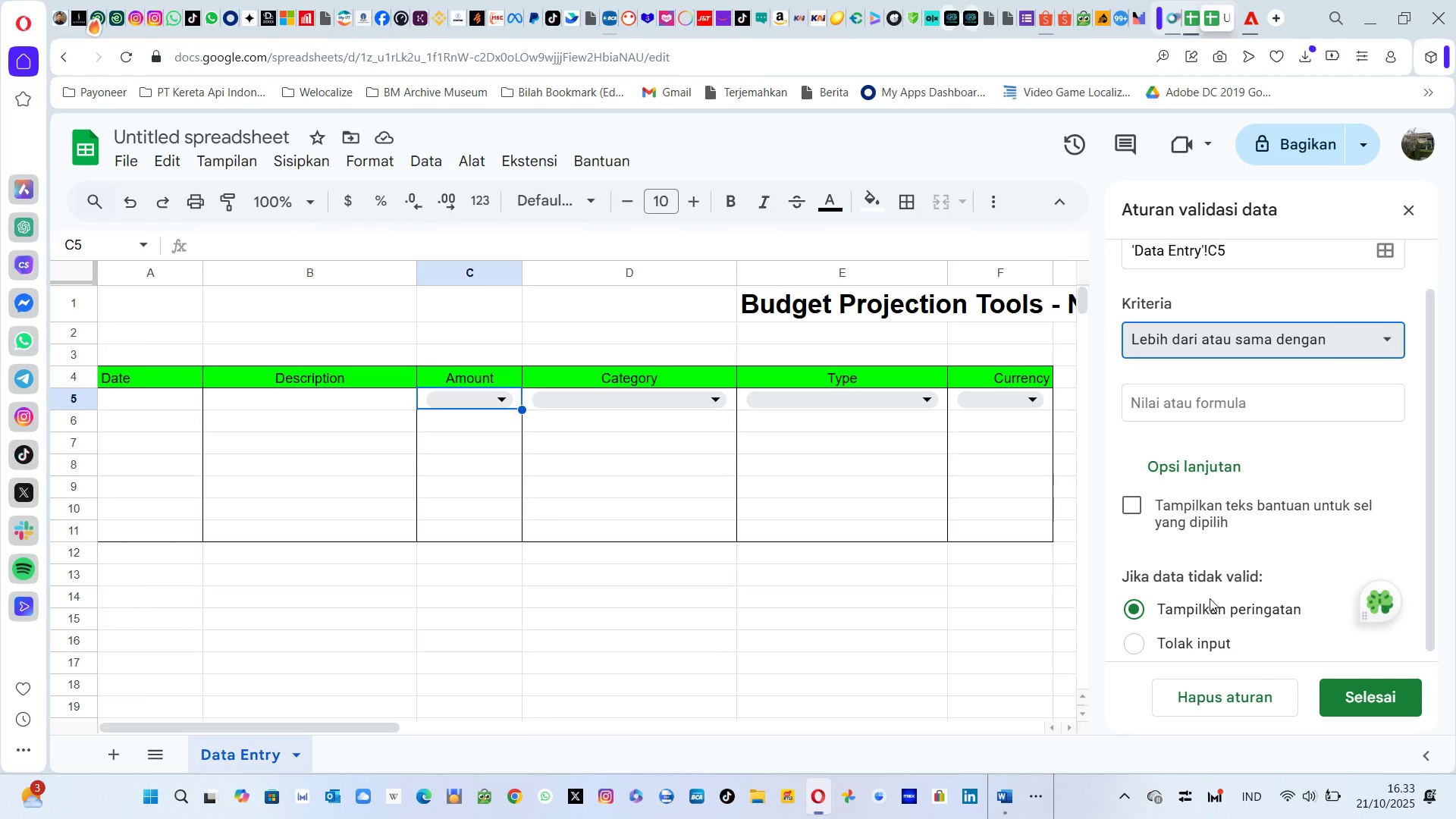 
wait(5.33)
 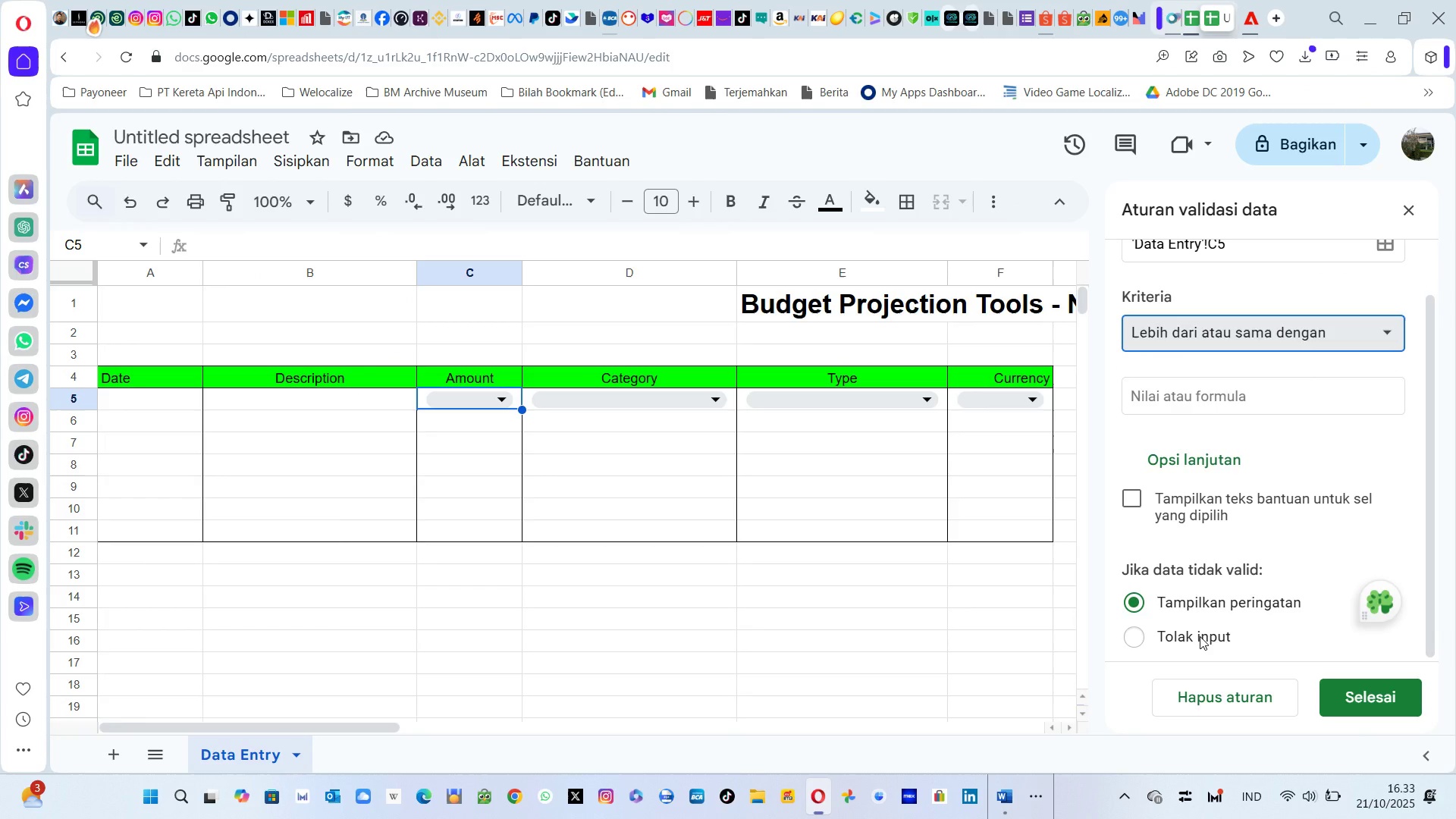 
left_click([1329, 689])
 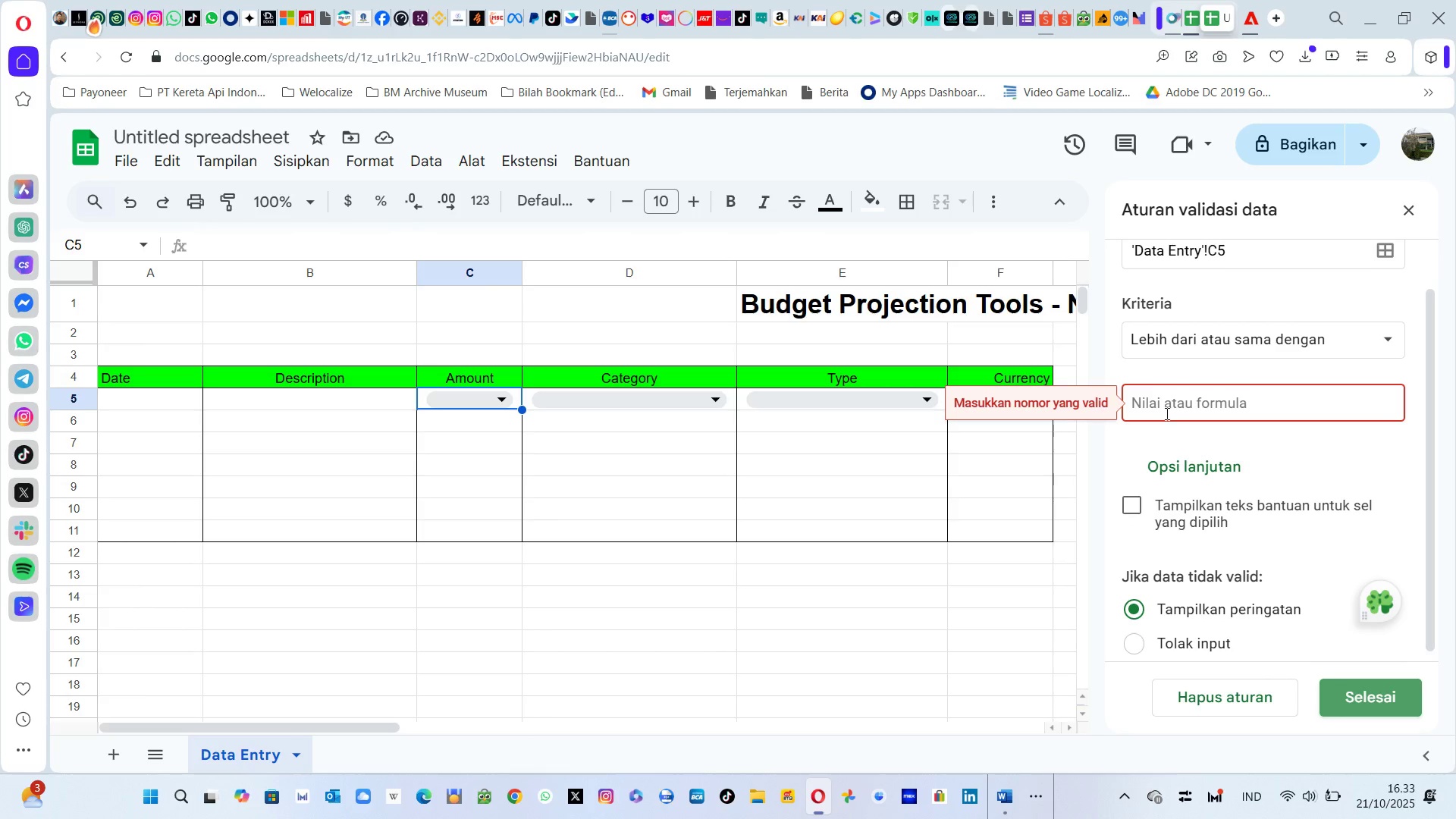 
left_click([1165, 402])
 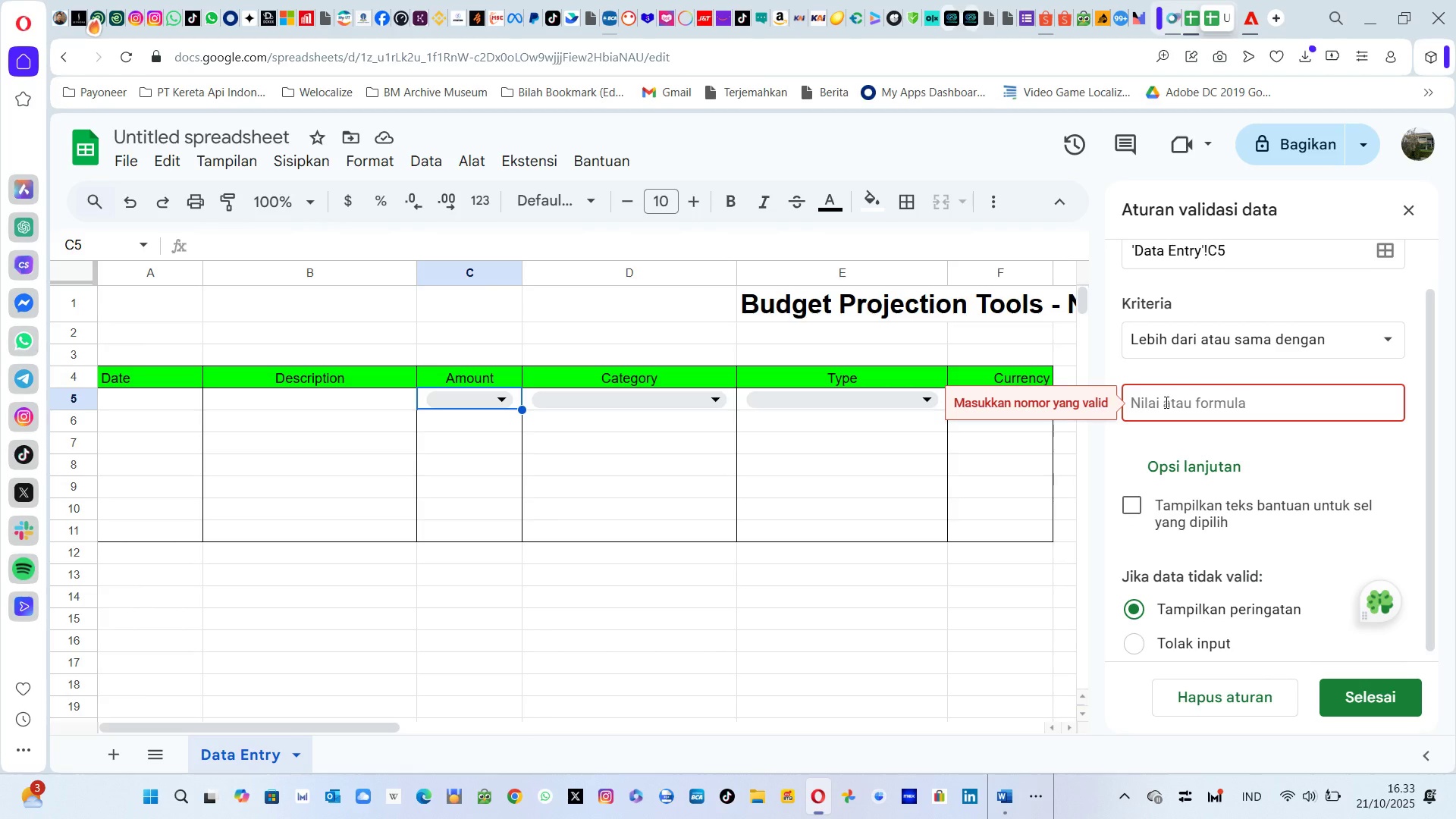 
hold_key(key=ShiftLeft, duration=0.82)
 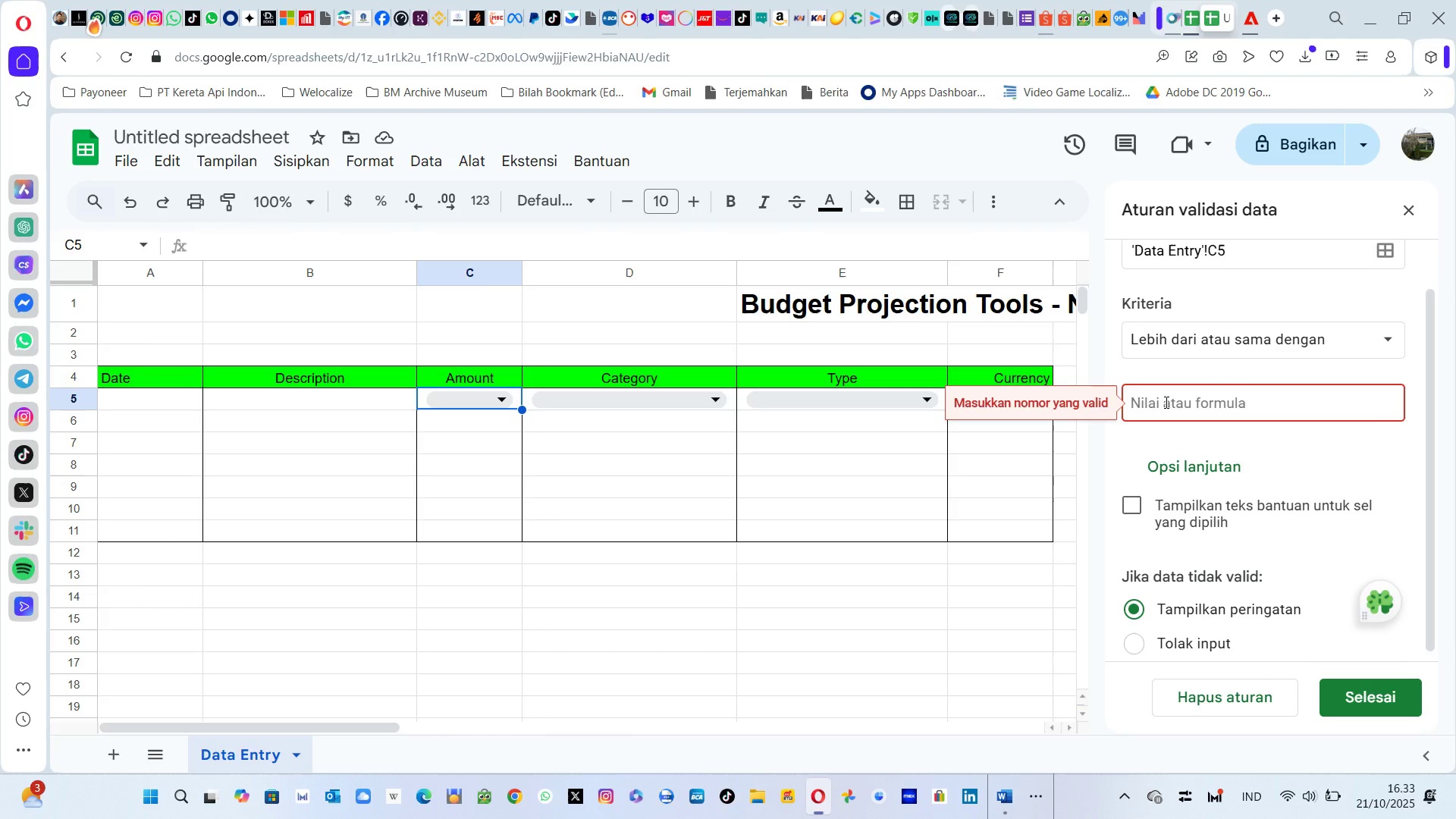 
type(>0.00)
 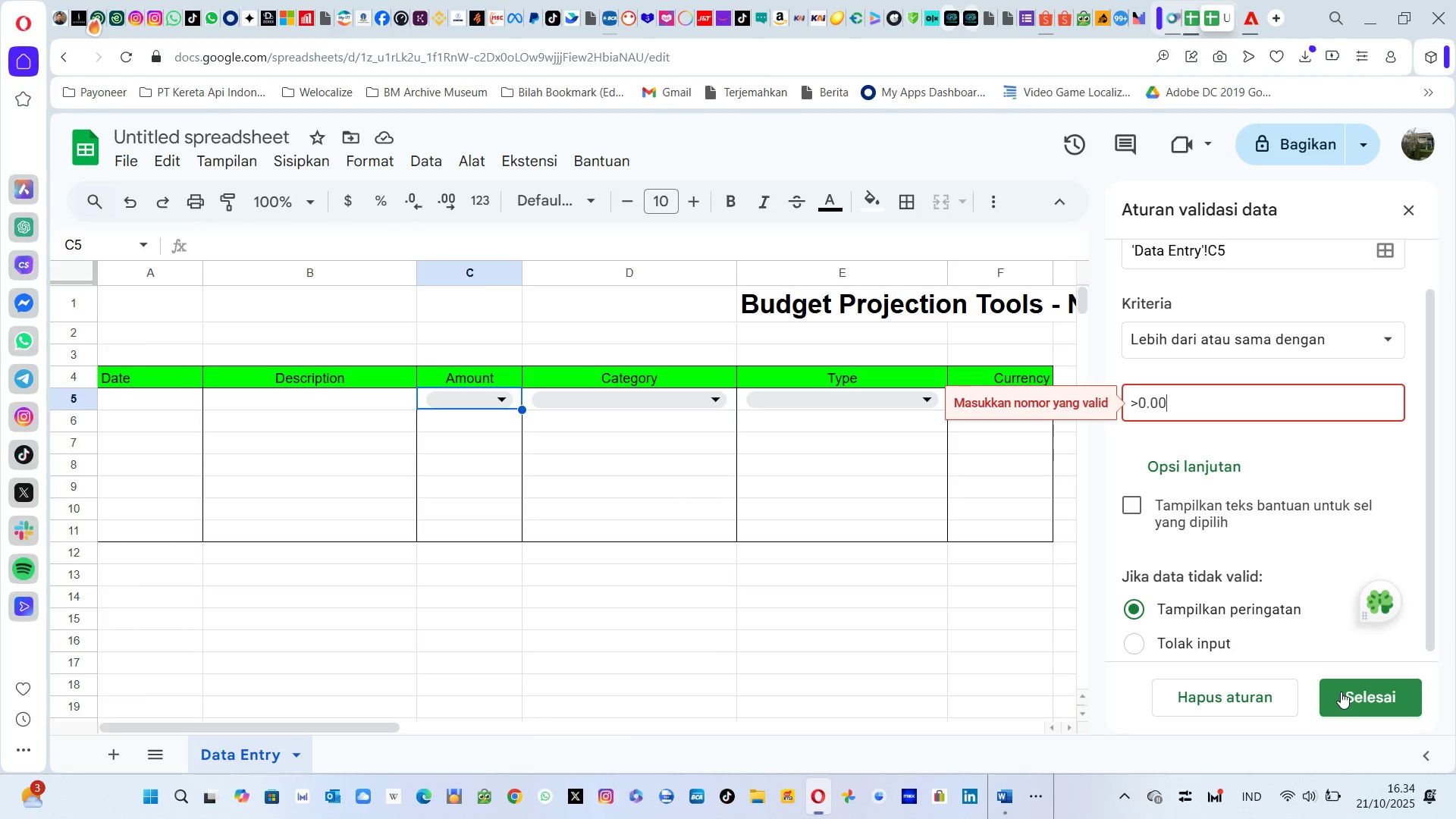 
left_click([1212, 651])
 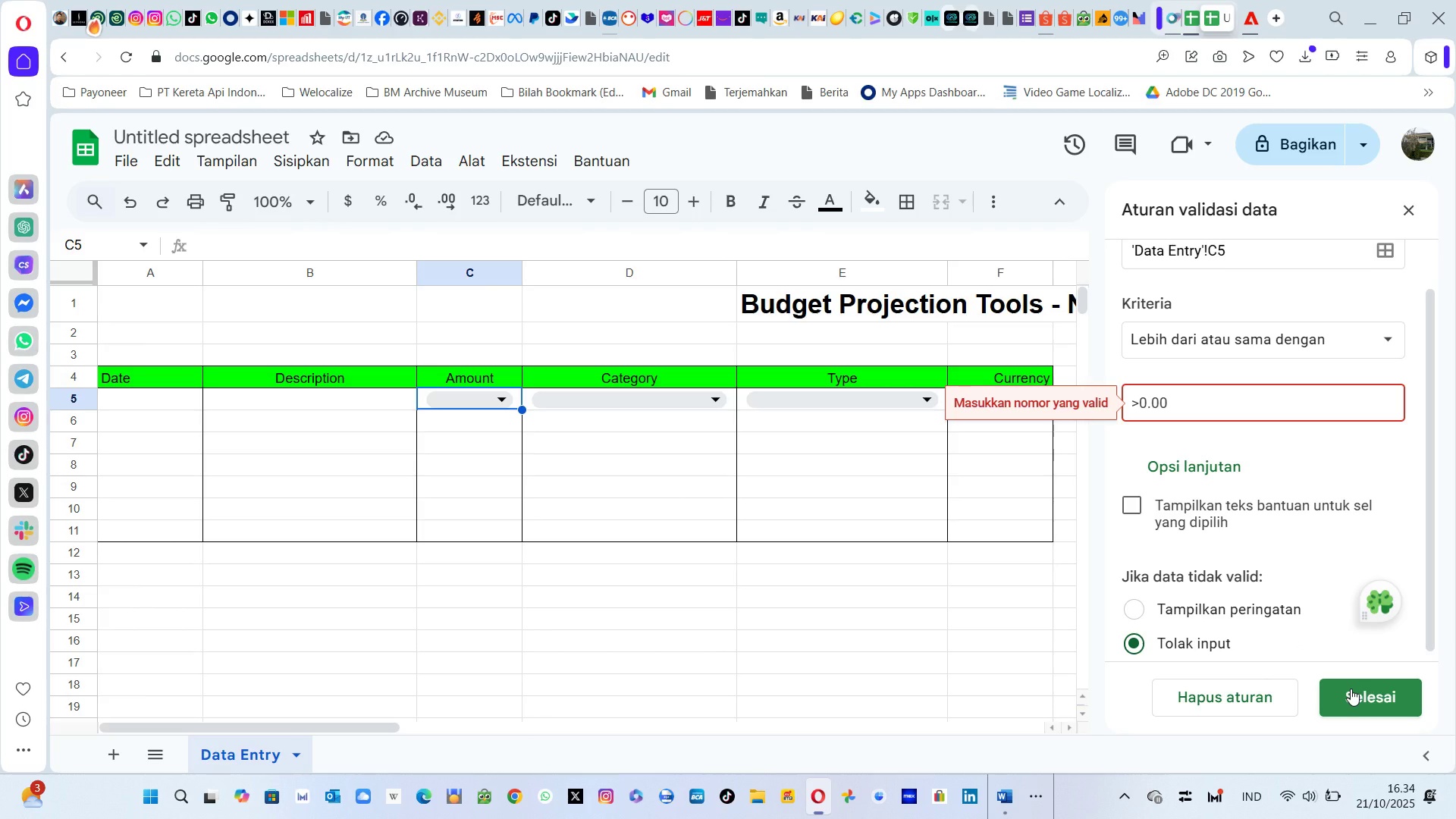 
left_click([1351, 689])
 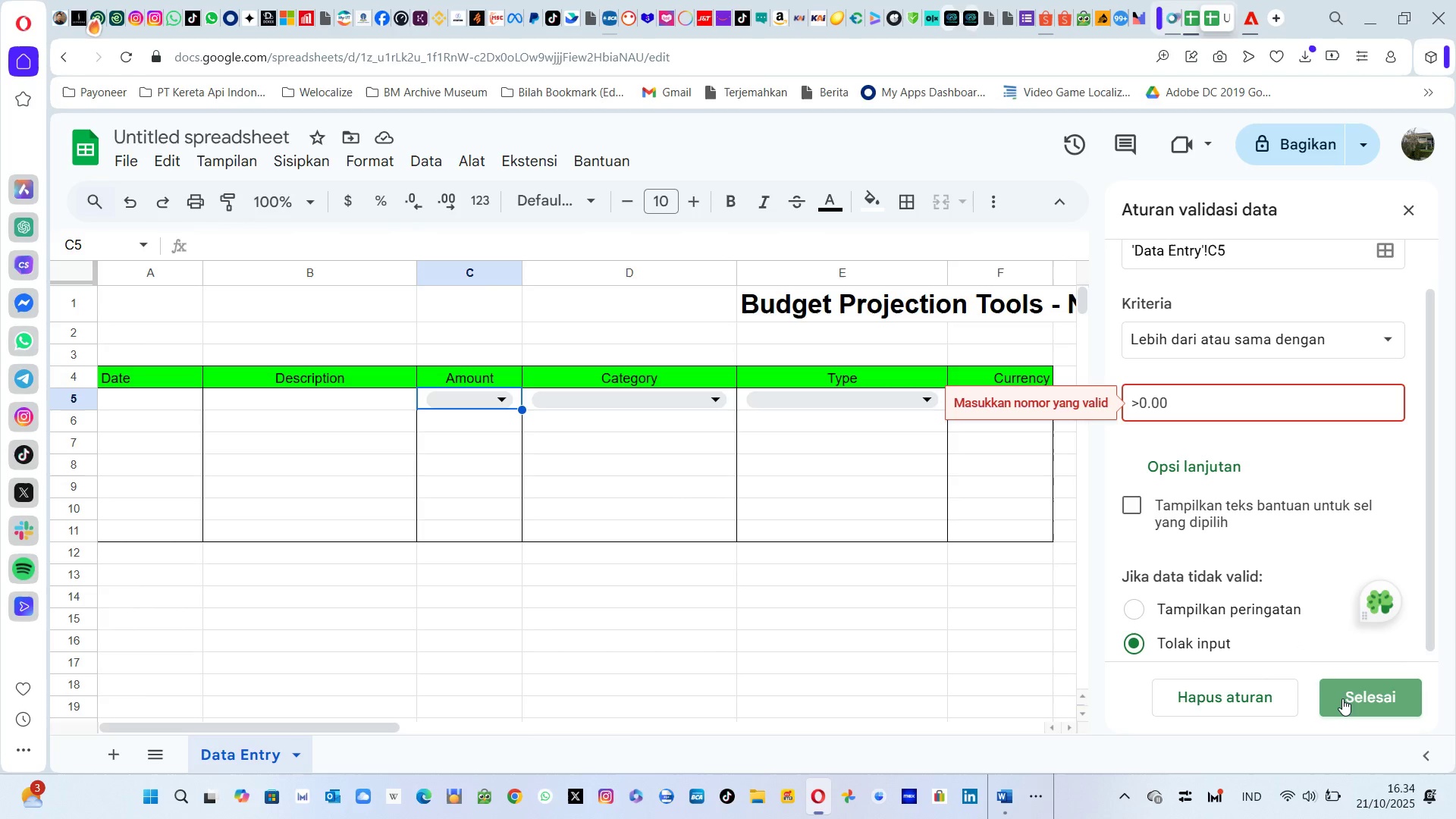 
left_click([1342, 698])
 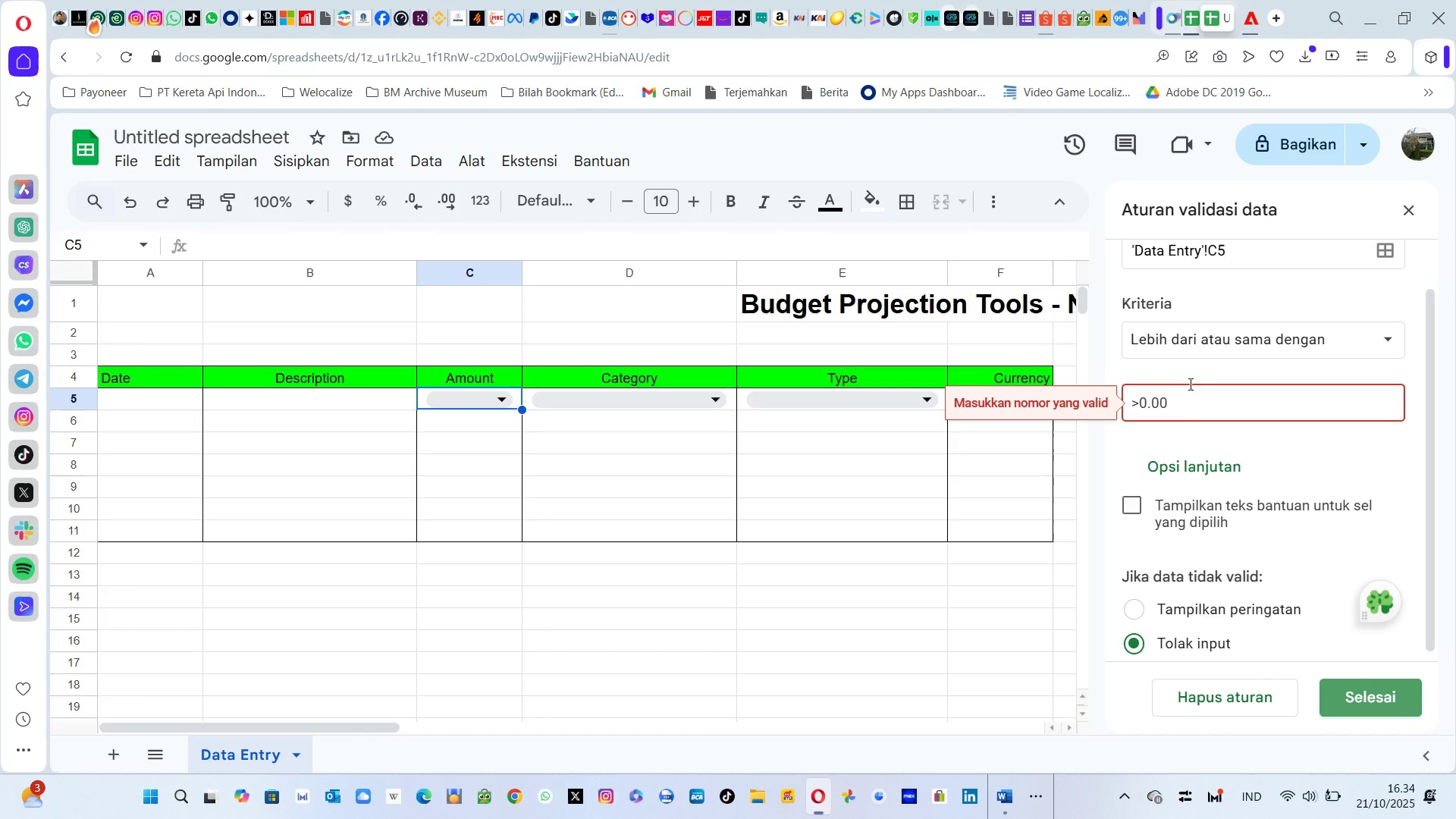 
left_click([1187, 417])
 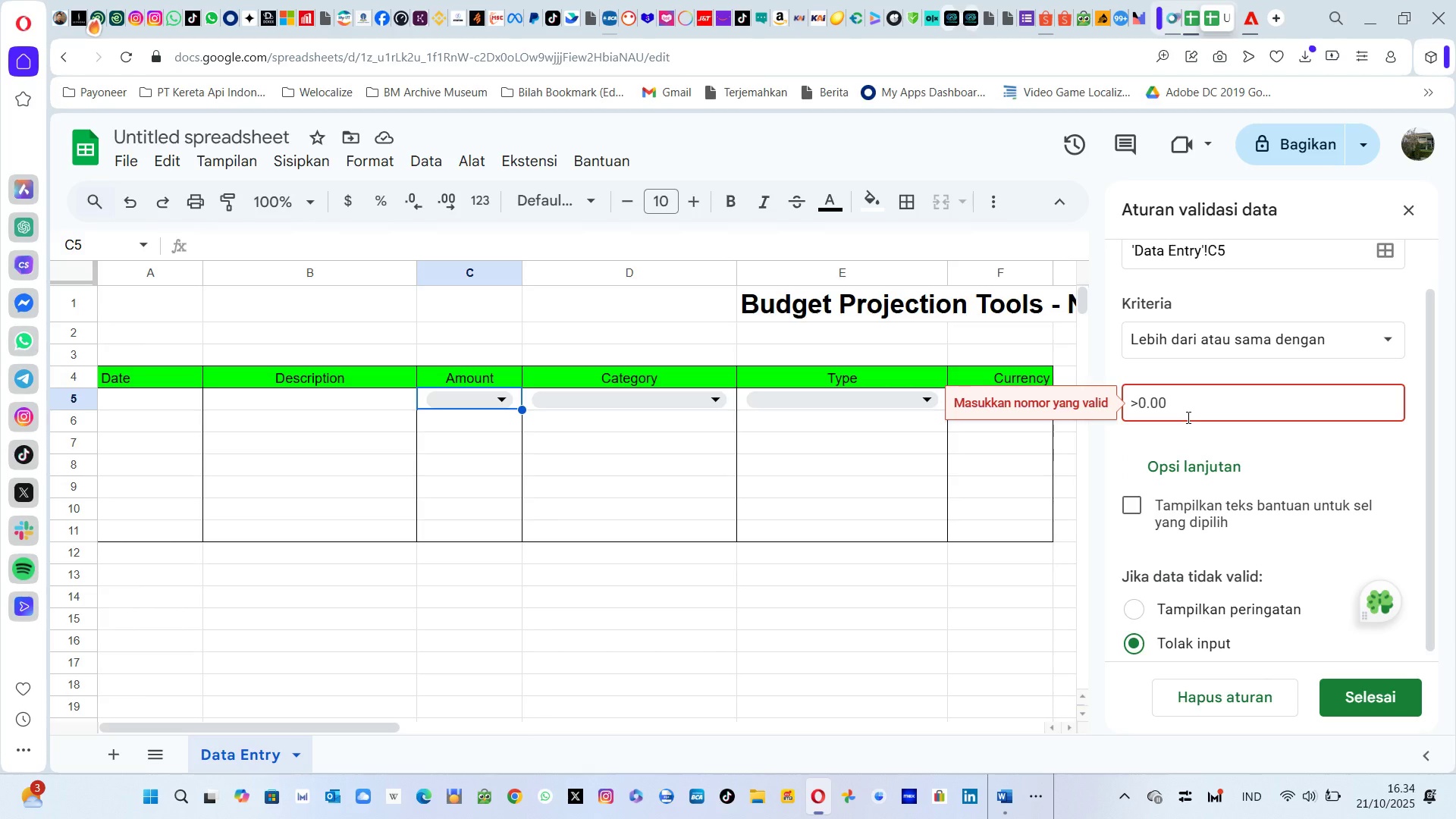 
key(Backspace)
 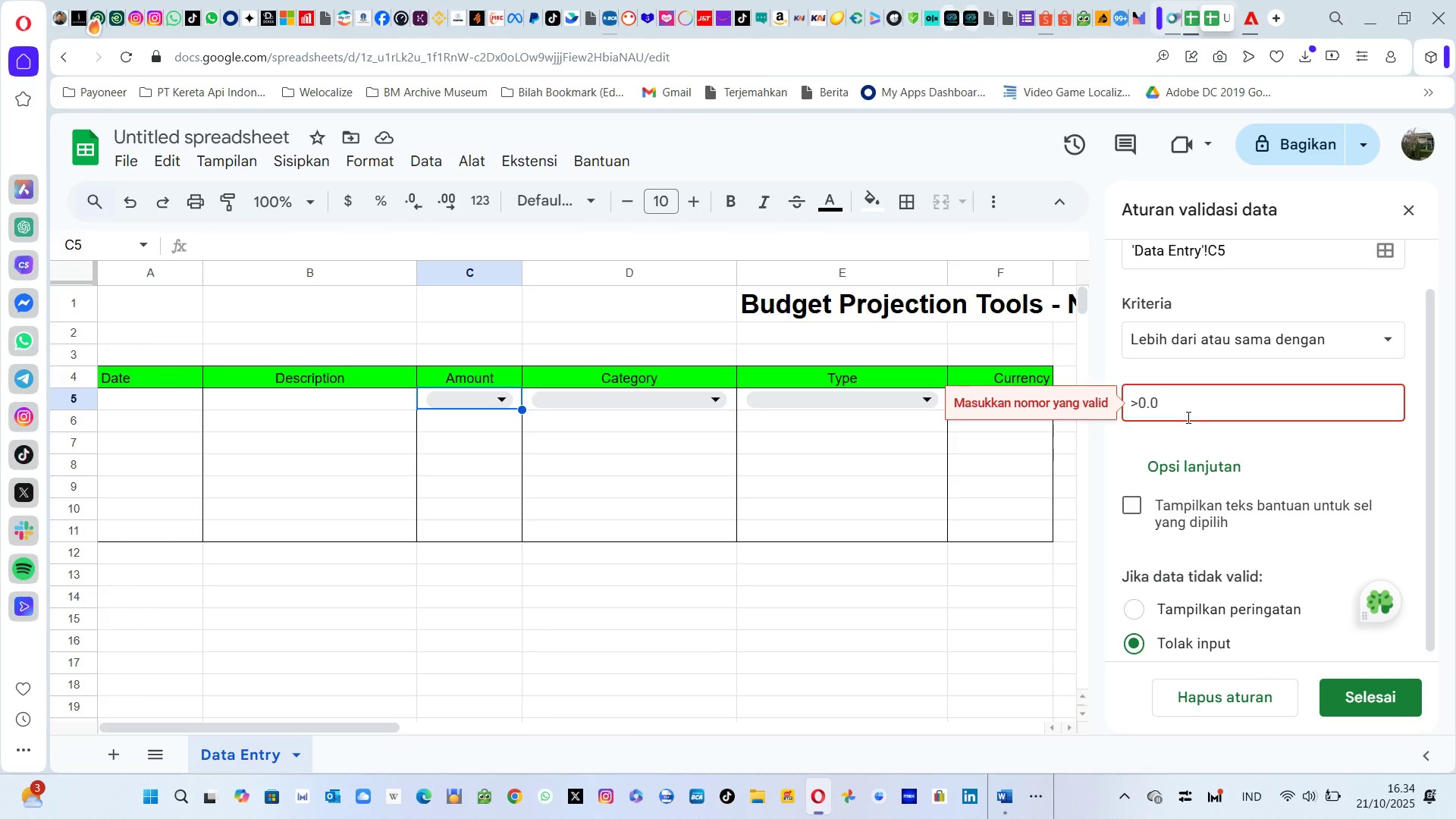 
key(1)
 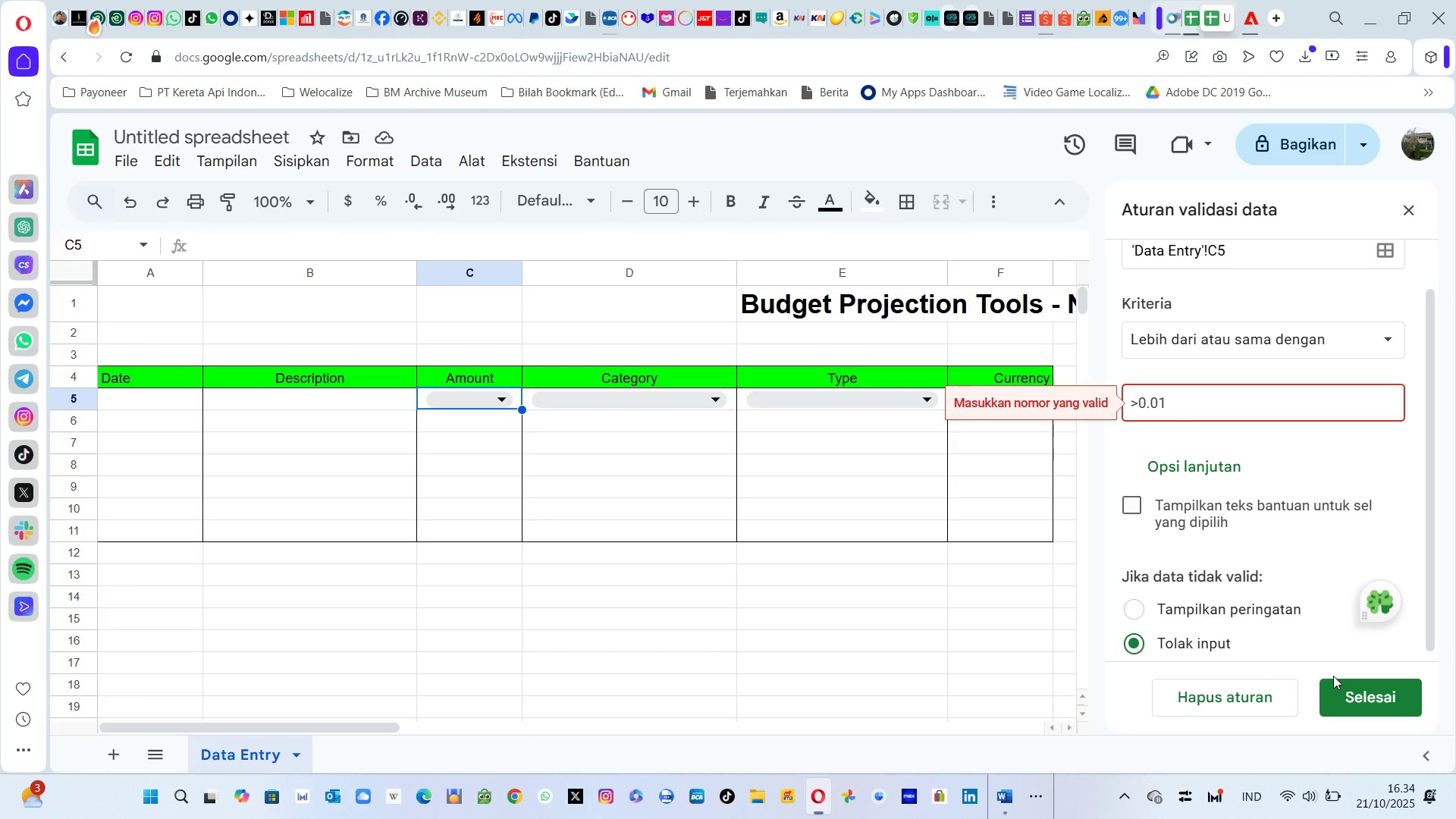 
left_click([1342, 689])
 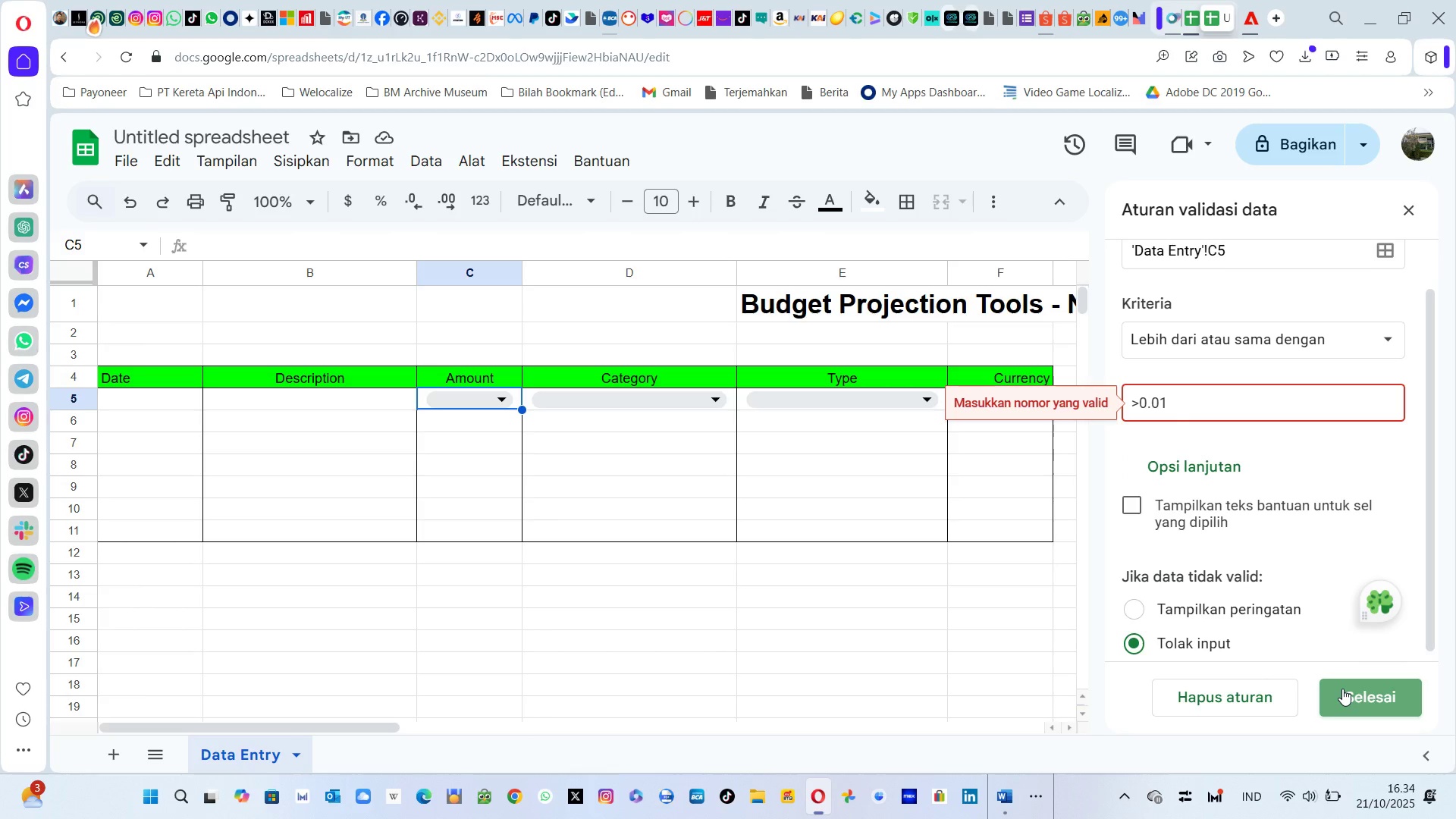 
left_click([1342, 689])
 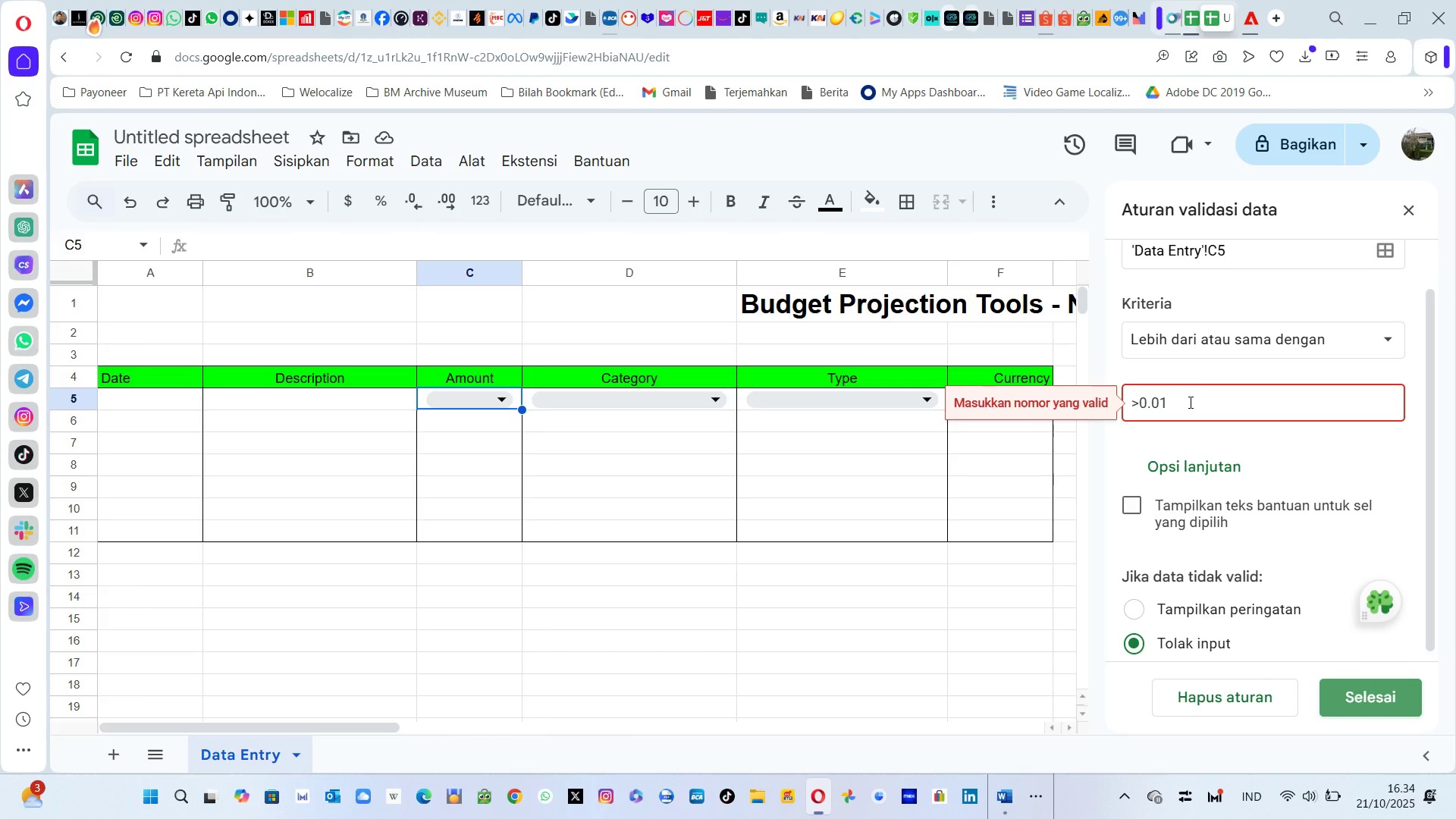 
left_click([1189, 402])
 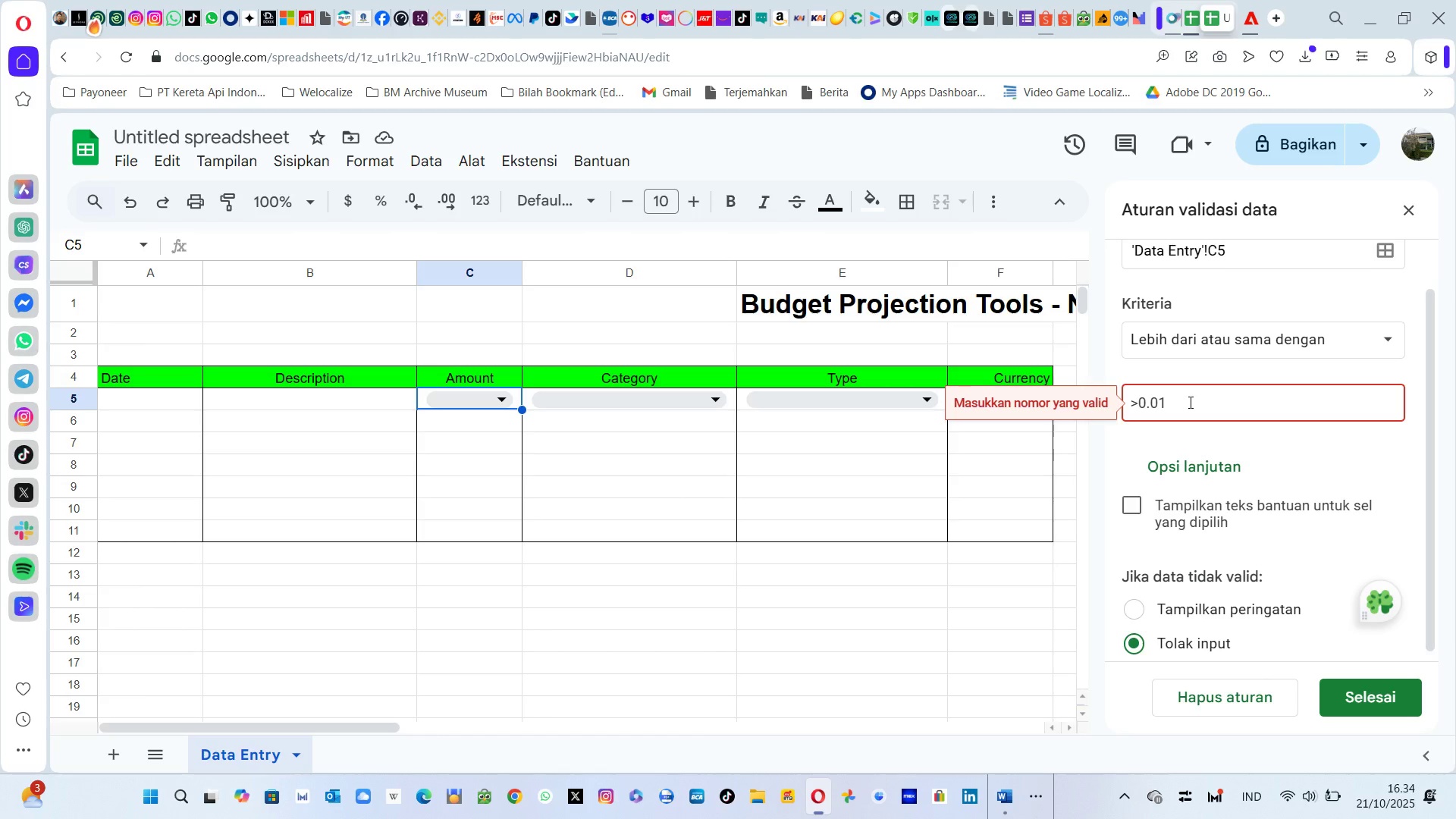 
key(Backspace)
key(Backspace)
key(Backspace)
key(Backspace)
key(Backspace)
type(0.00)
 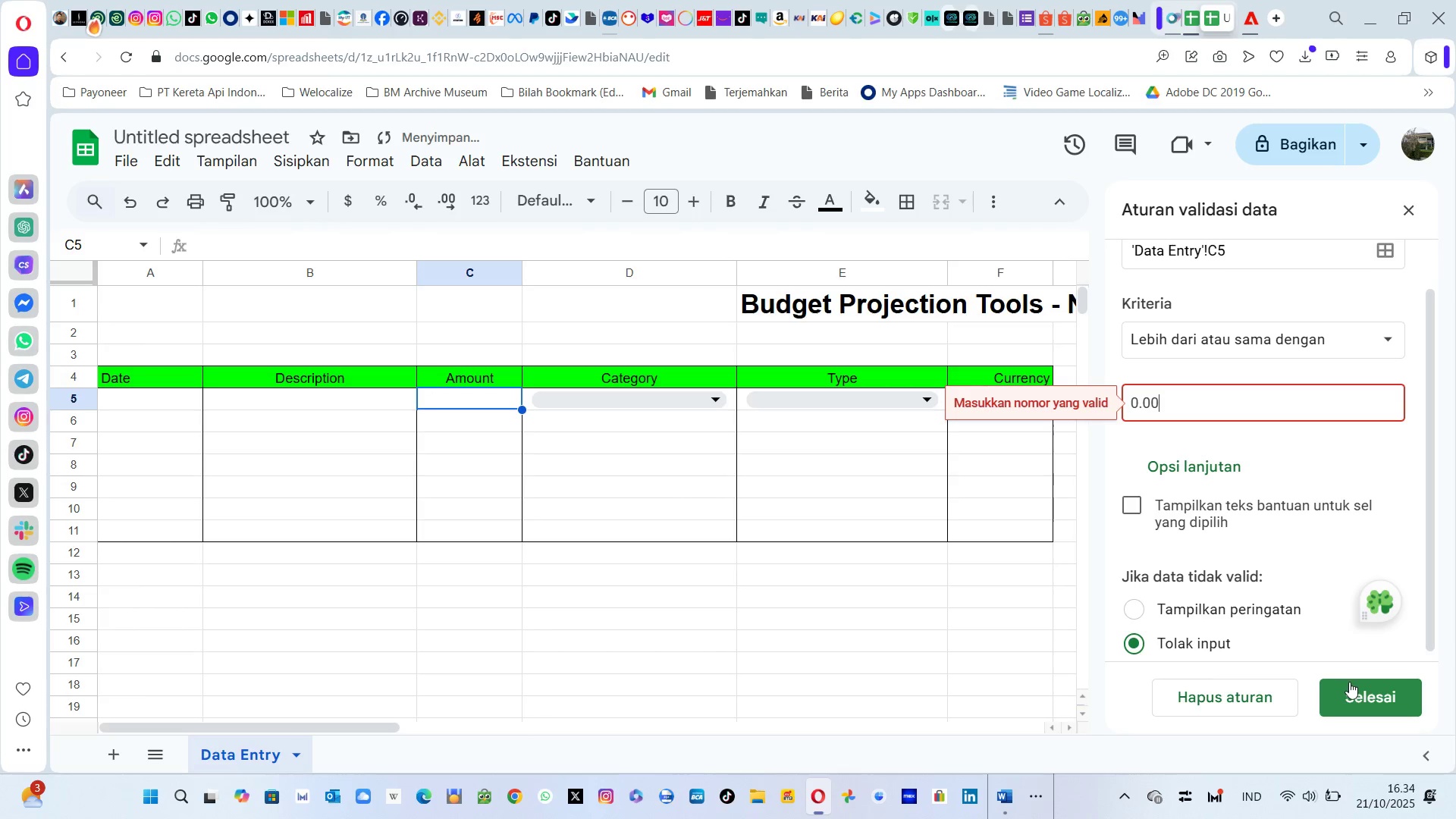 
left_click([1349, 682])
 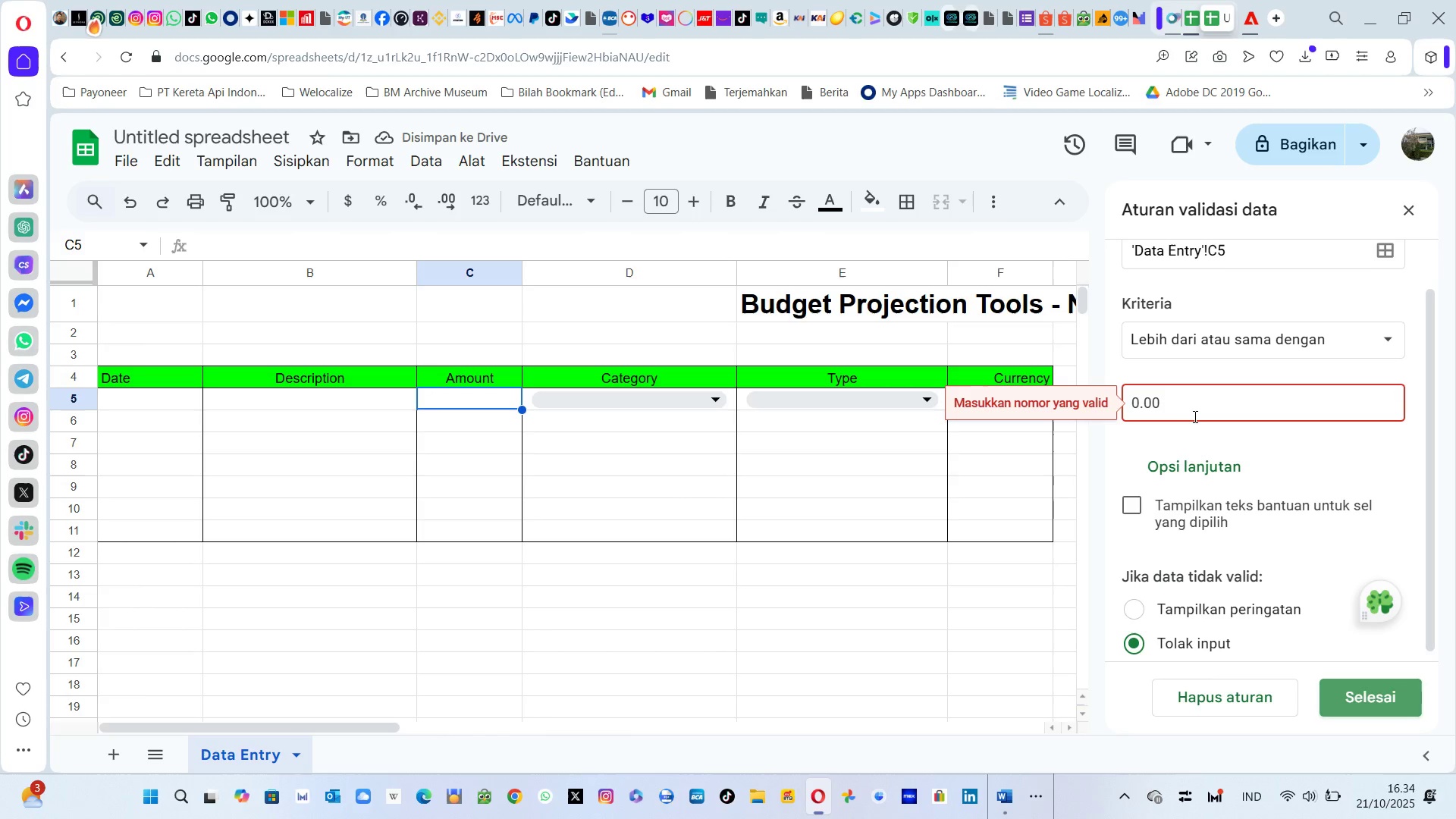 
left_click([1194, 415])
 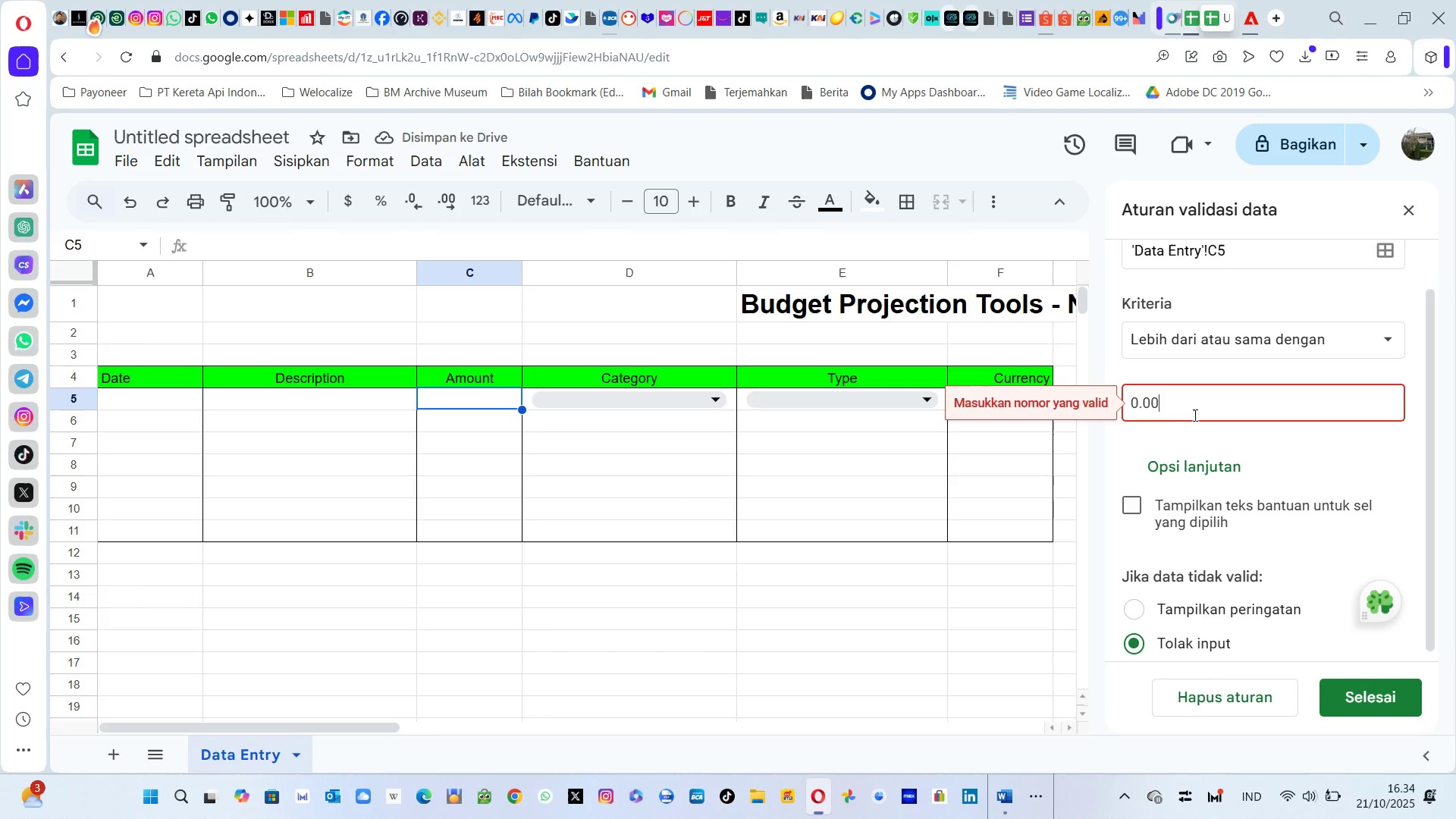 
key(Backspace)
 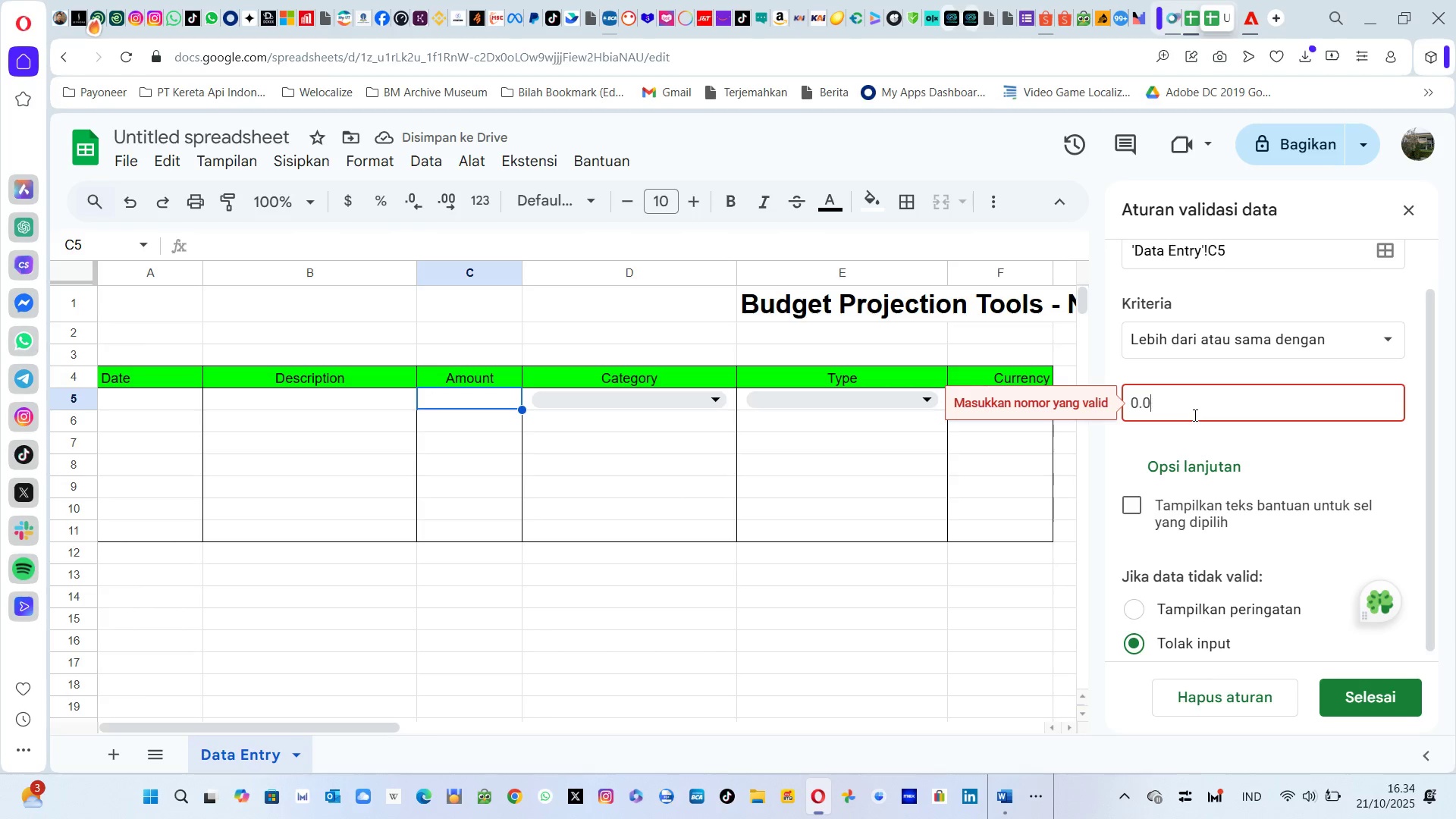 
key(1)
 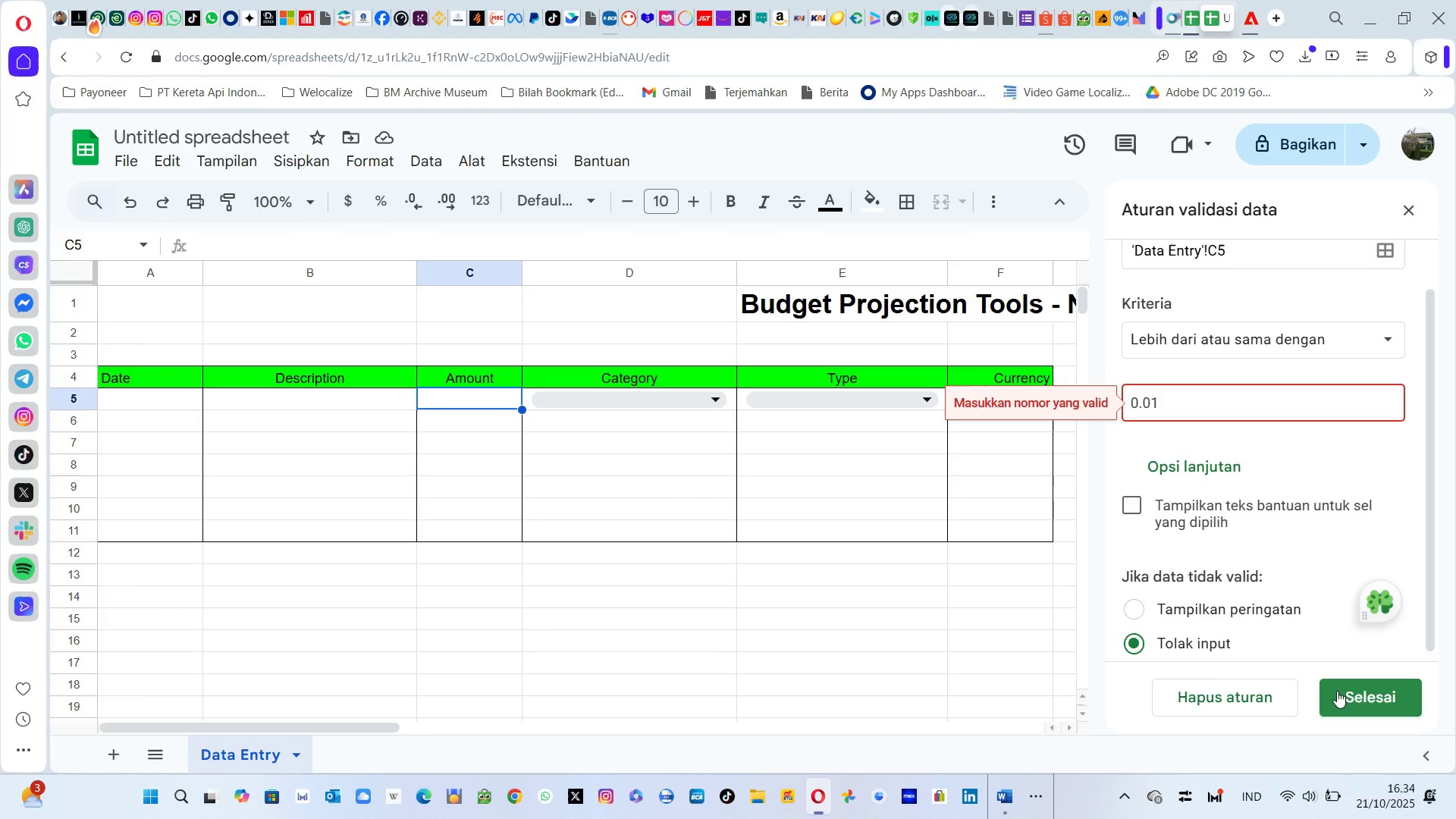 
left_click([1337, 691])
 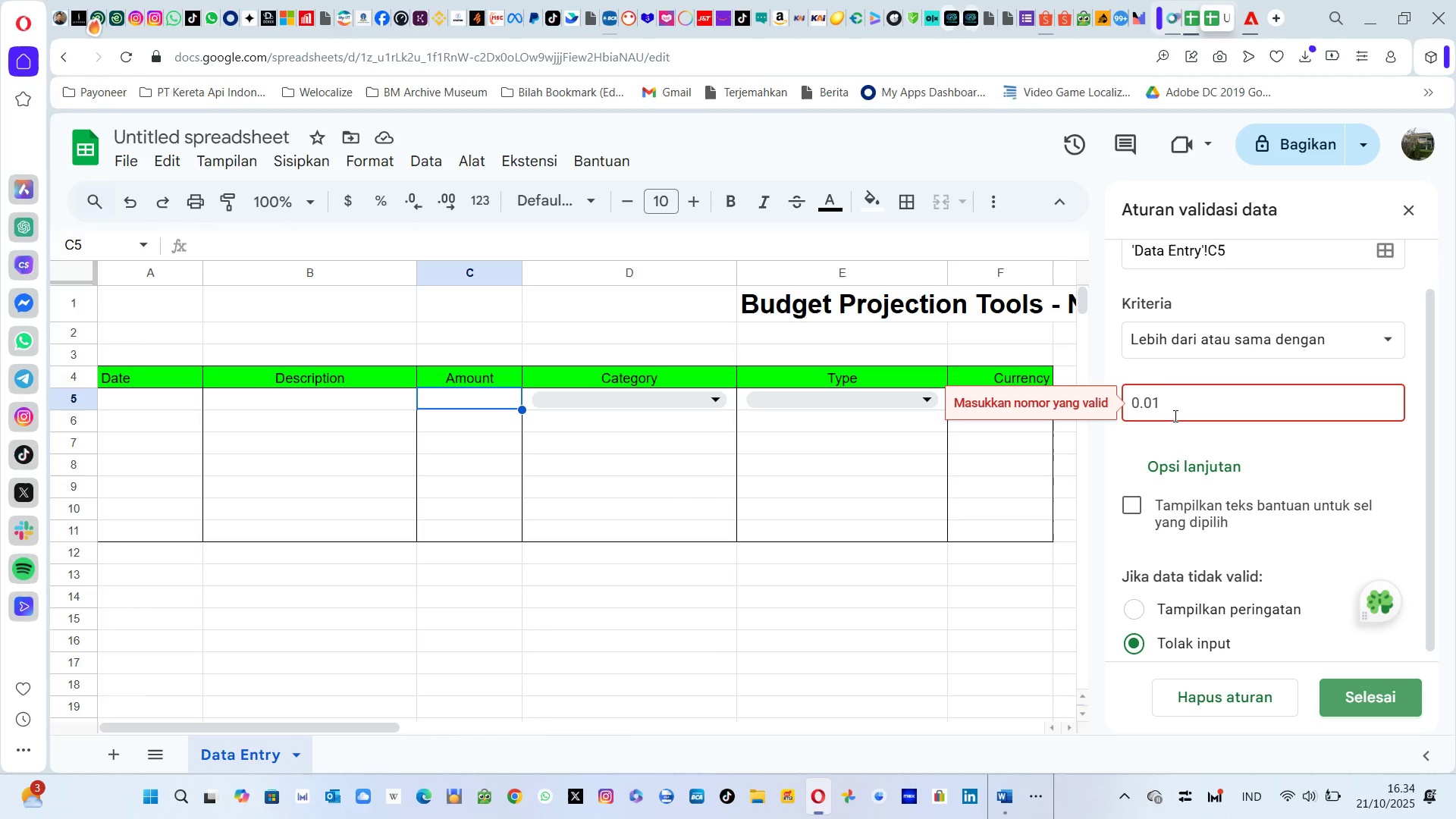 
left_click([1174, 416])
 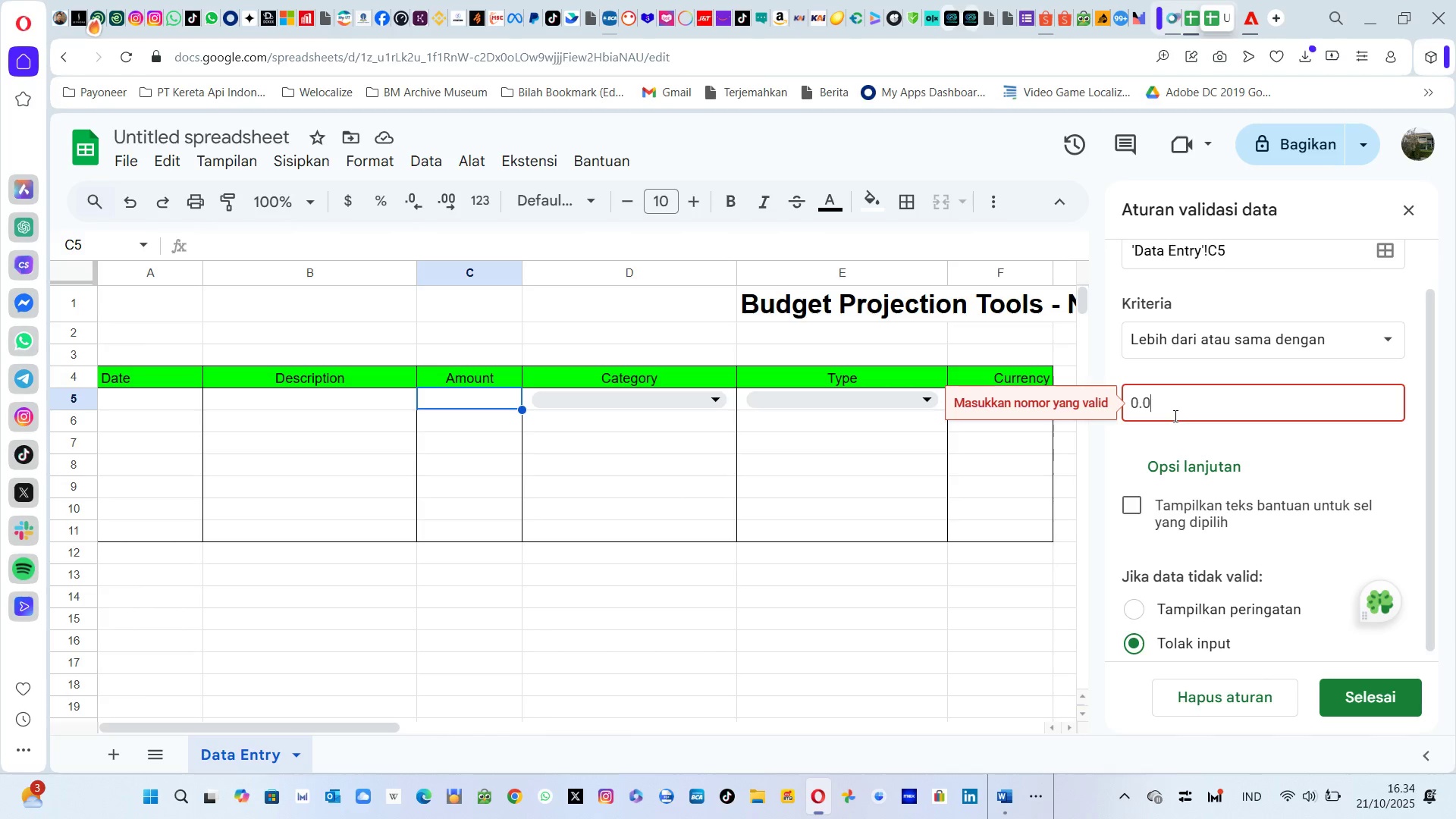 
key(Backspace)
 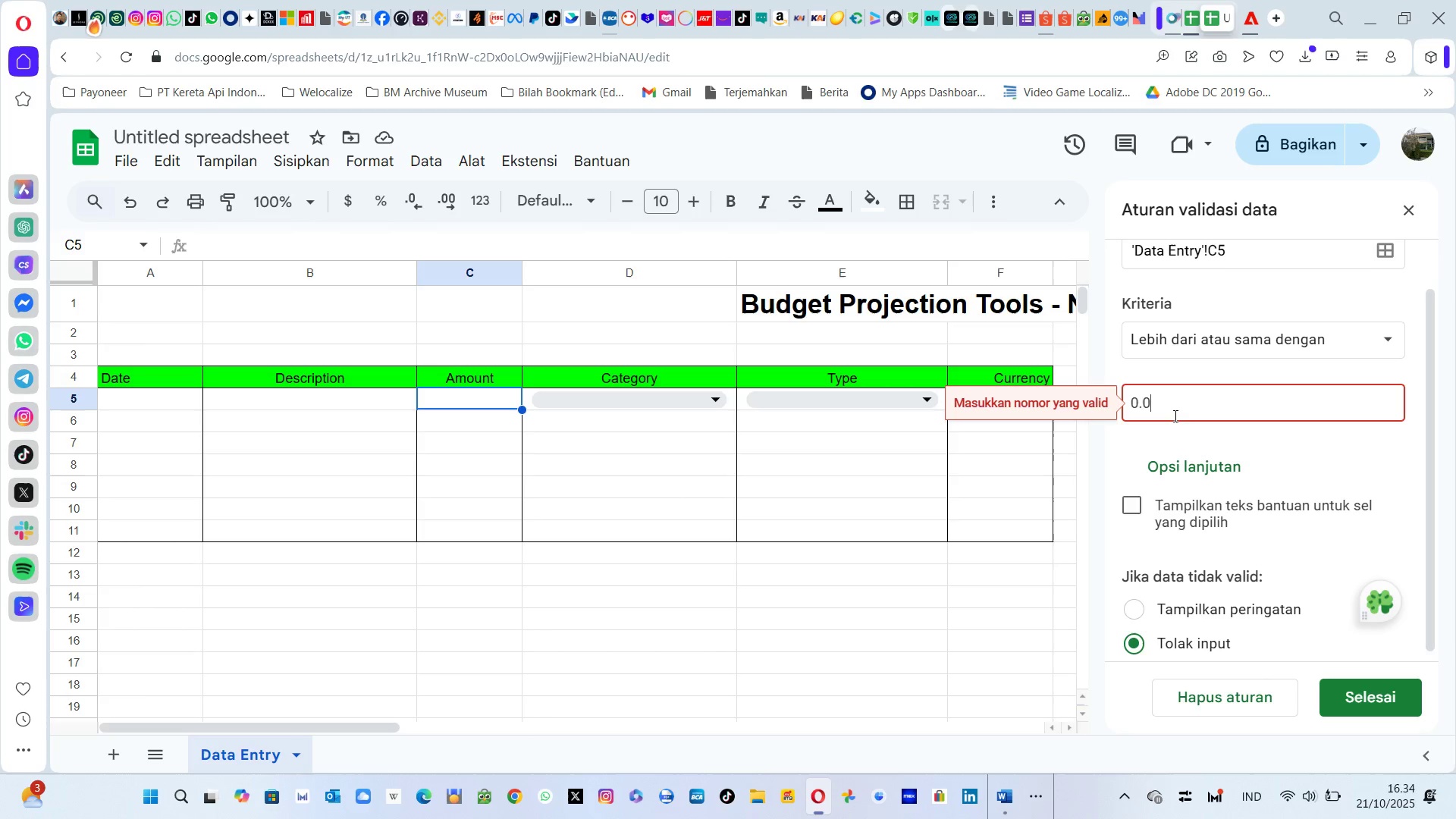 
key(Backspace)
 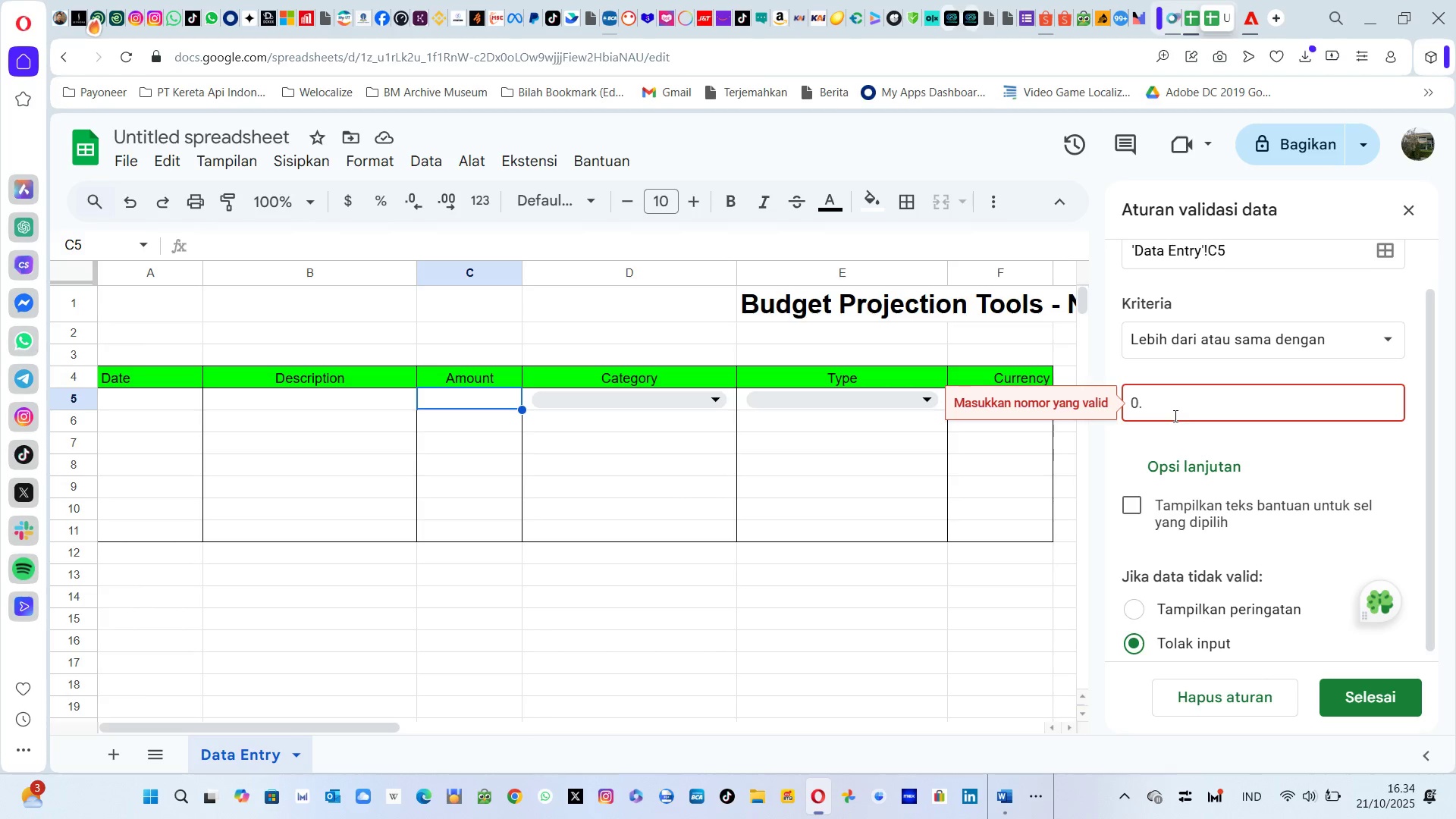 
key(Backspace)
 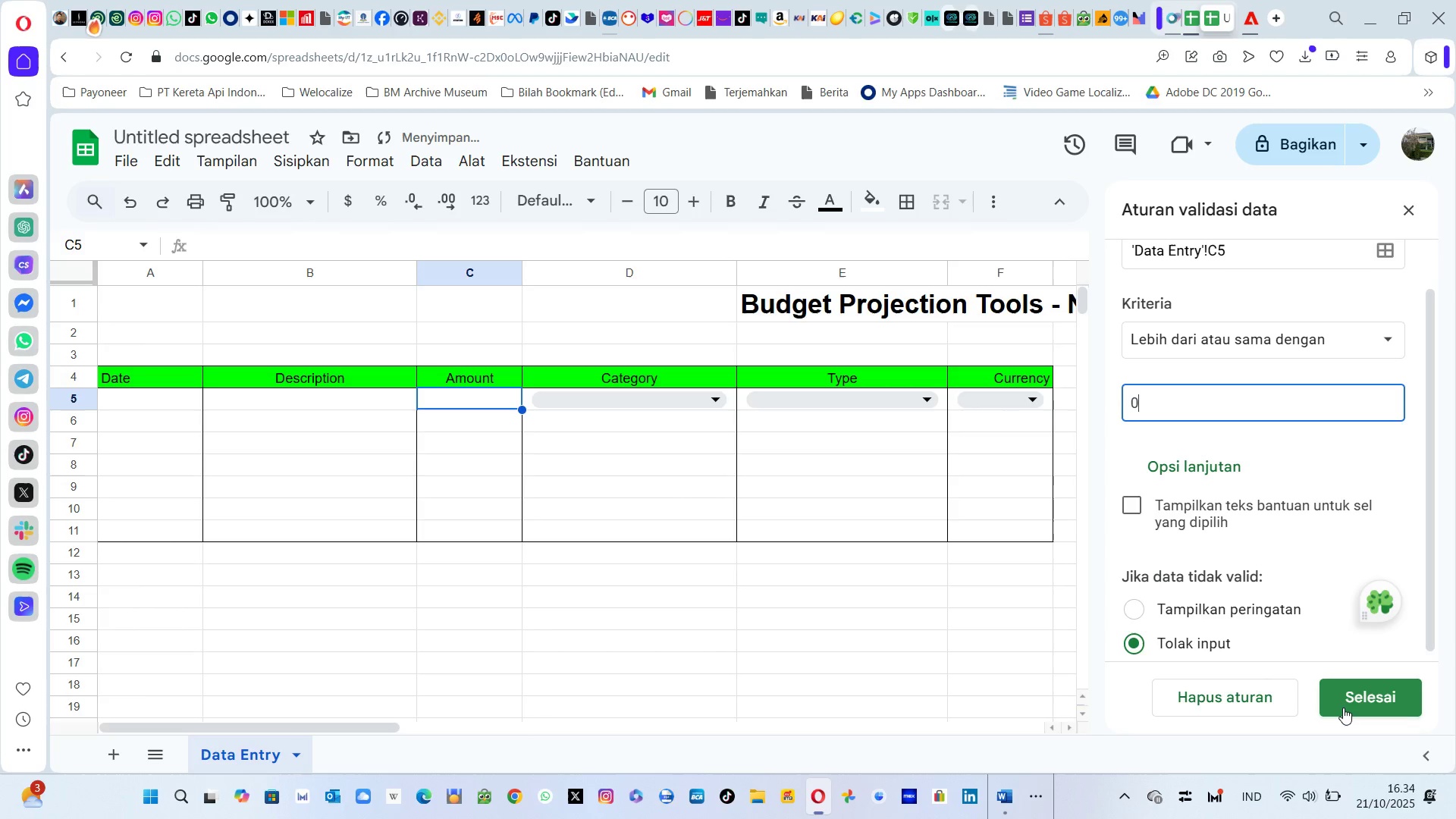 
left_click([1343, 708])
 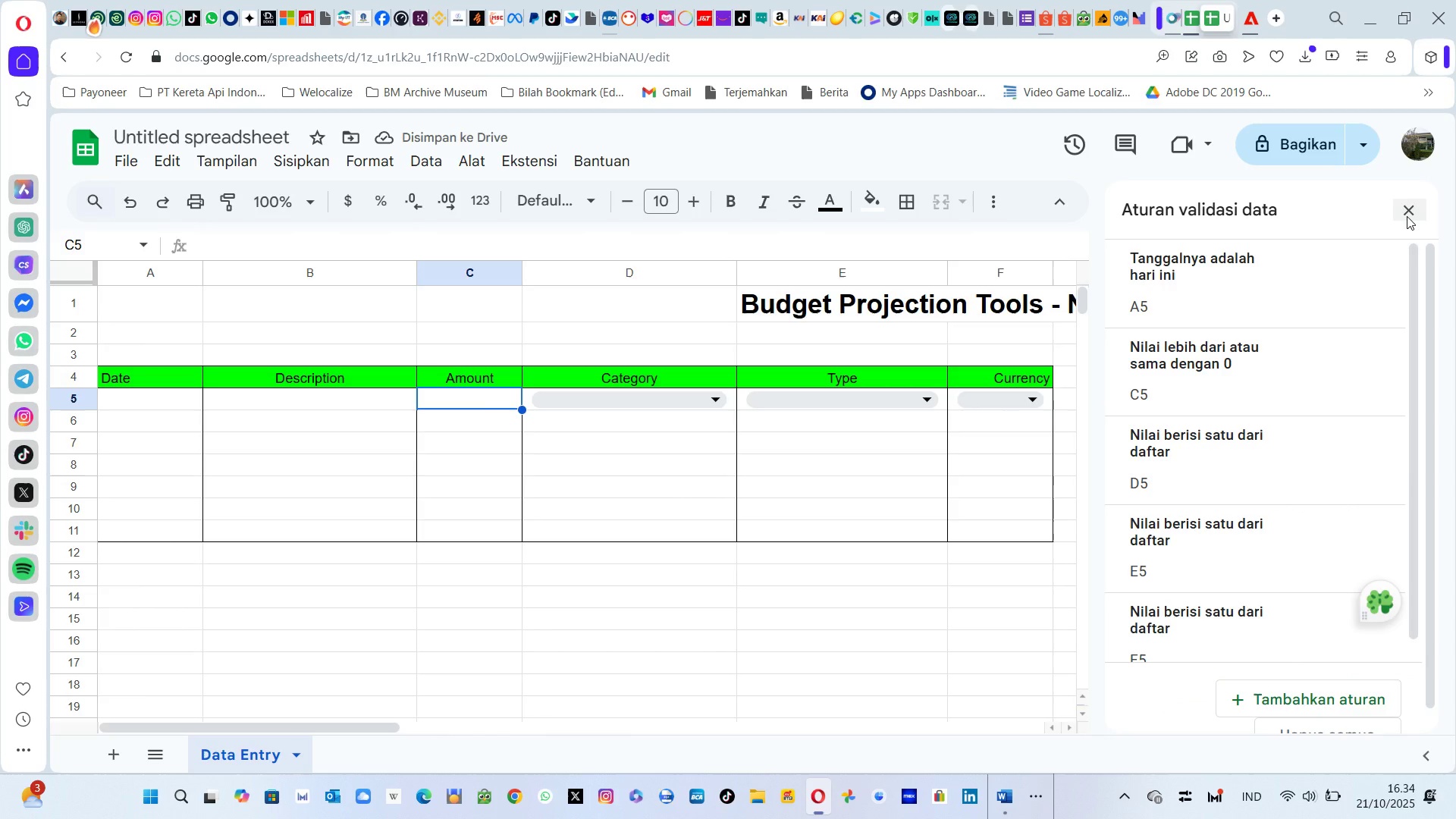 
key(Alt+AltLeft)
 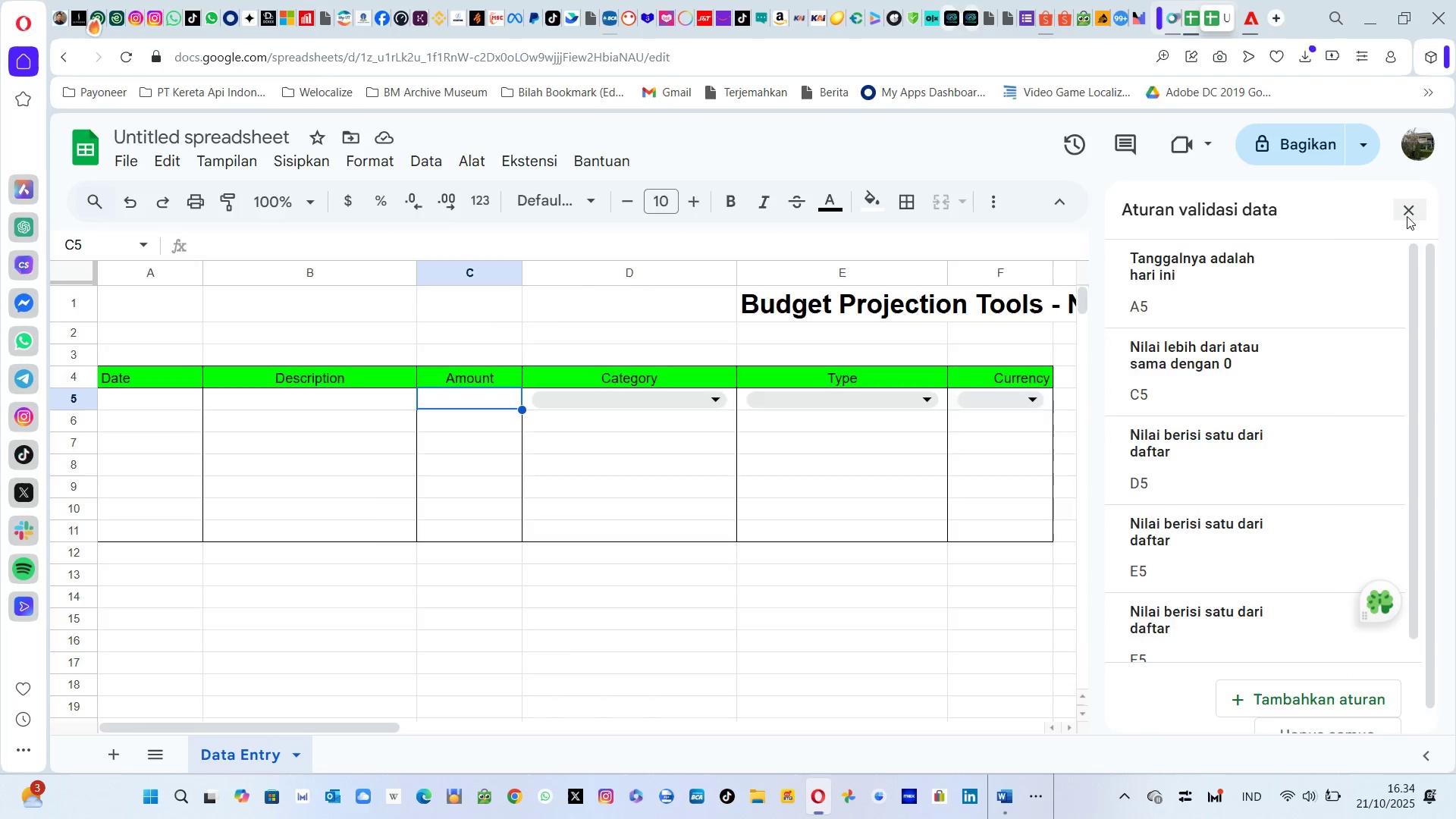 
key(Alt+Tab)
 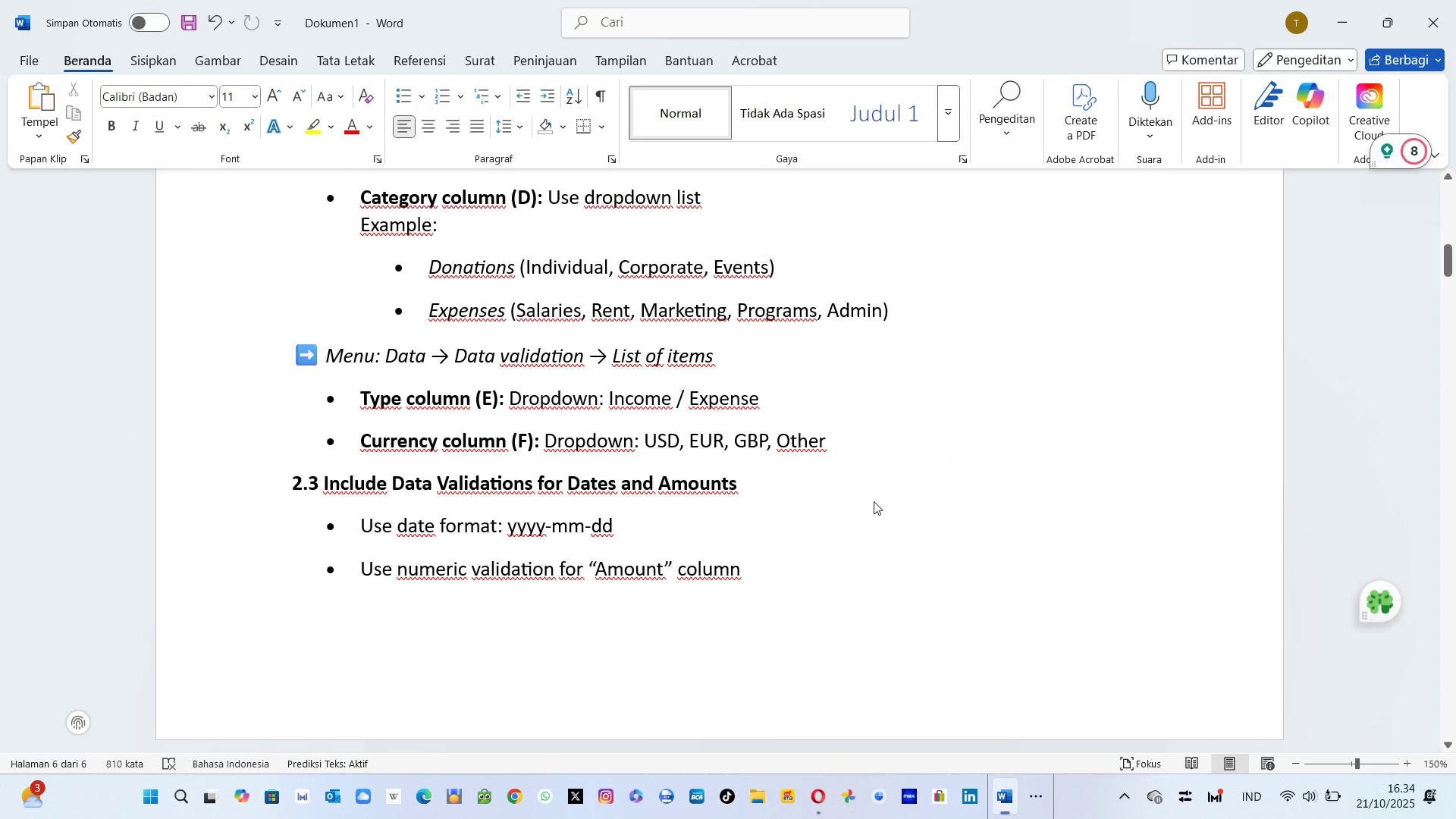 
scroll: coordinate [874, 501], scroll_direction: down, amount: 11.0
 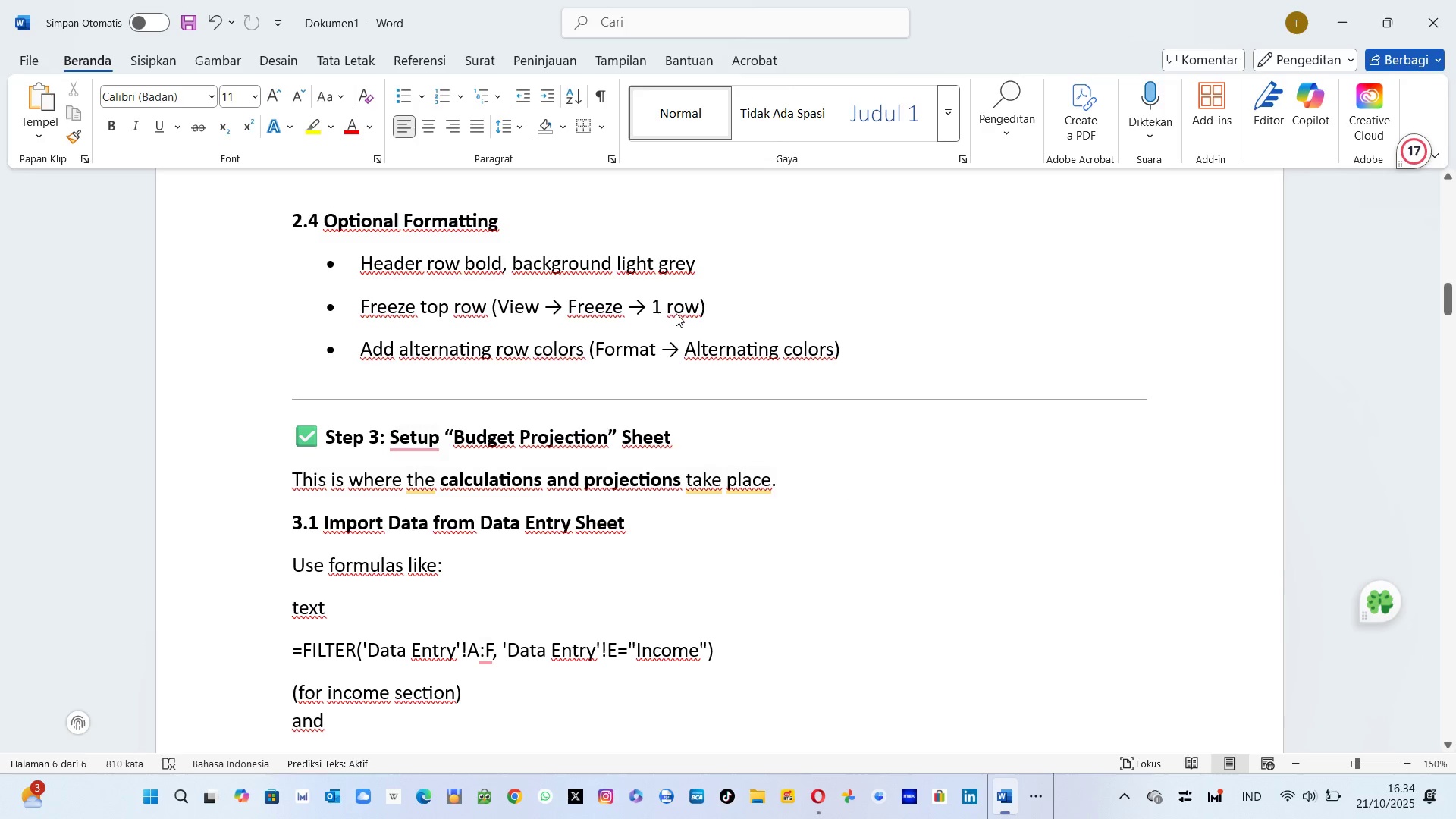 
wait(15.03)
 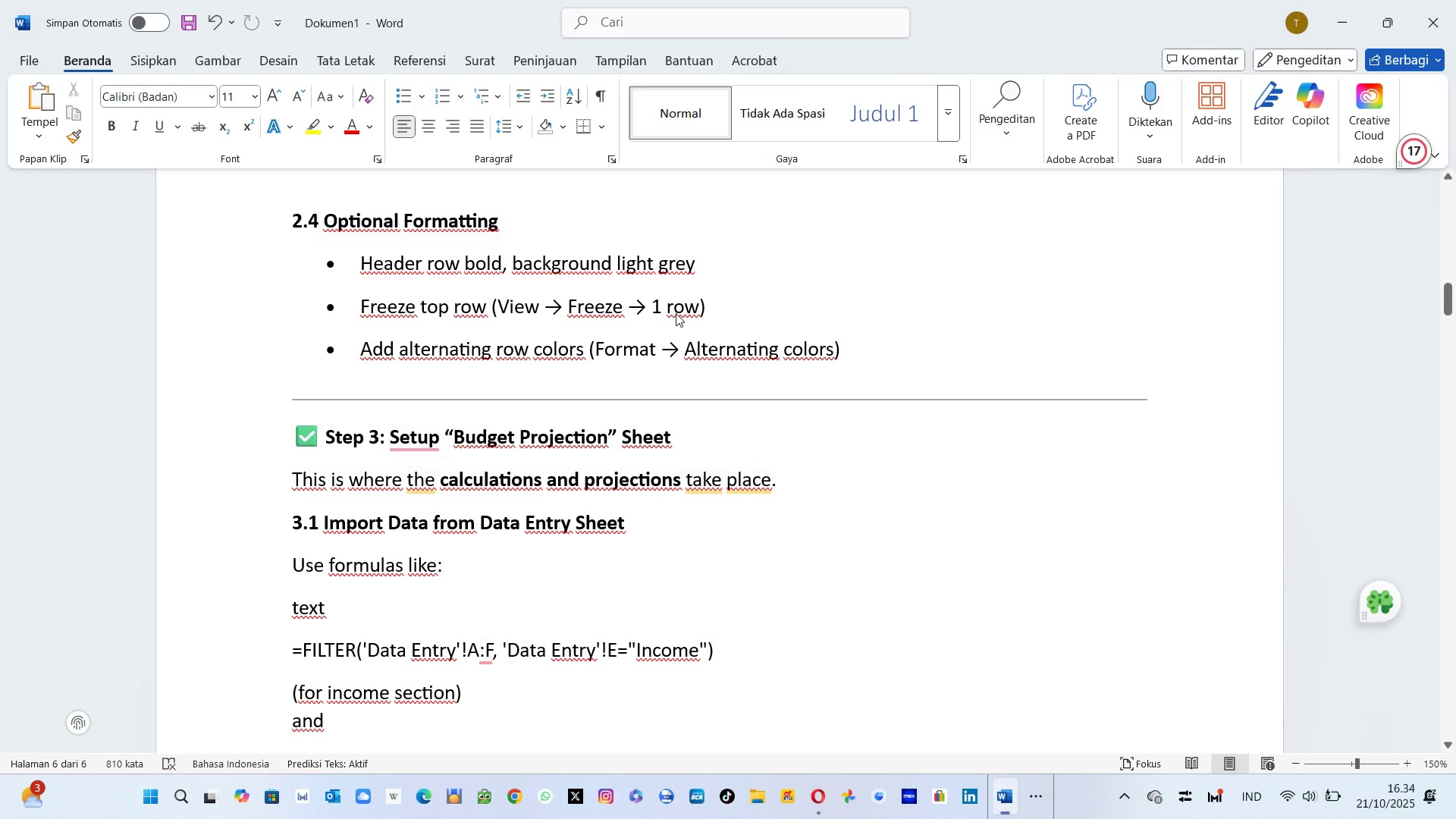 
key(Alt+AltLeft)
 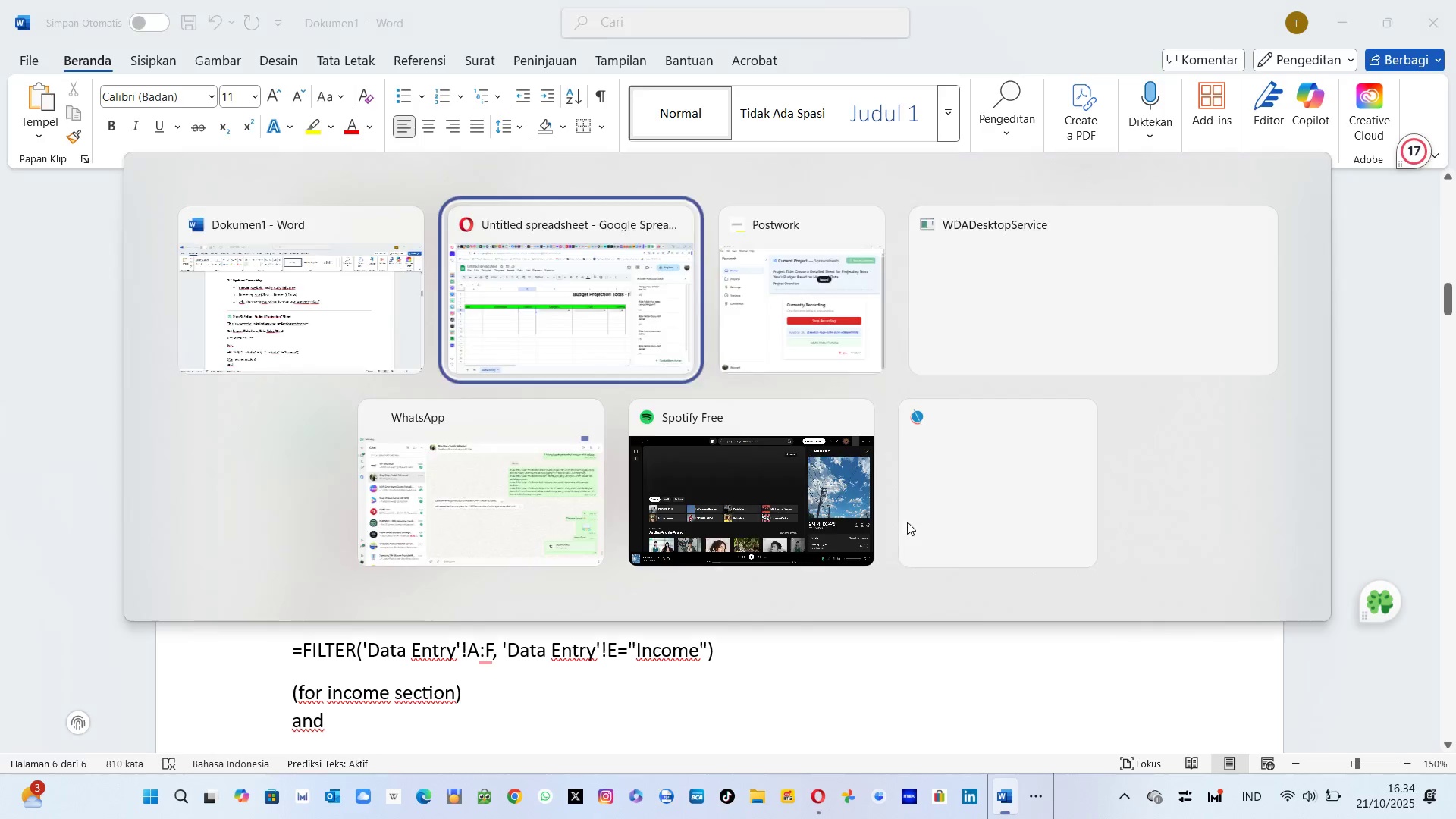 
key(Alt+Tab)
 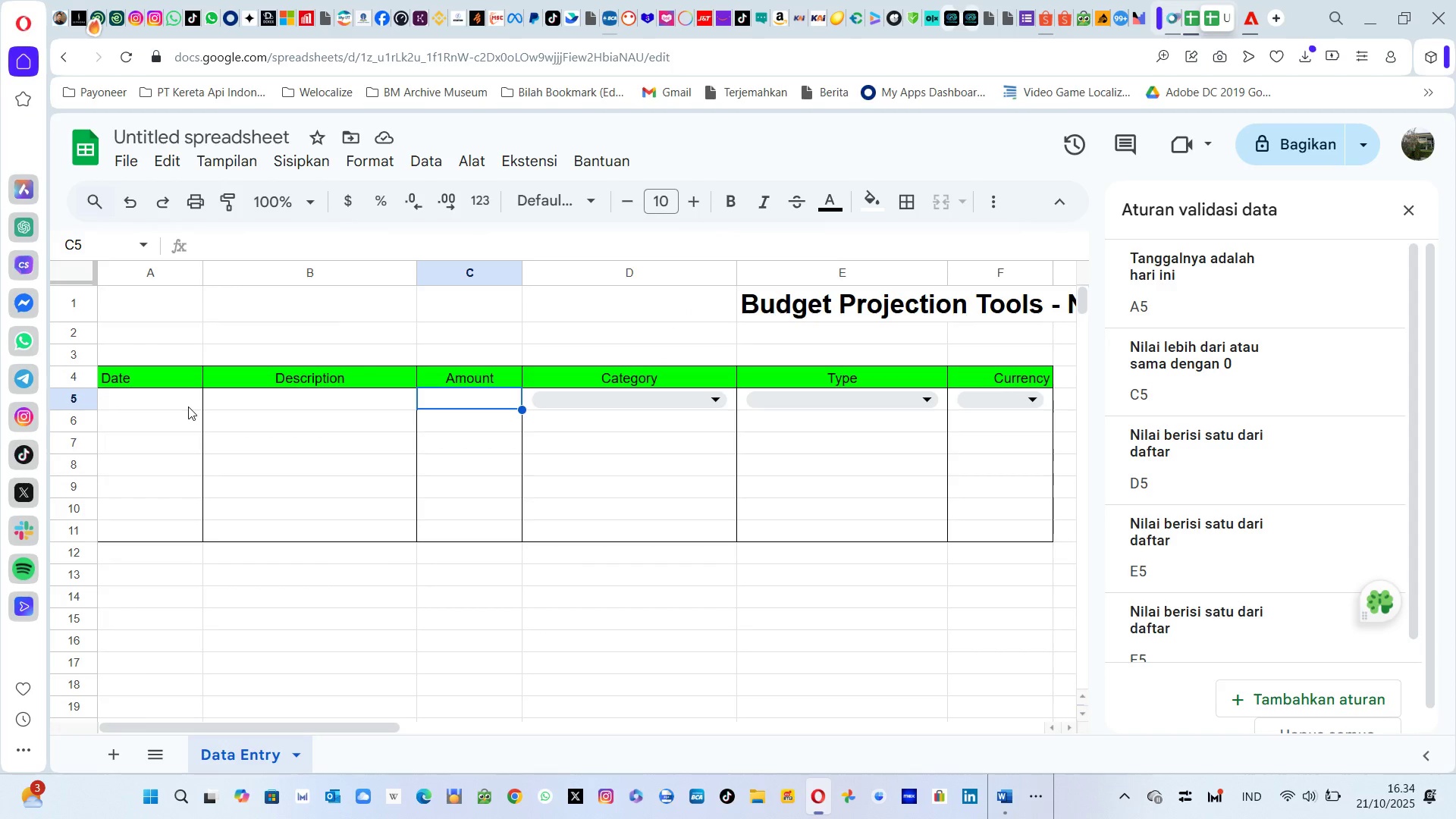 
left_click_drag(start_coordinate=[177, 403], to_coordinate=[1003, 531])
 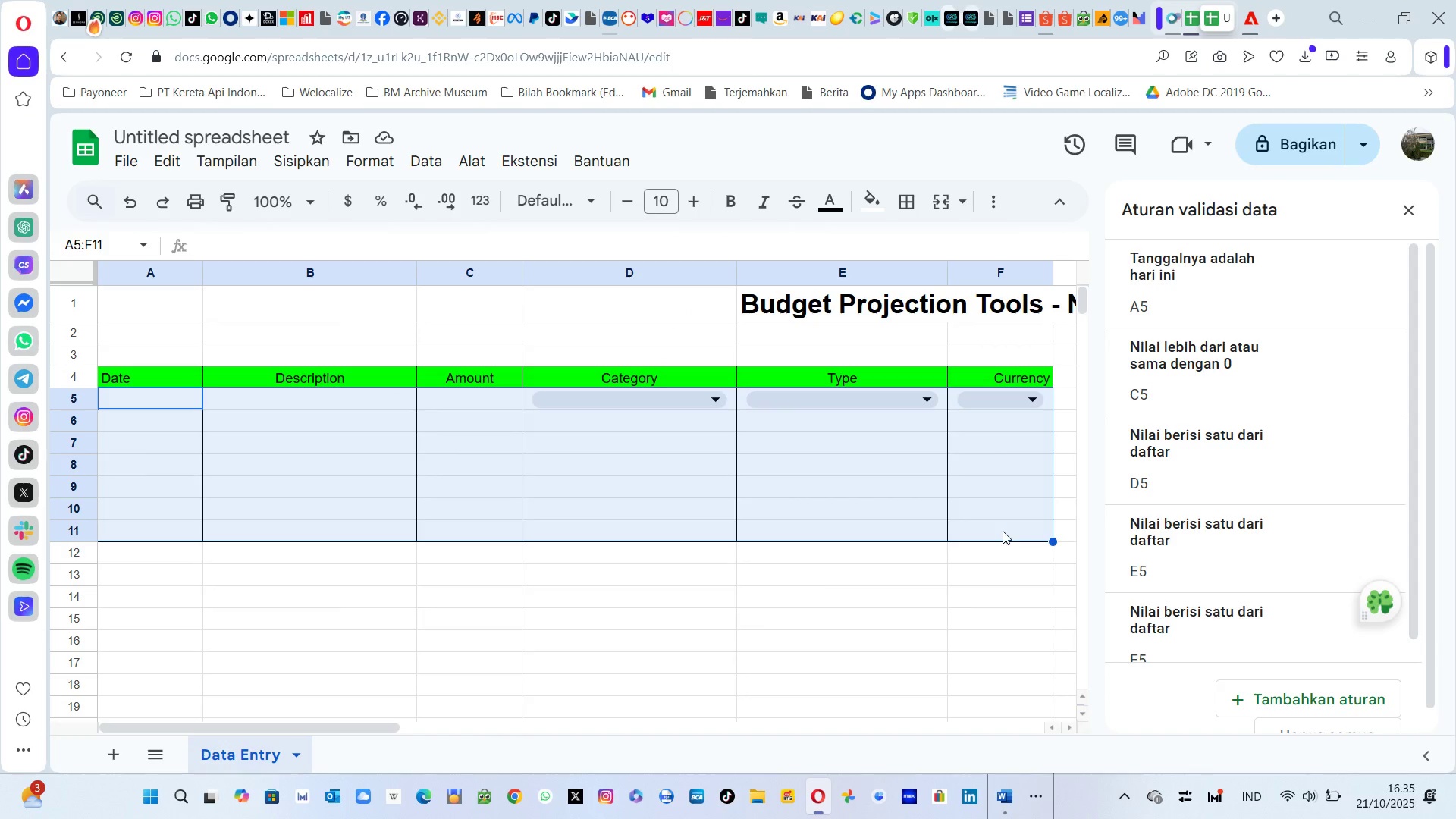 
key(Alt+AltLeft)
 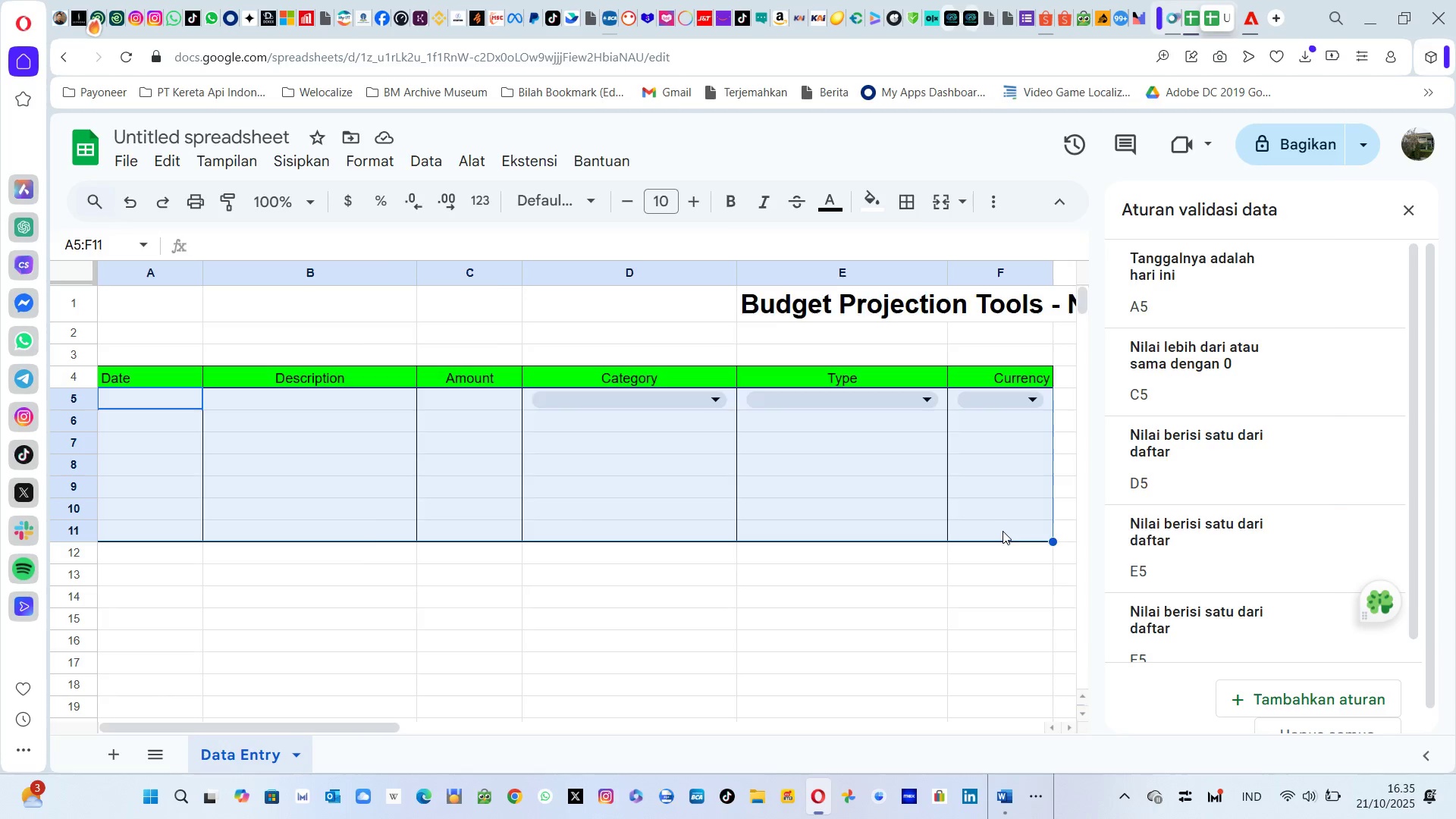 
key(Alt+Tab)
 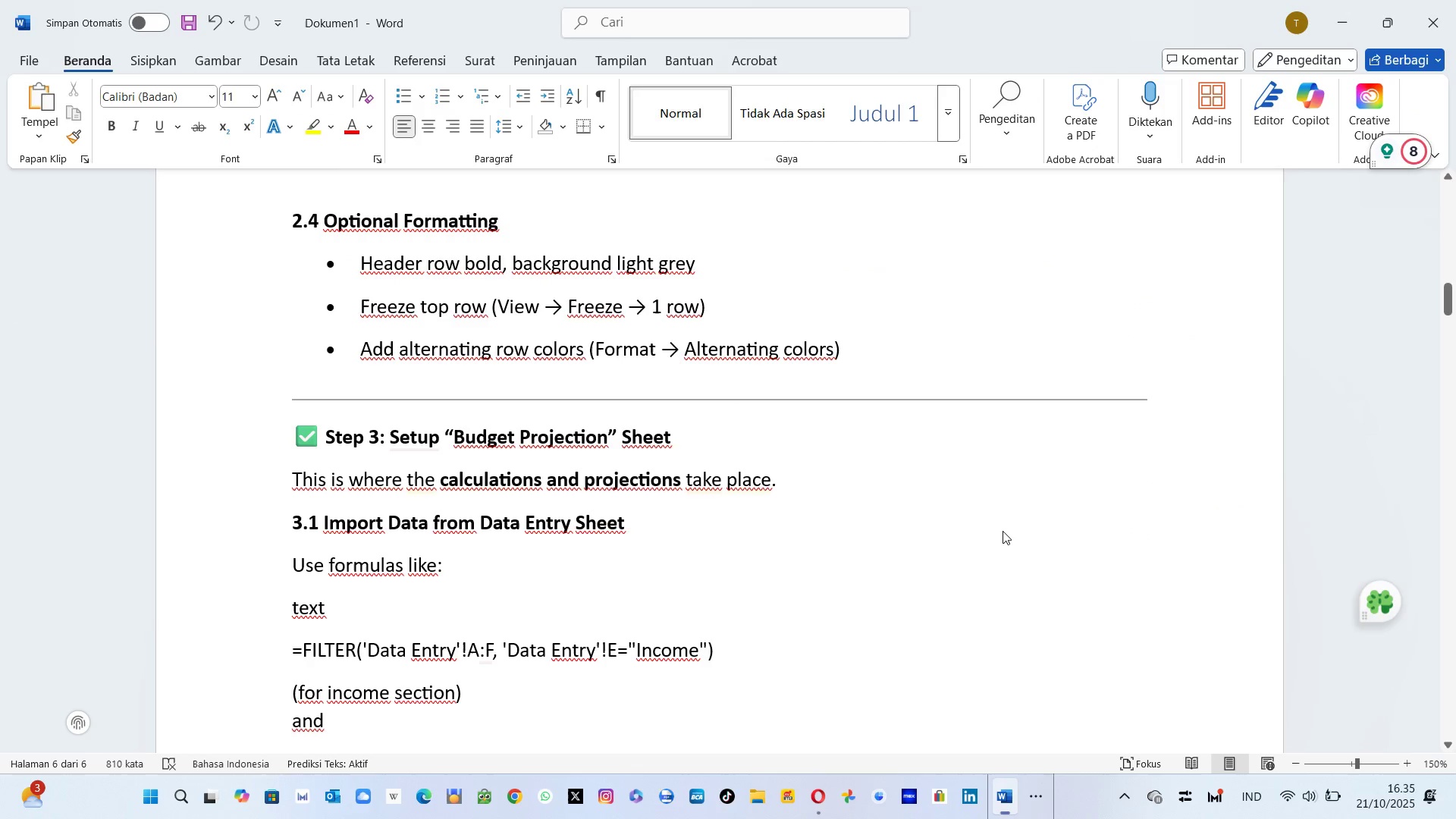 
key(Alt+AltLeft)
 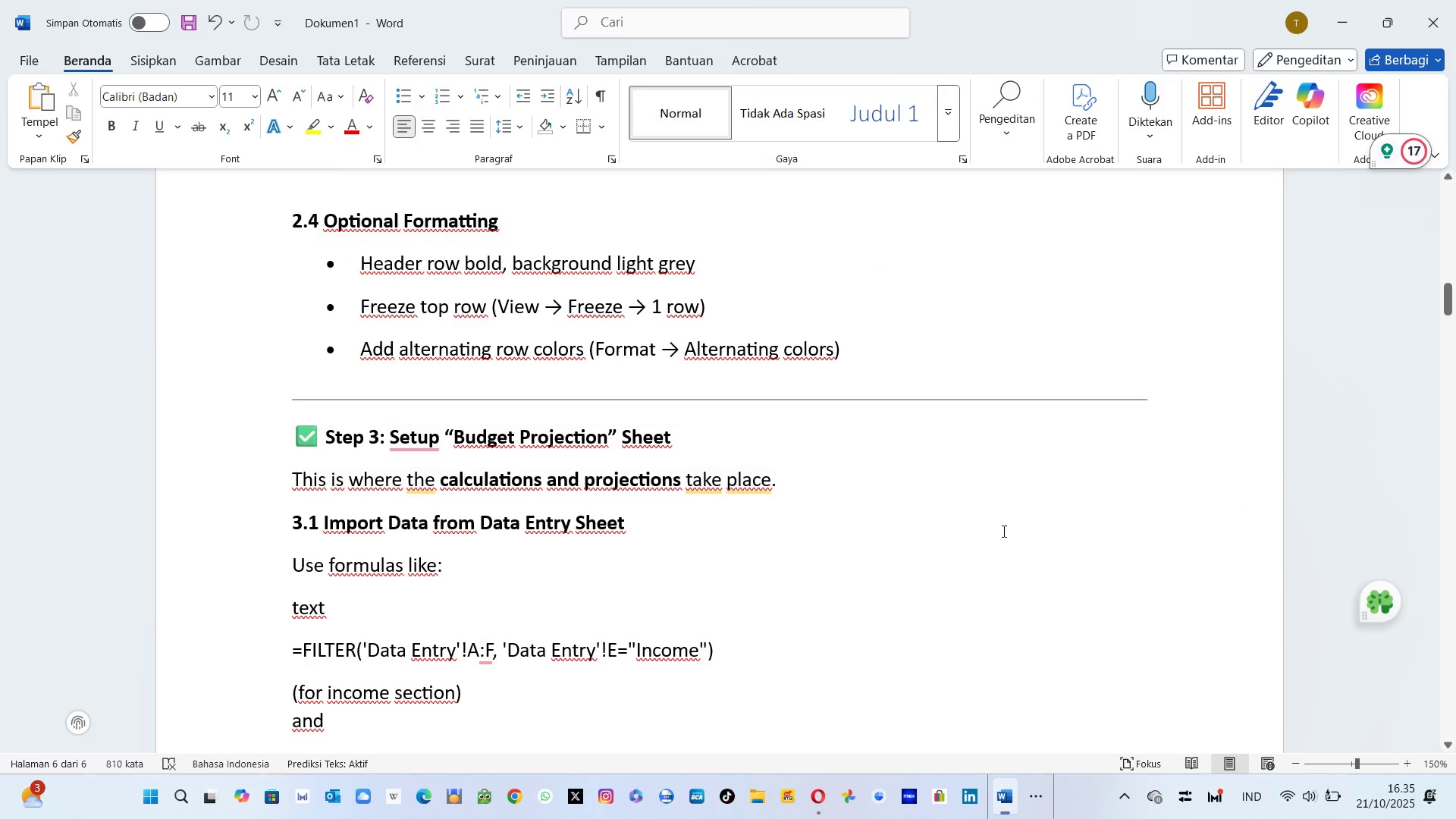 
key(Alt+Tab)
 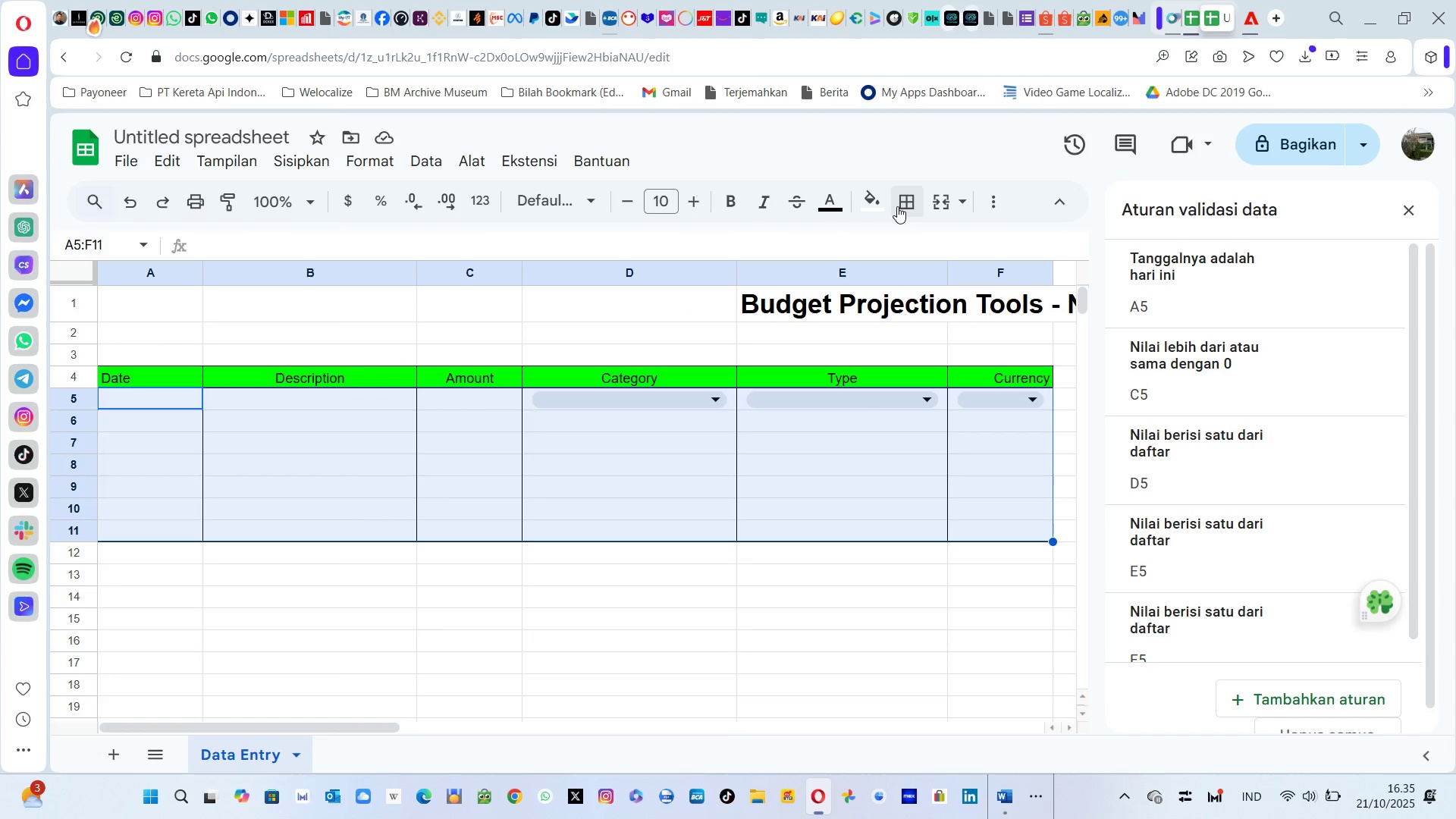 
left_click([877, 202])
 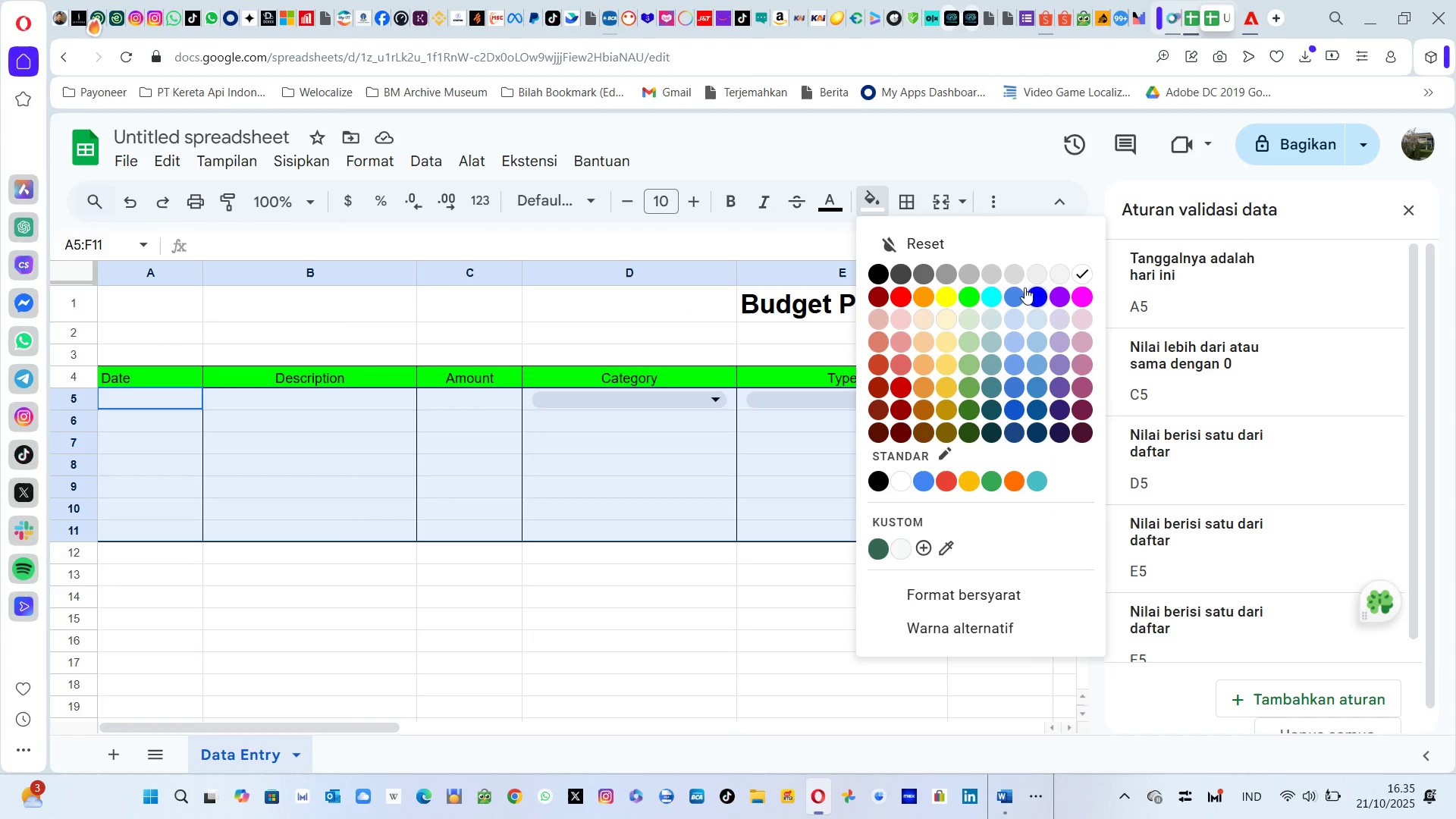 
left_click([1019, 272])
 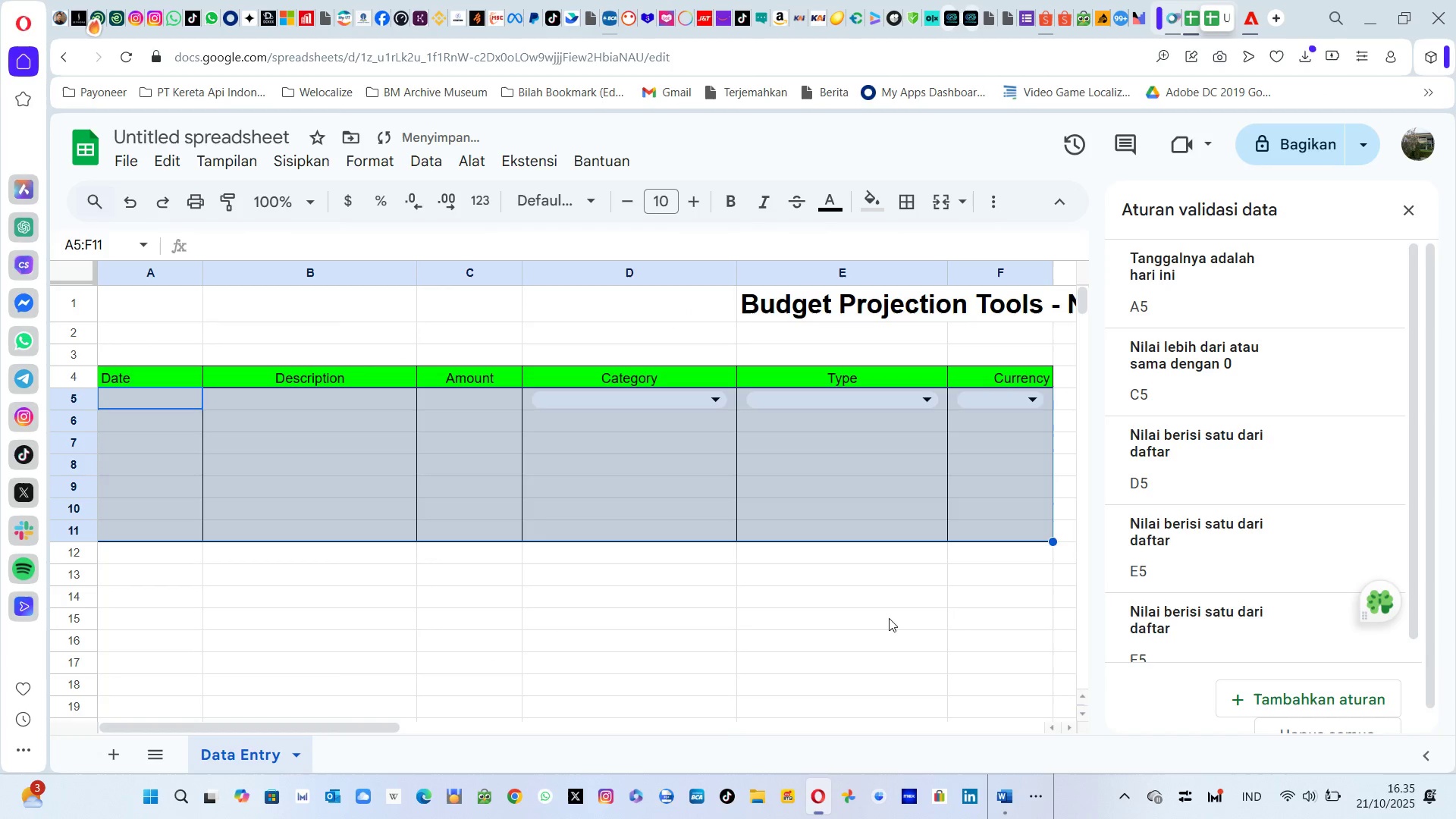 
left_click([889, 618])
 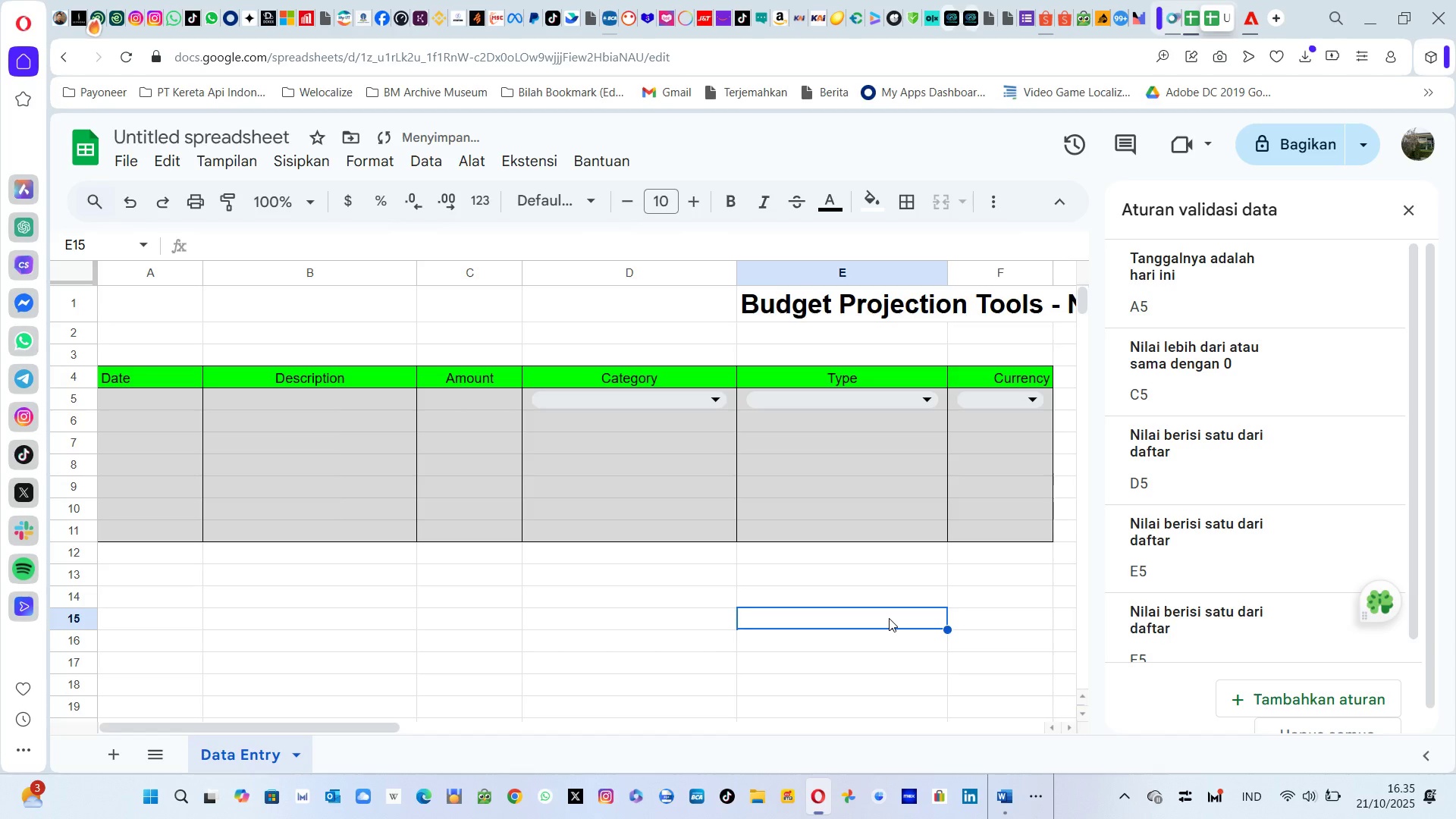 
key(Alt+AltLeft)
 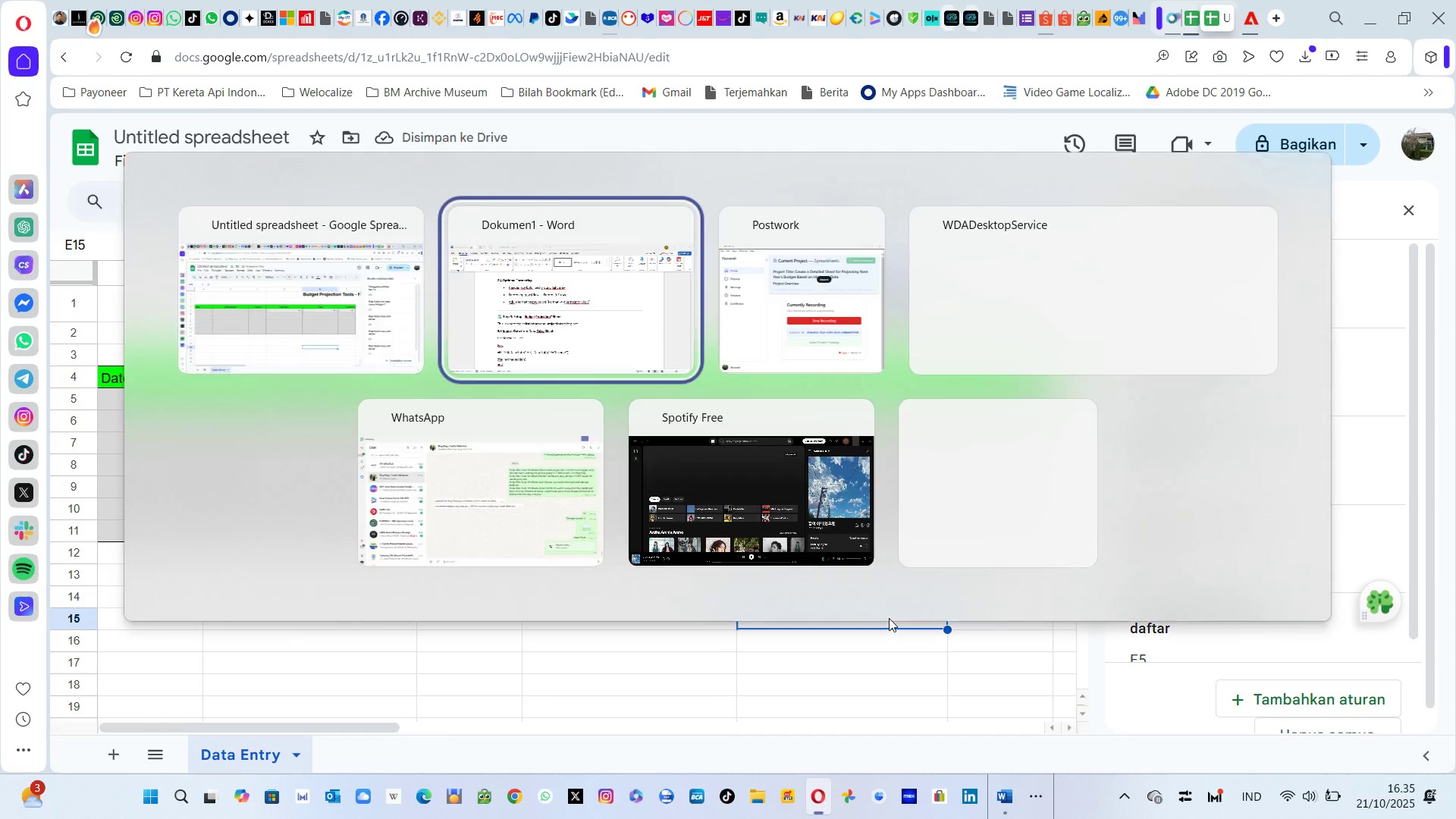 
key(Alt+Tab)
 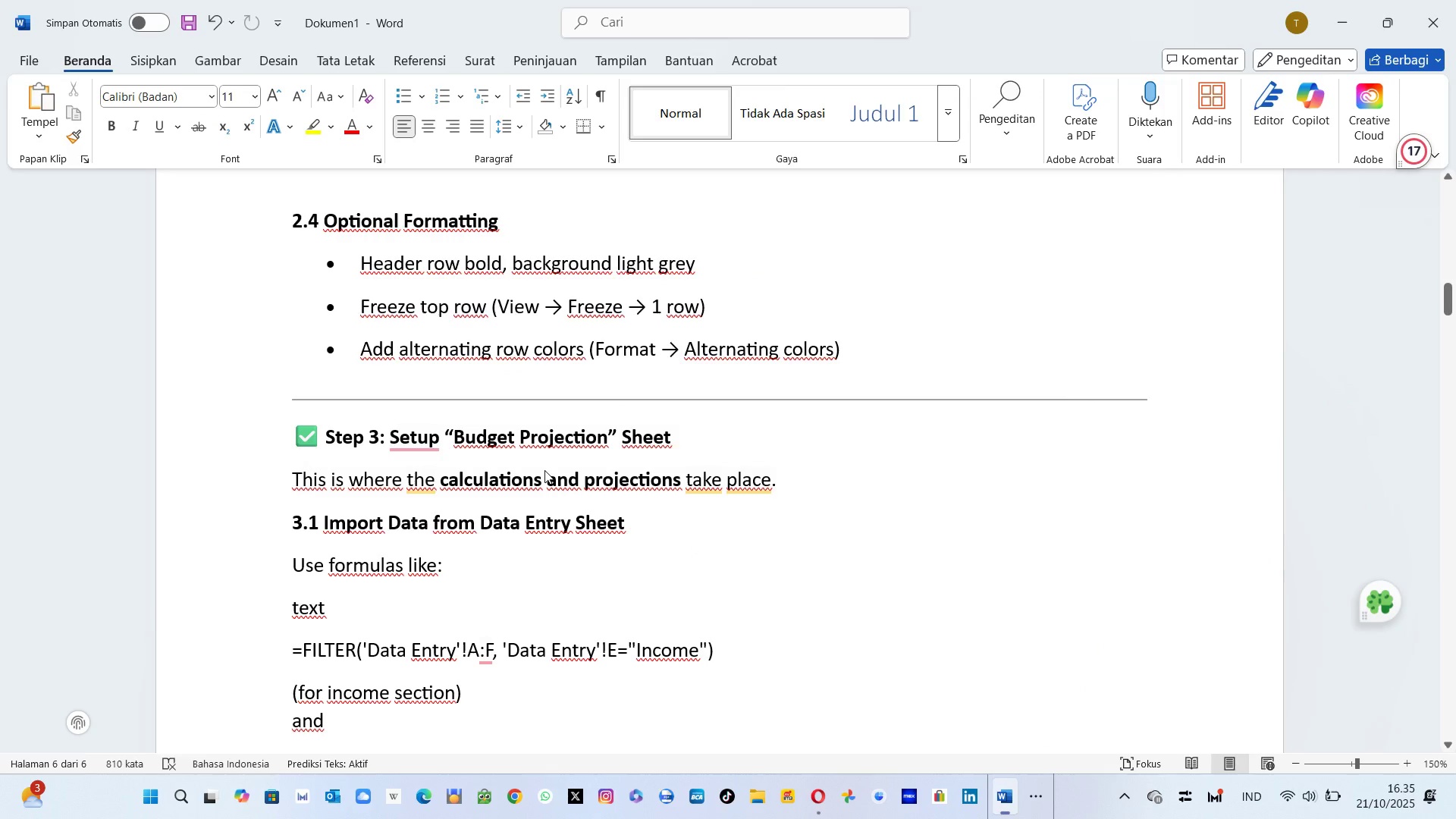 
scroll: coordinate [637, 582], scroll_direction: down, amount: 2.0
 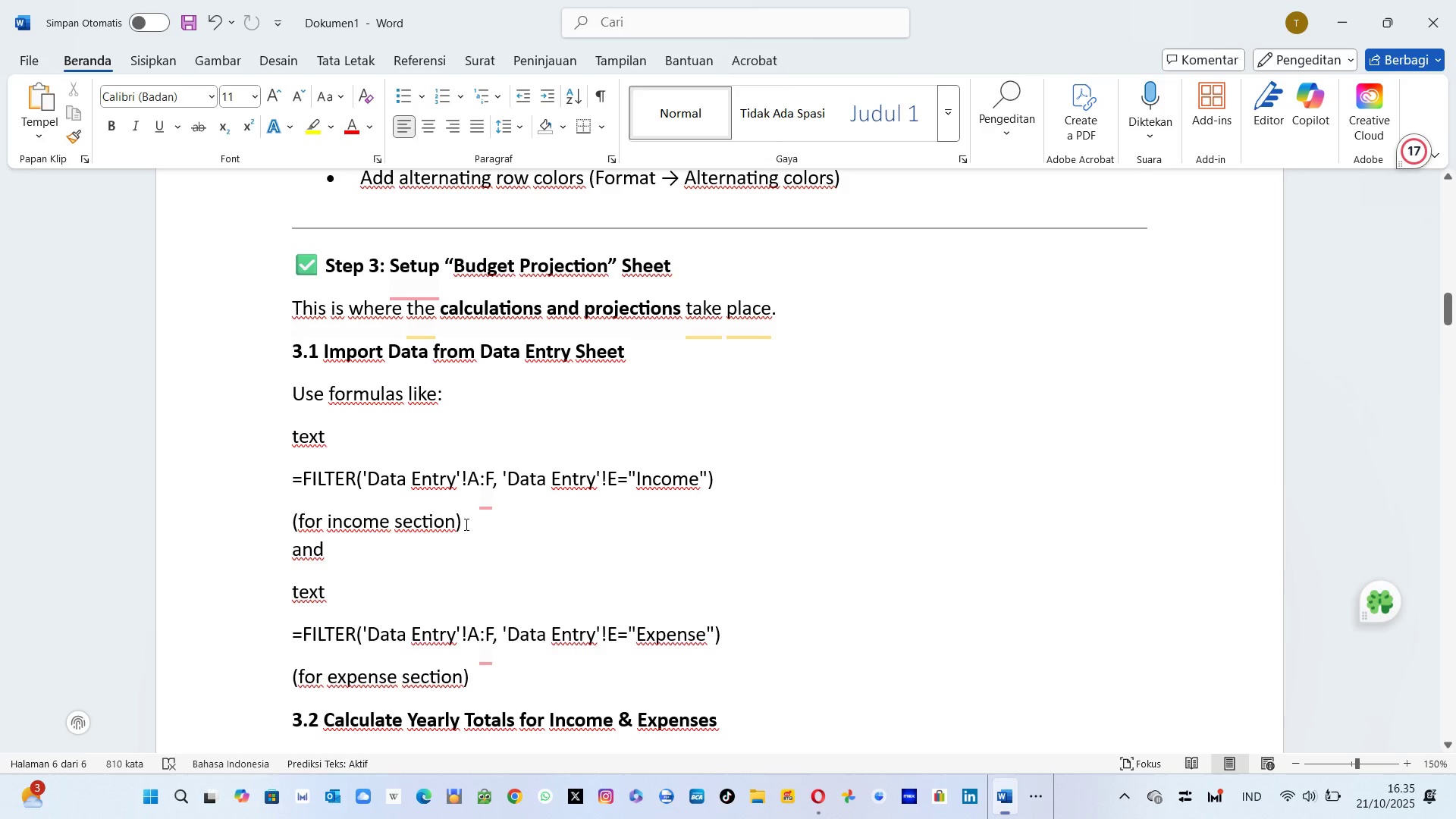 
wait(17.59)
 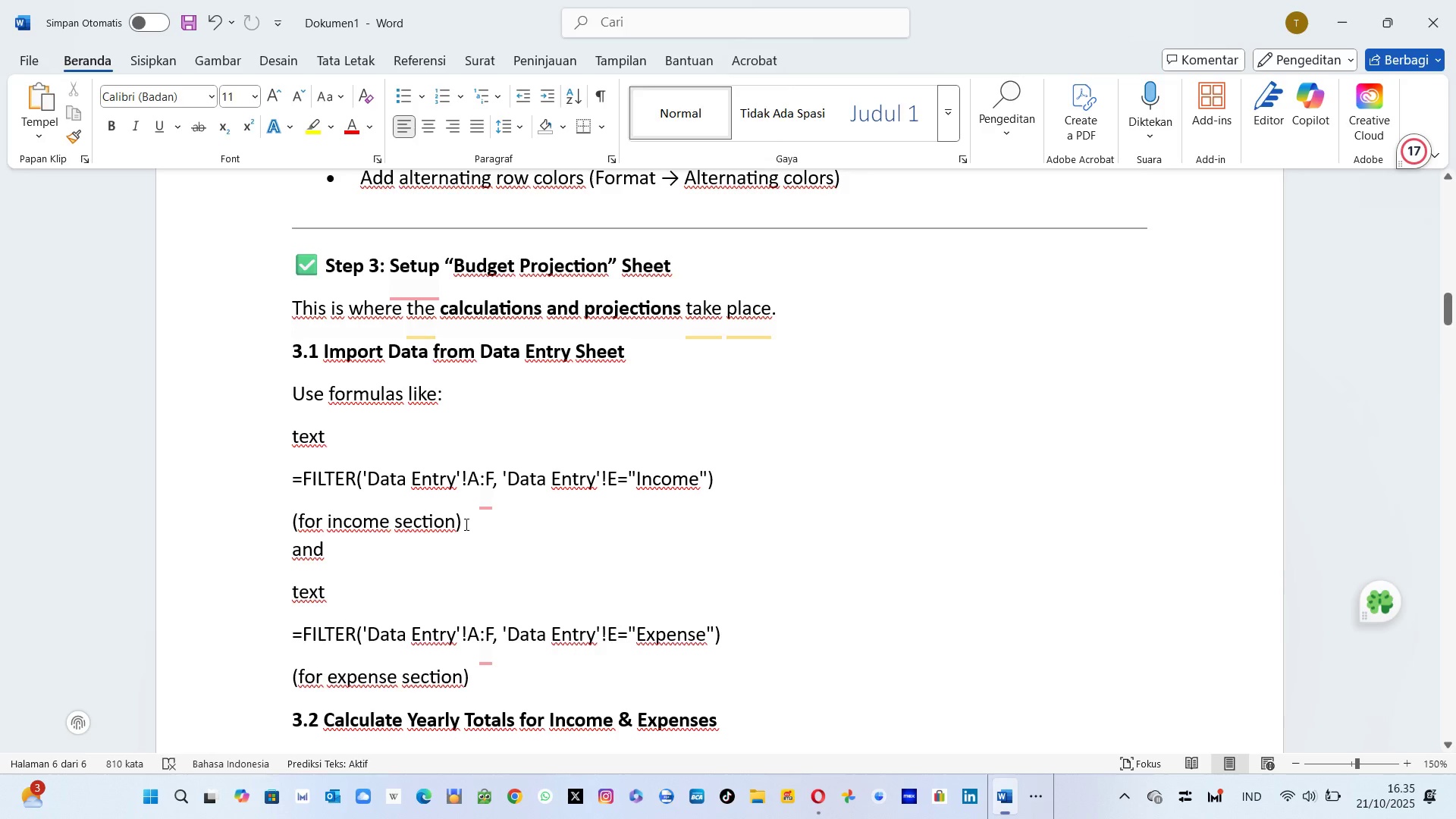 
scroll: coordinate [494, 645], scroll_direction: down, amount: 8.0
 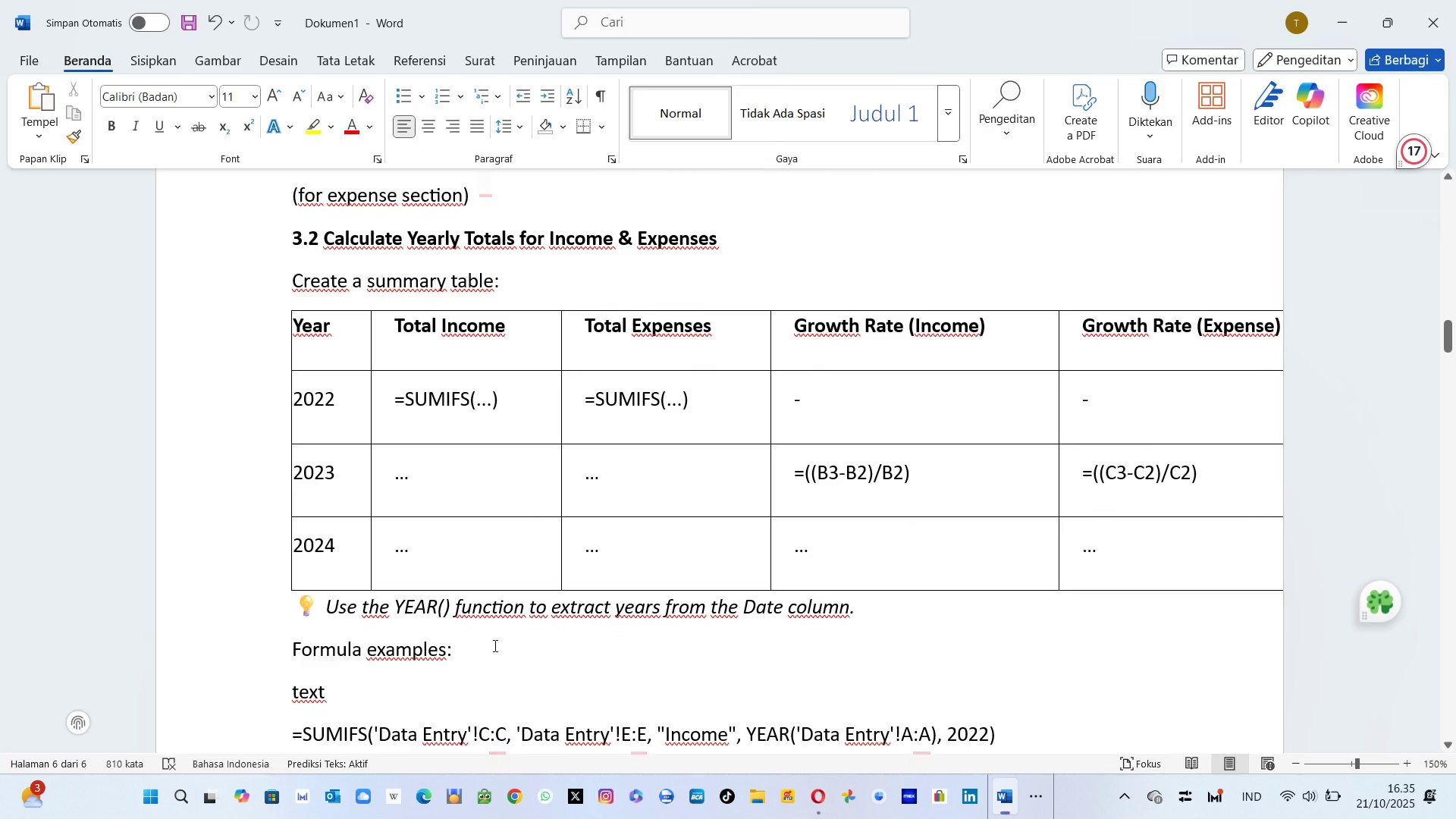 
scroll: coordinate [494, 645], scroll_direction: none, amount: 0.0
 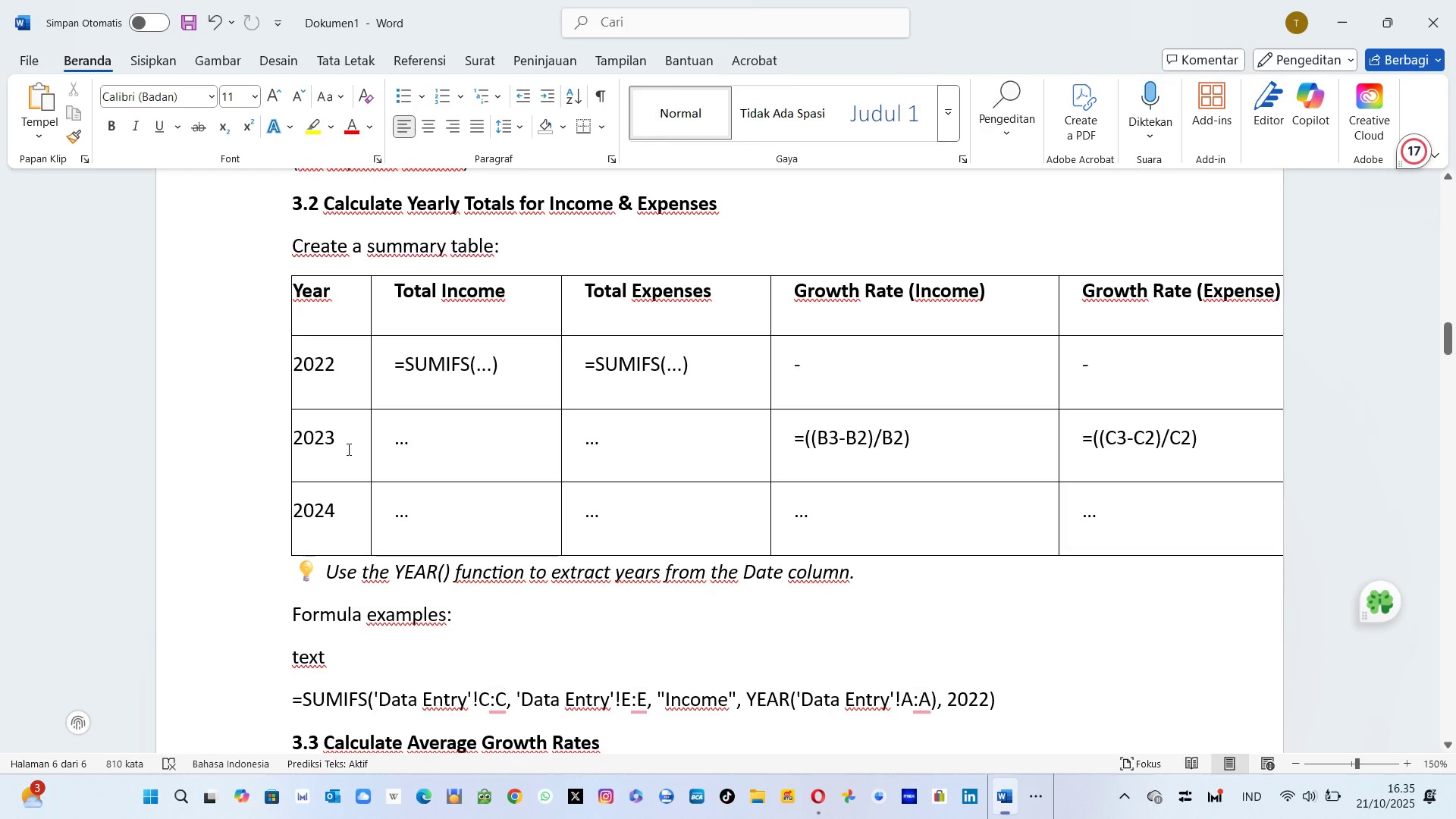 
scroll: coordinate [667, 487], scroll_direction: up, amount: 7.0
 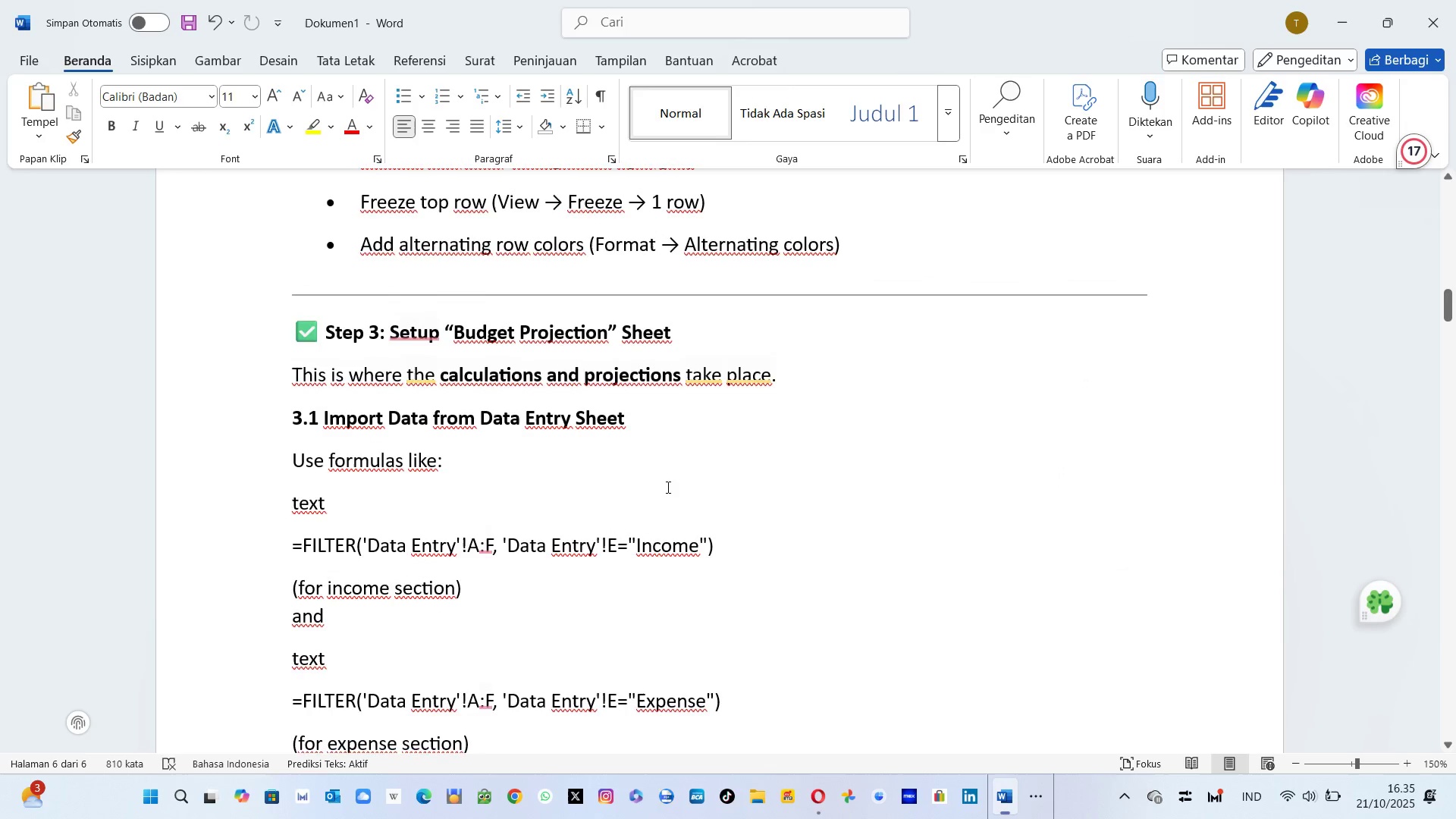 
scroll: coordinate [667, 487], scroll_direction: down, amount: 3.0
 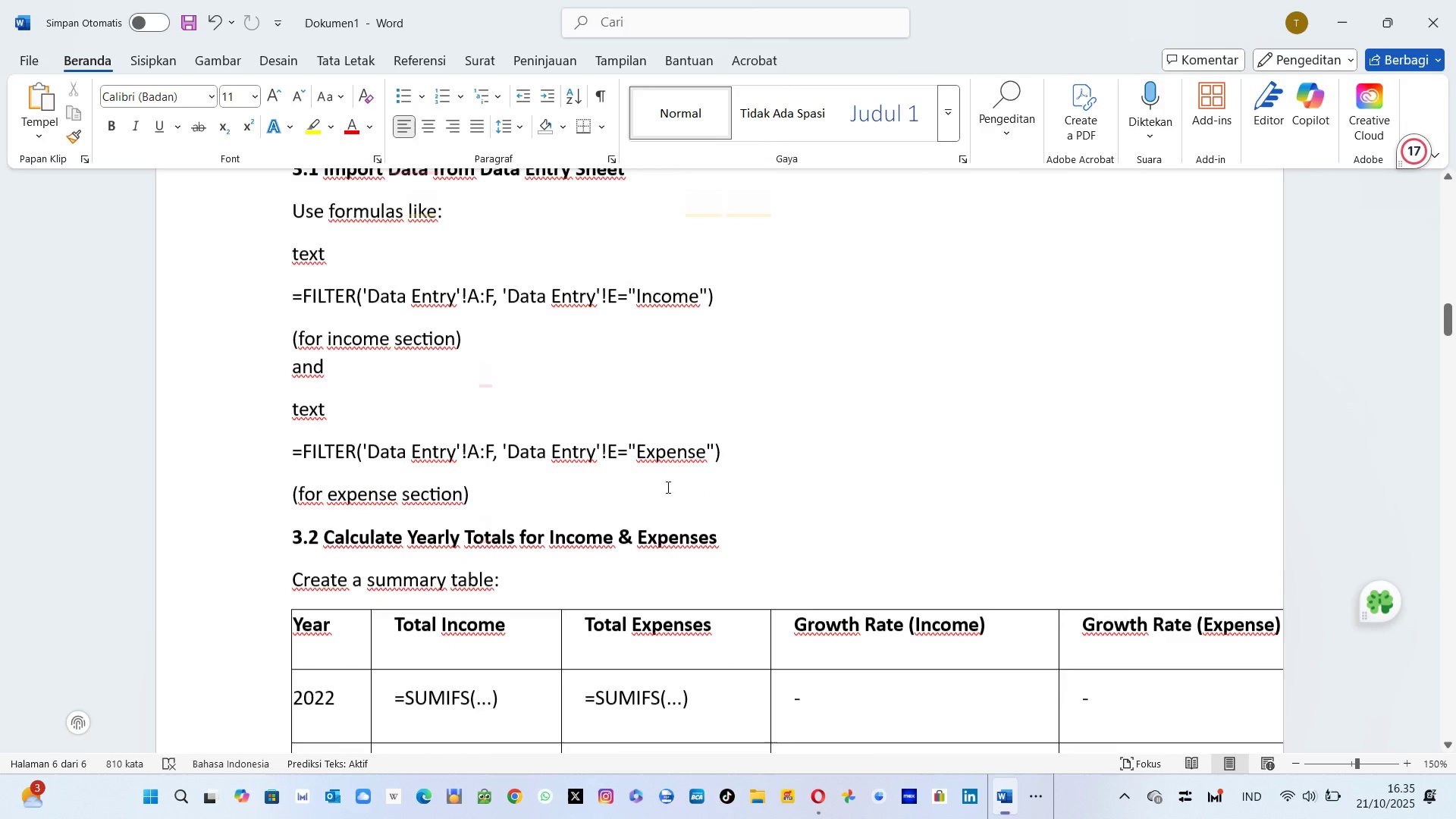 
scroll: coordinate [667, 487], scroll_direction: none, amount: 0.0
 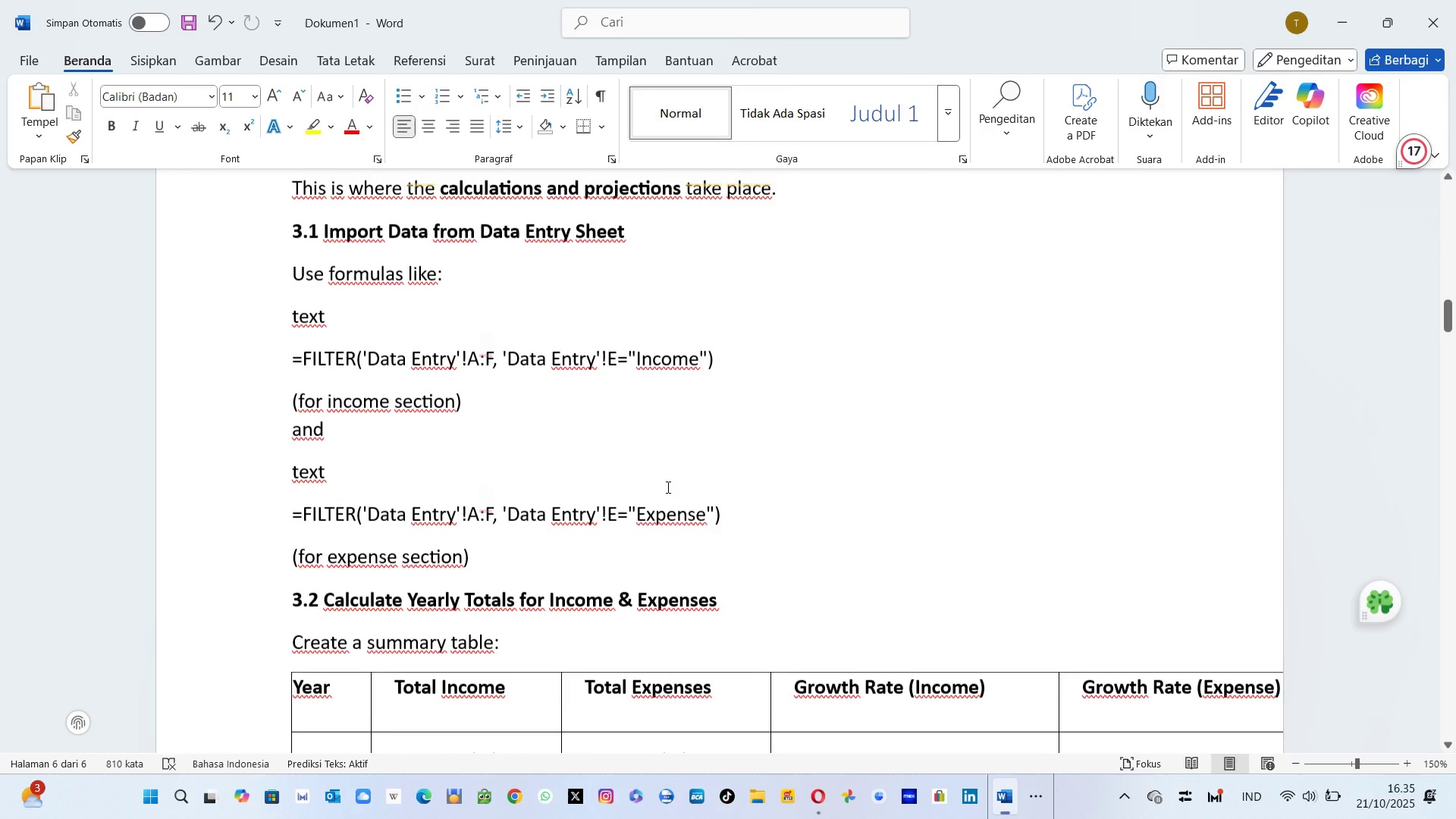 
scroll: coordinate [667, 487], scroll_direction: down, amount: 4.0
 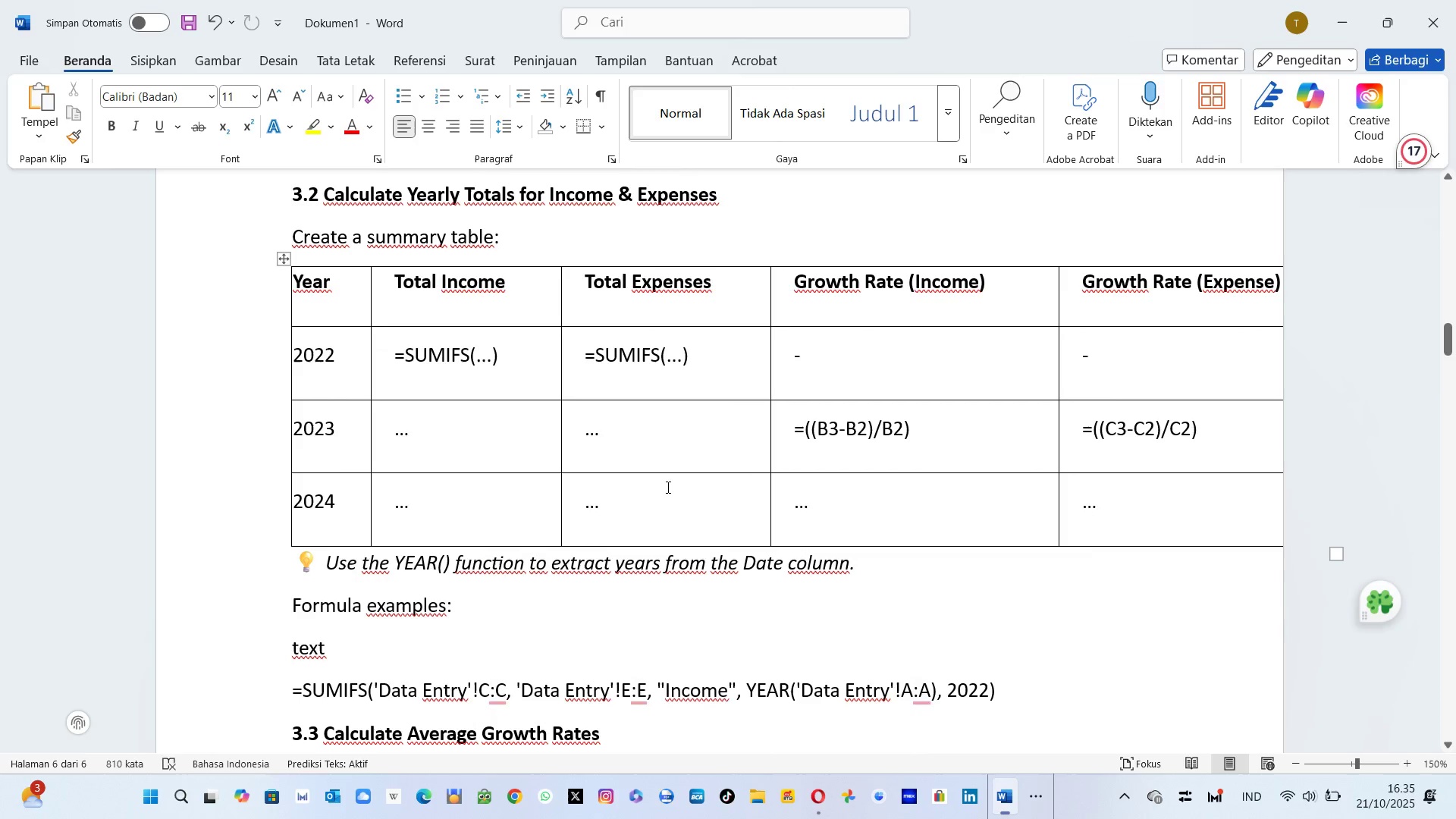 
key(Alt+Tab)
 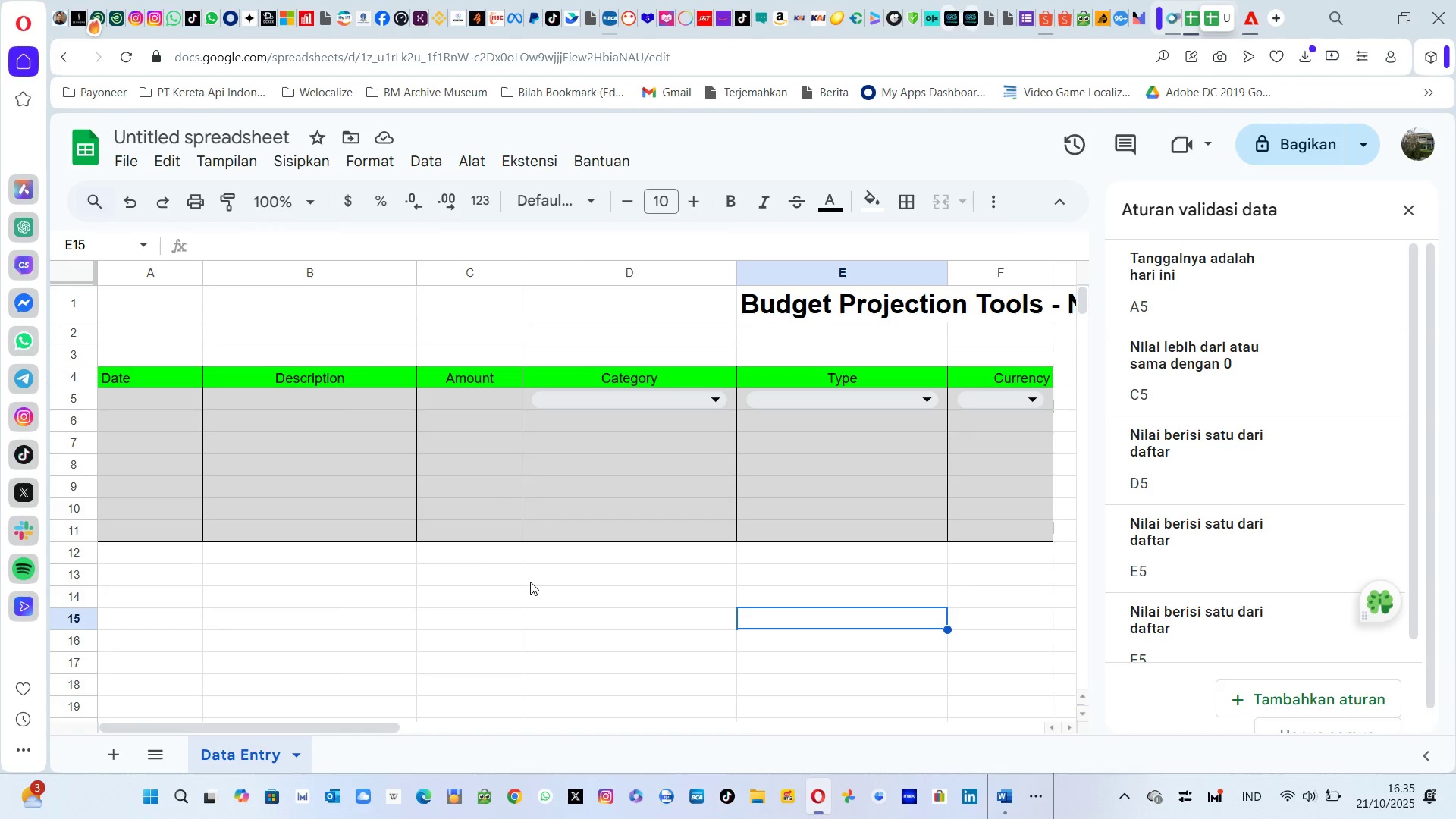 
left_click([530, 582])
 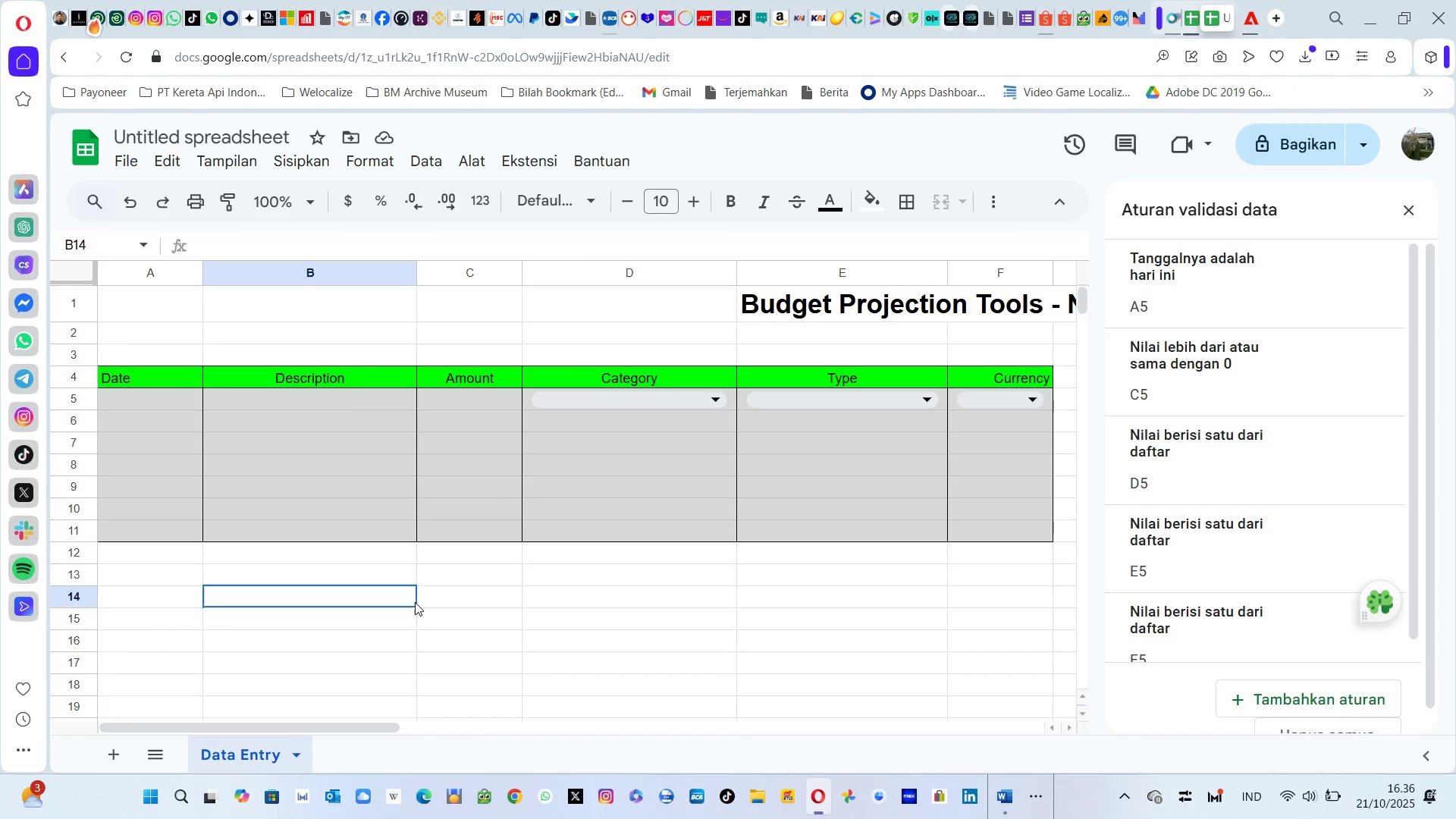 
left_click([415, 602])
 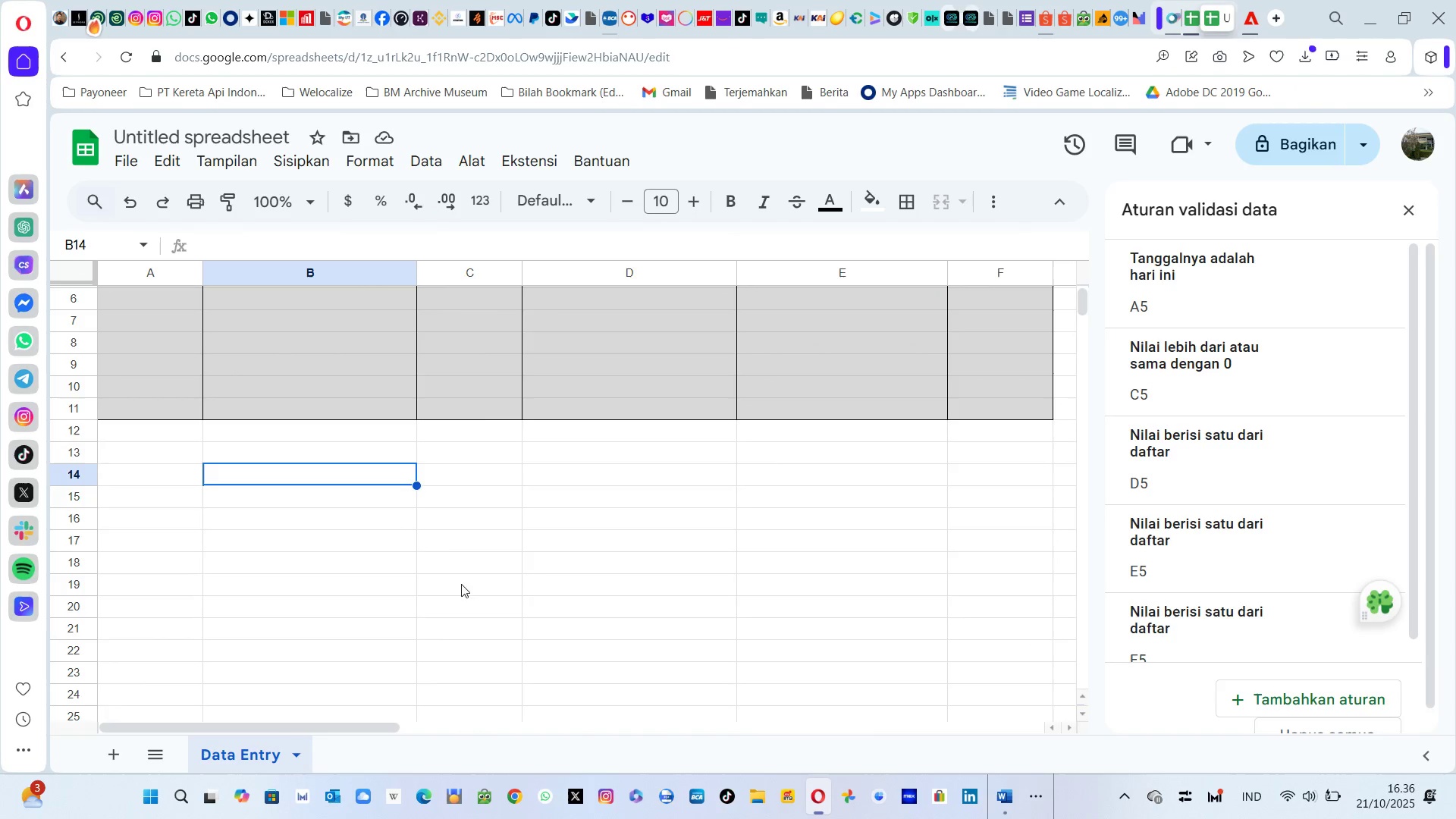 
key(Alt+AltLeft)
 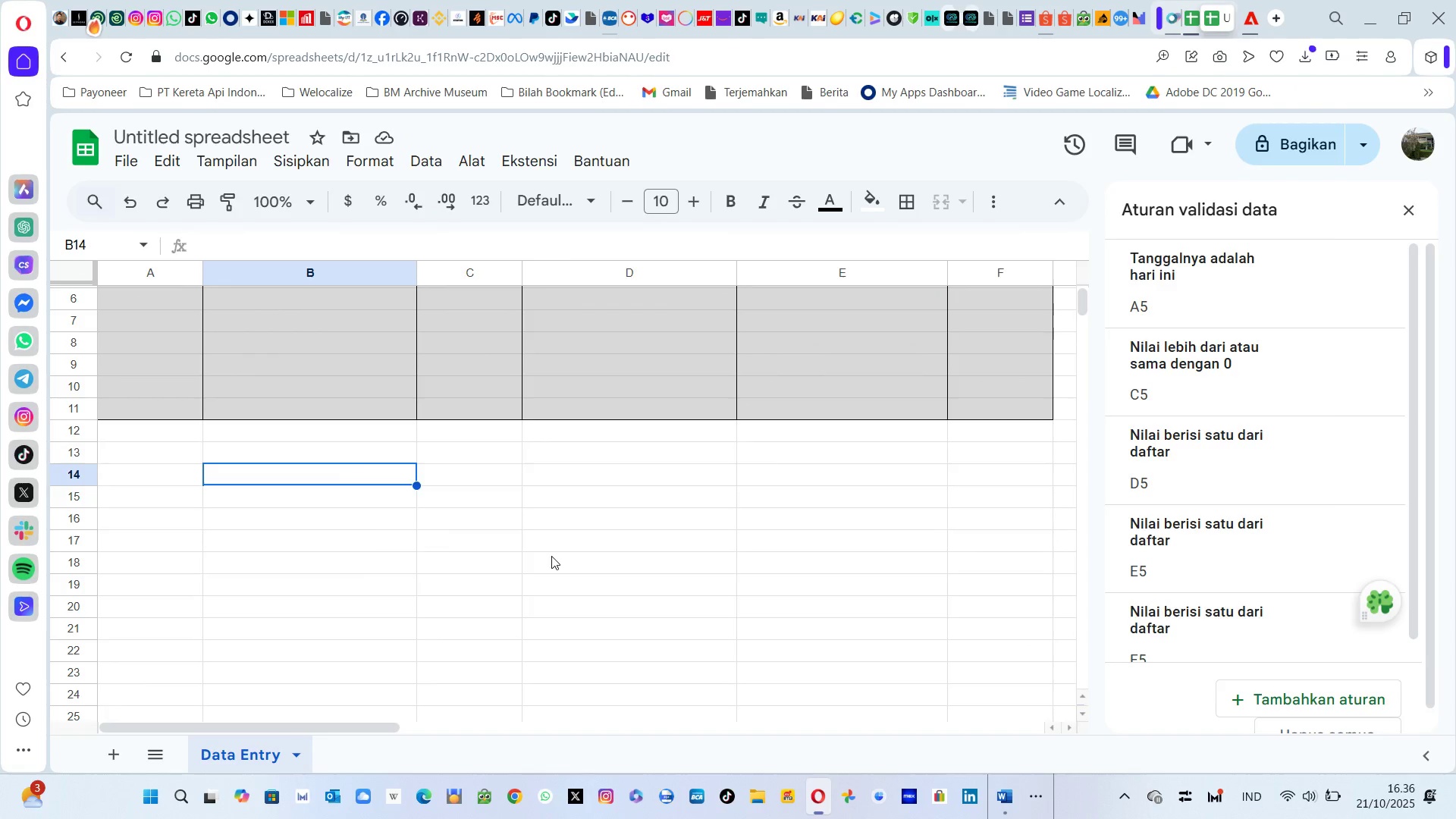 
key(Alt+Tab)
 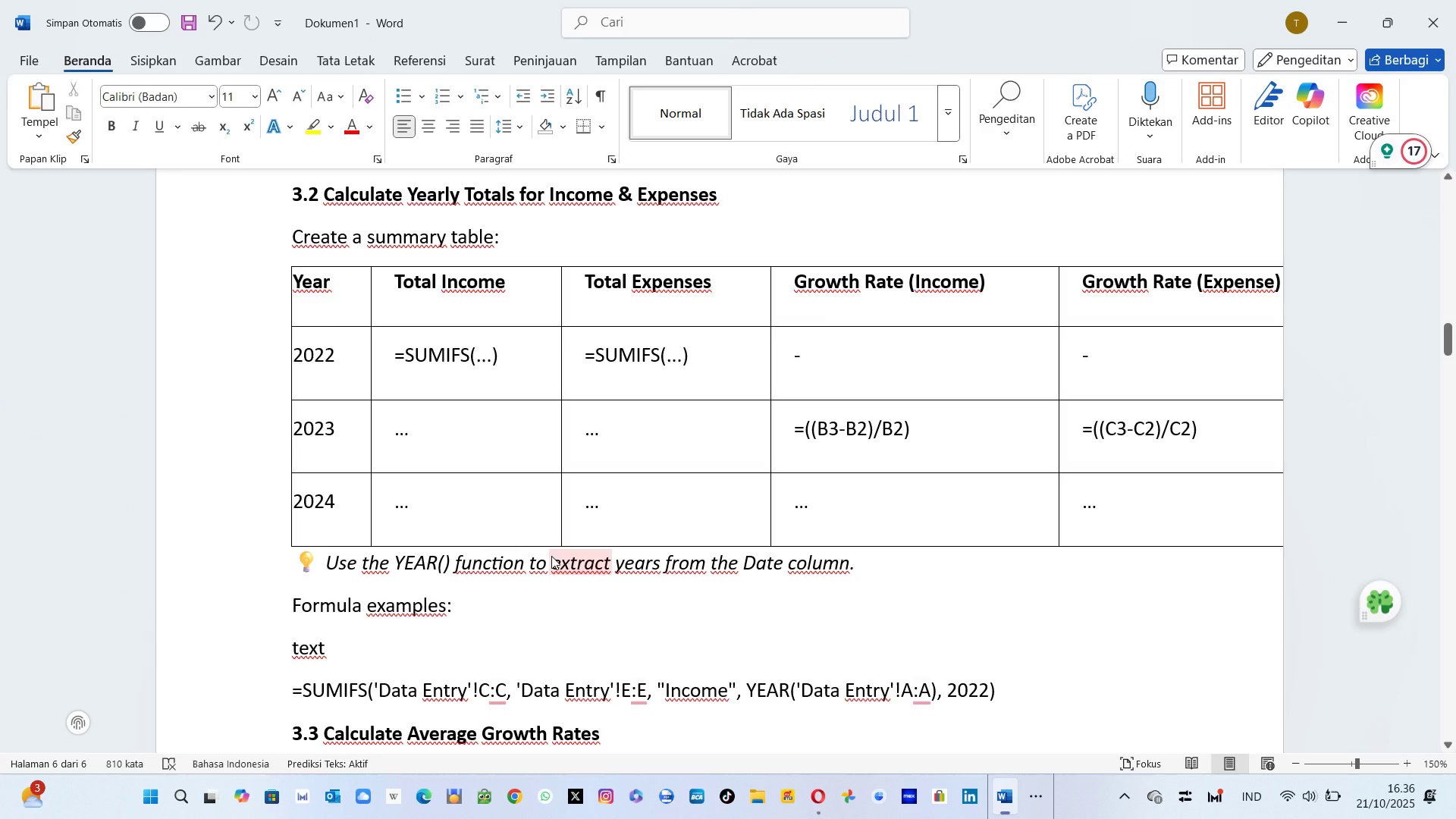 
key(Alt+AltLeft)
 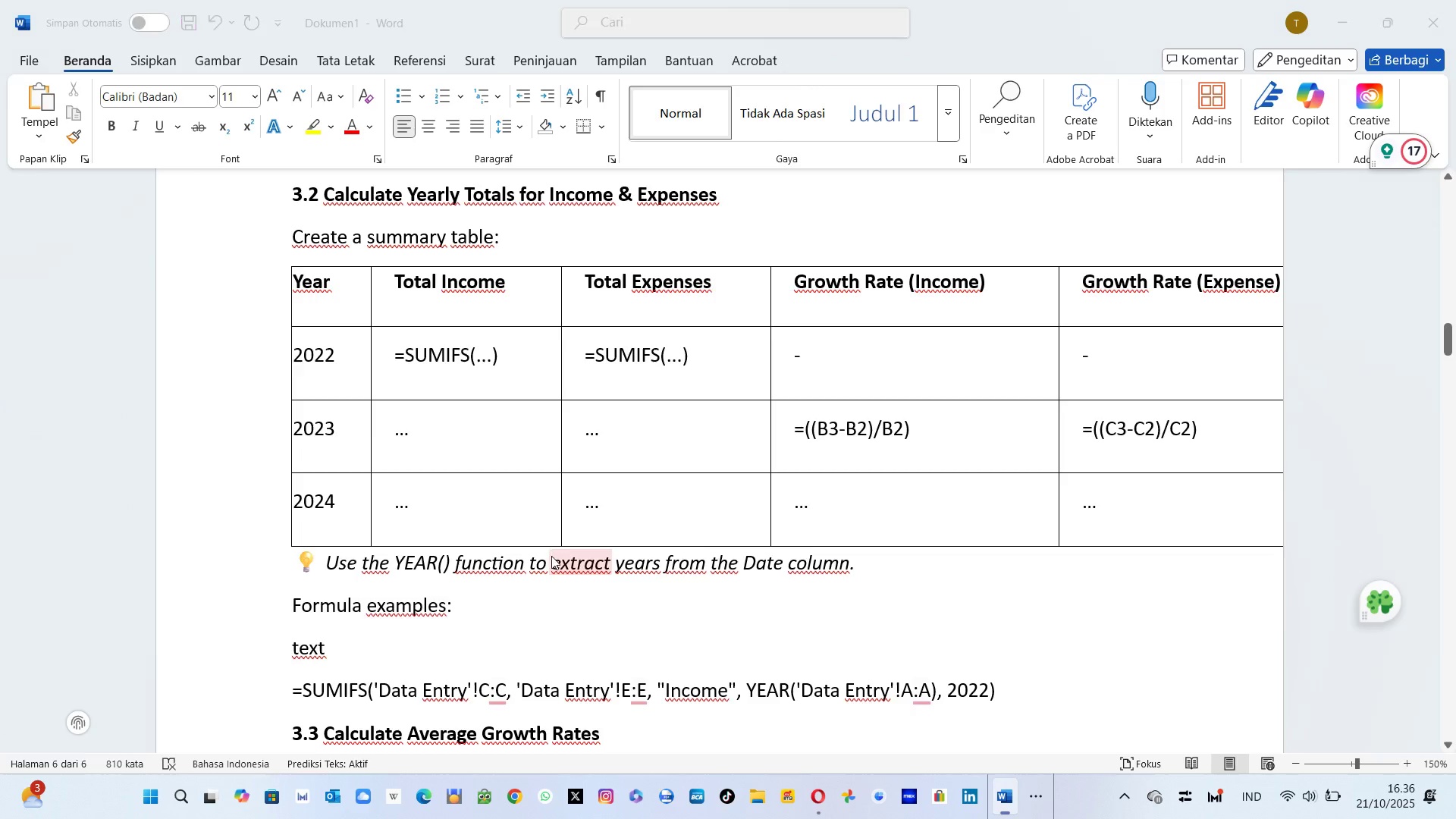 
key(Alt+Tab)
 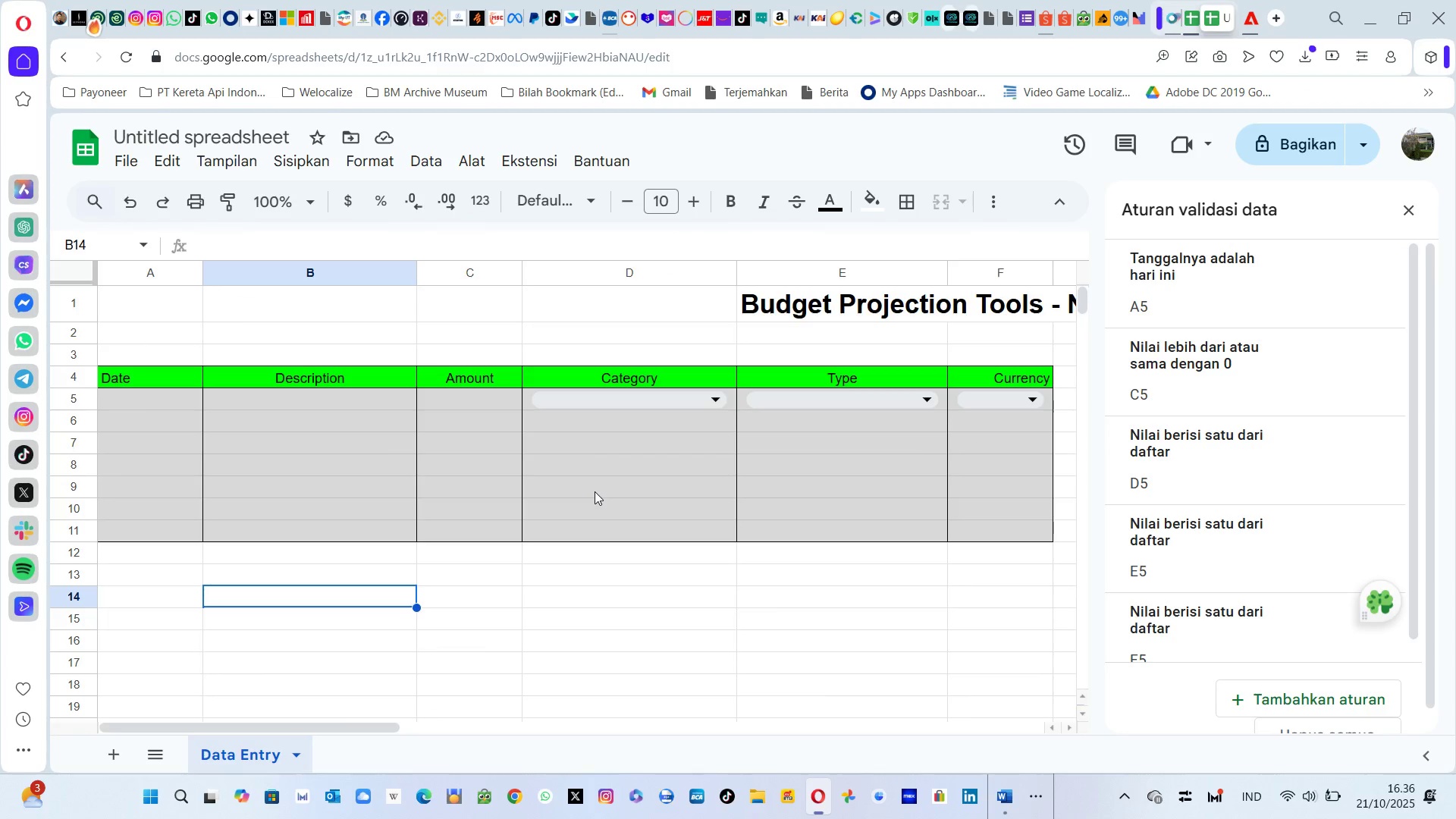 
key(Alt+AltLeft)
 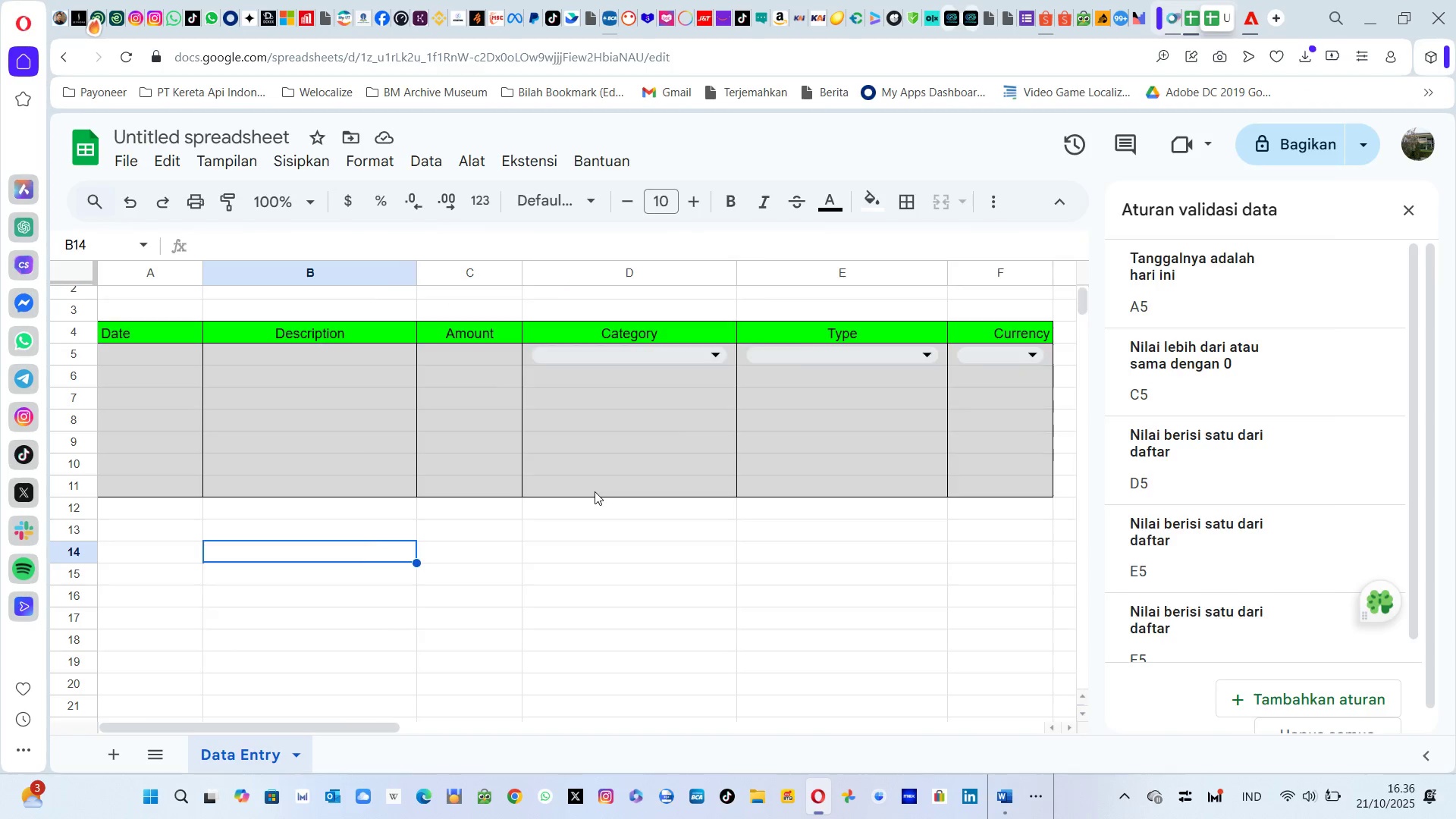 
key(Alt+Tab)
 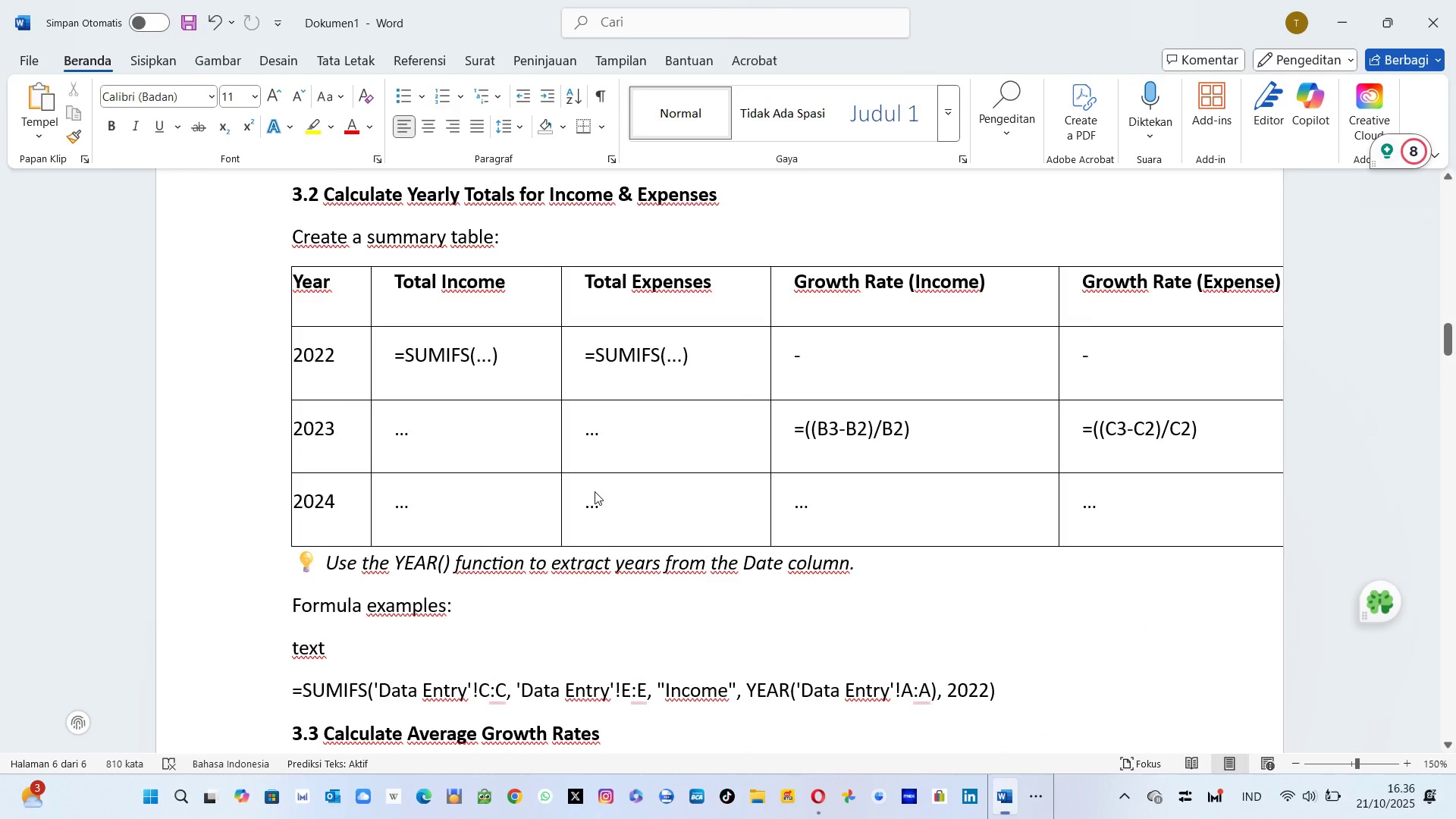 
key(Alt+AltLeft)
 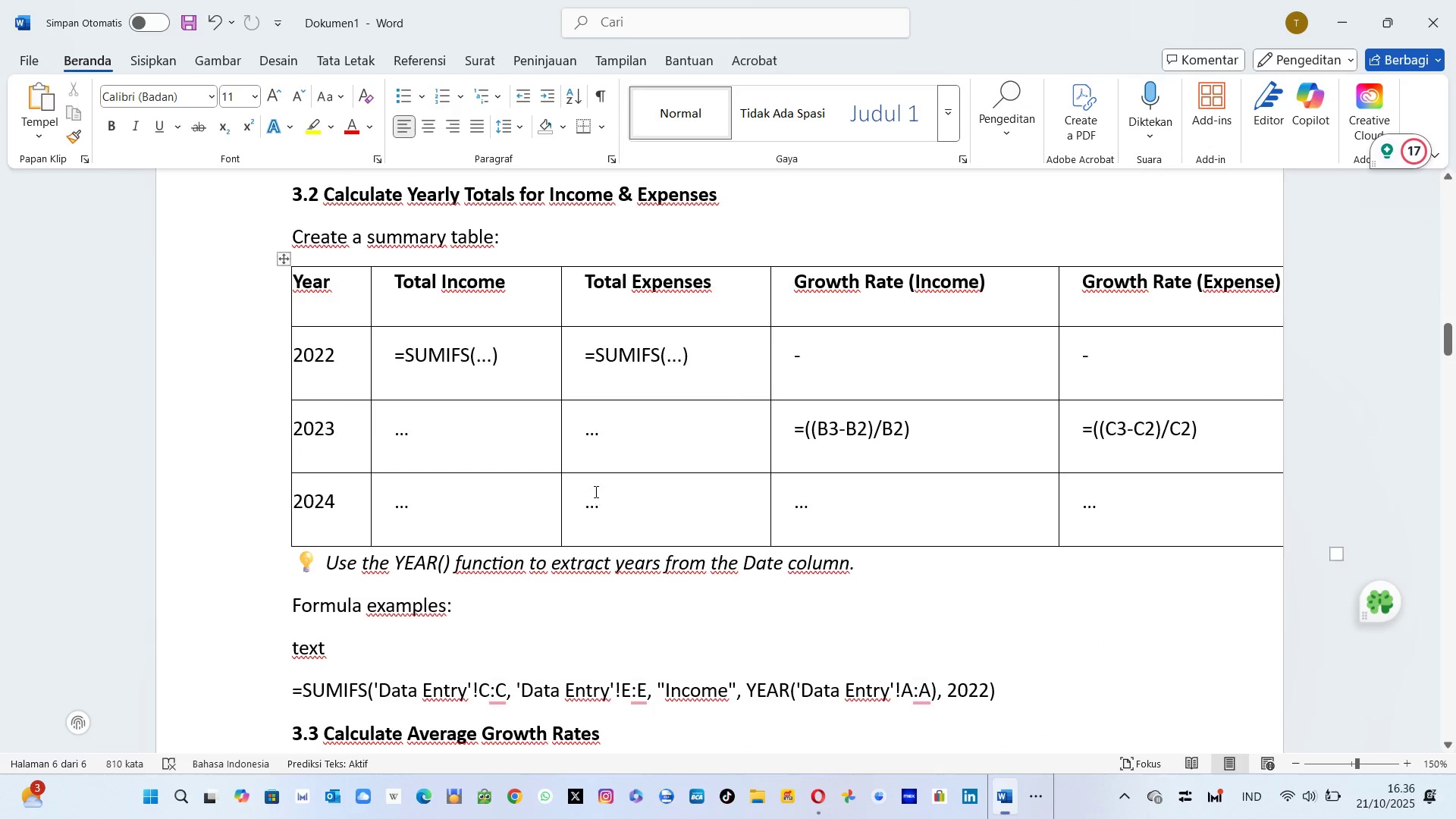 
key(Alt+Tab)
 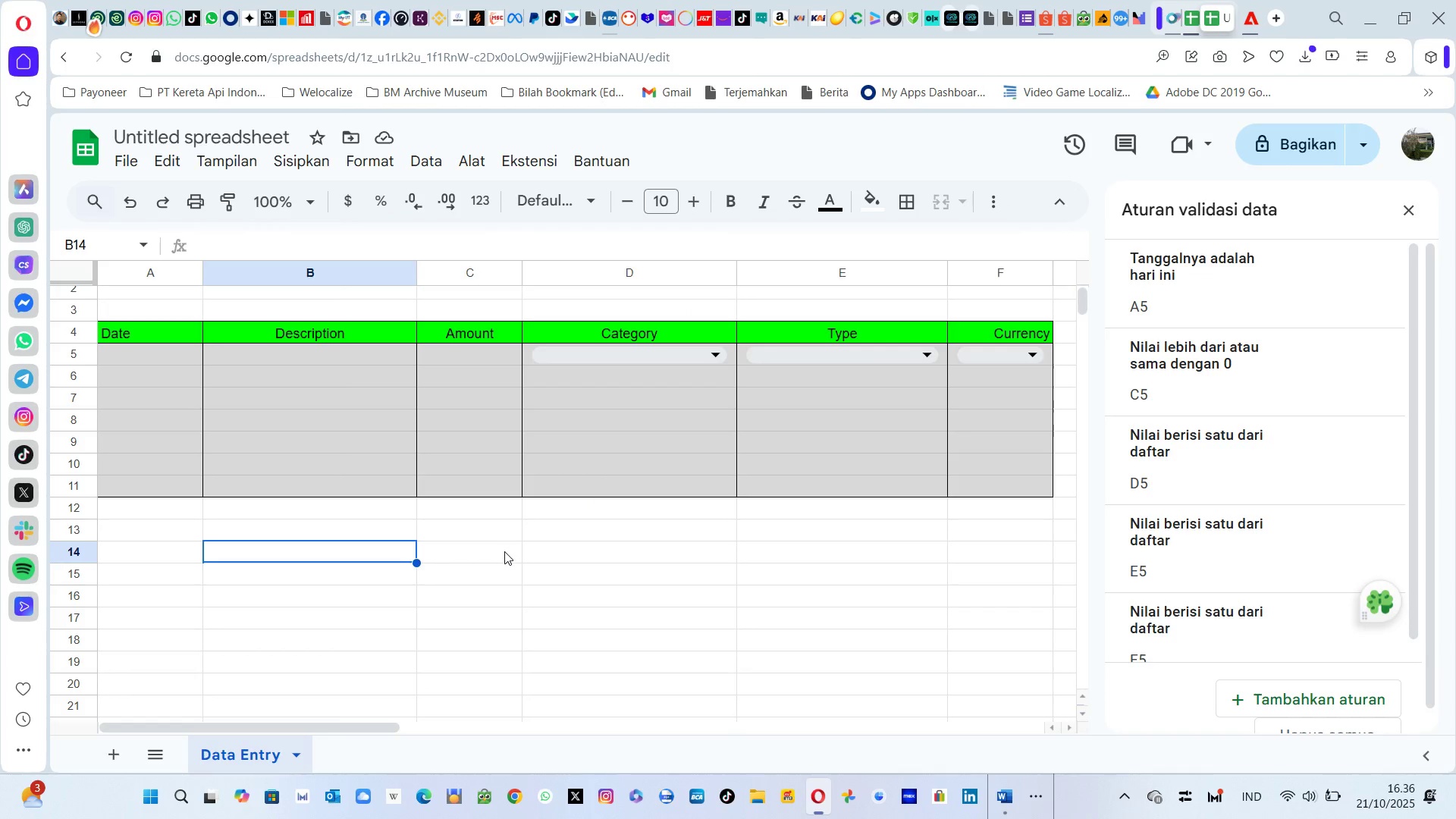 
left_click([504, 551])
 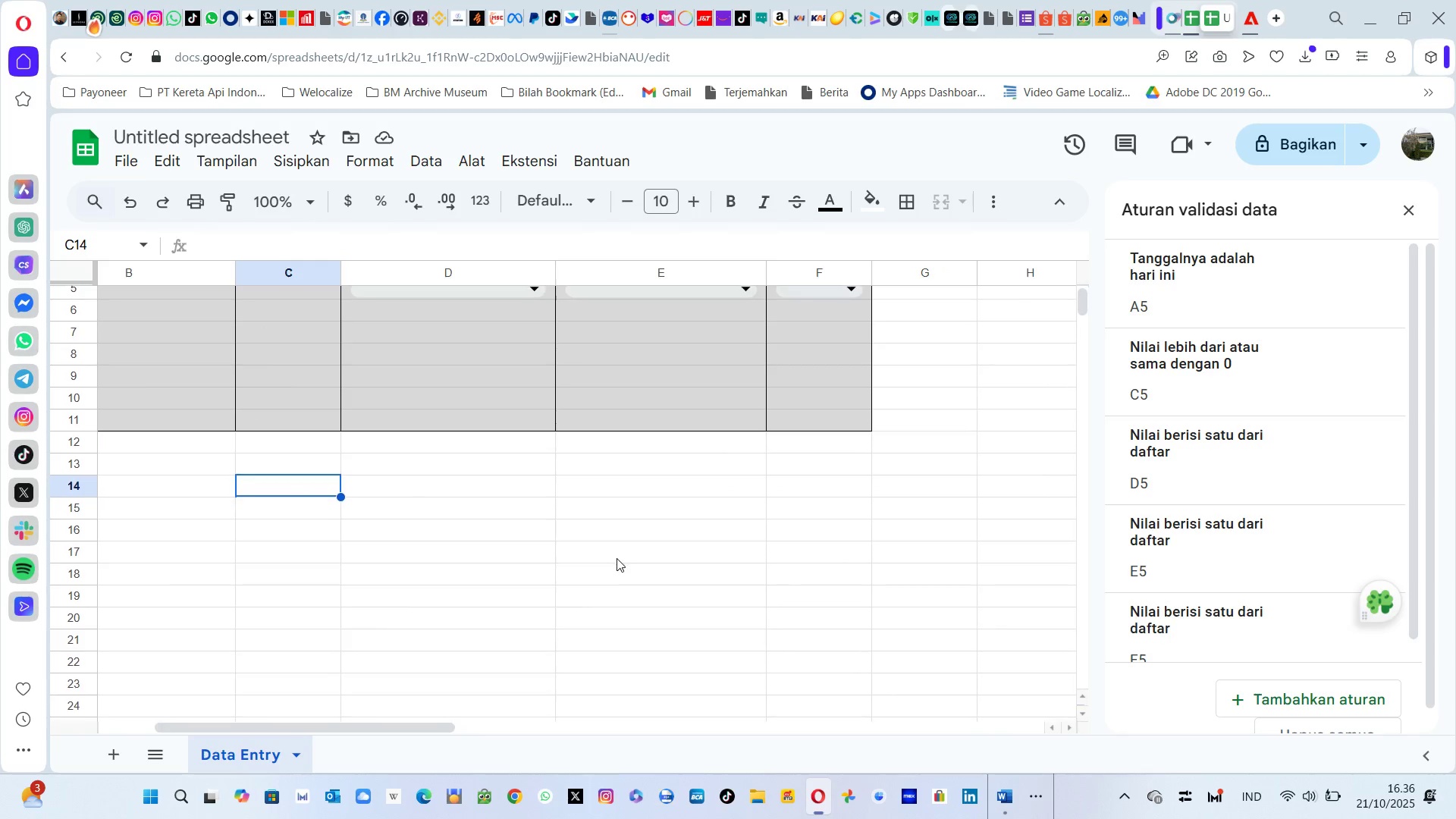 
wait(5.17)
 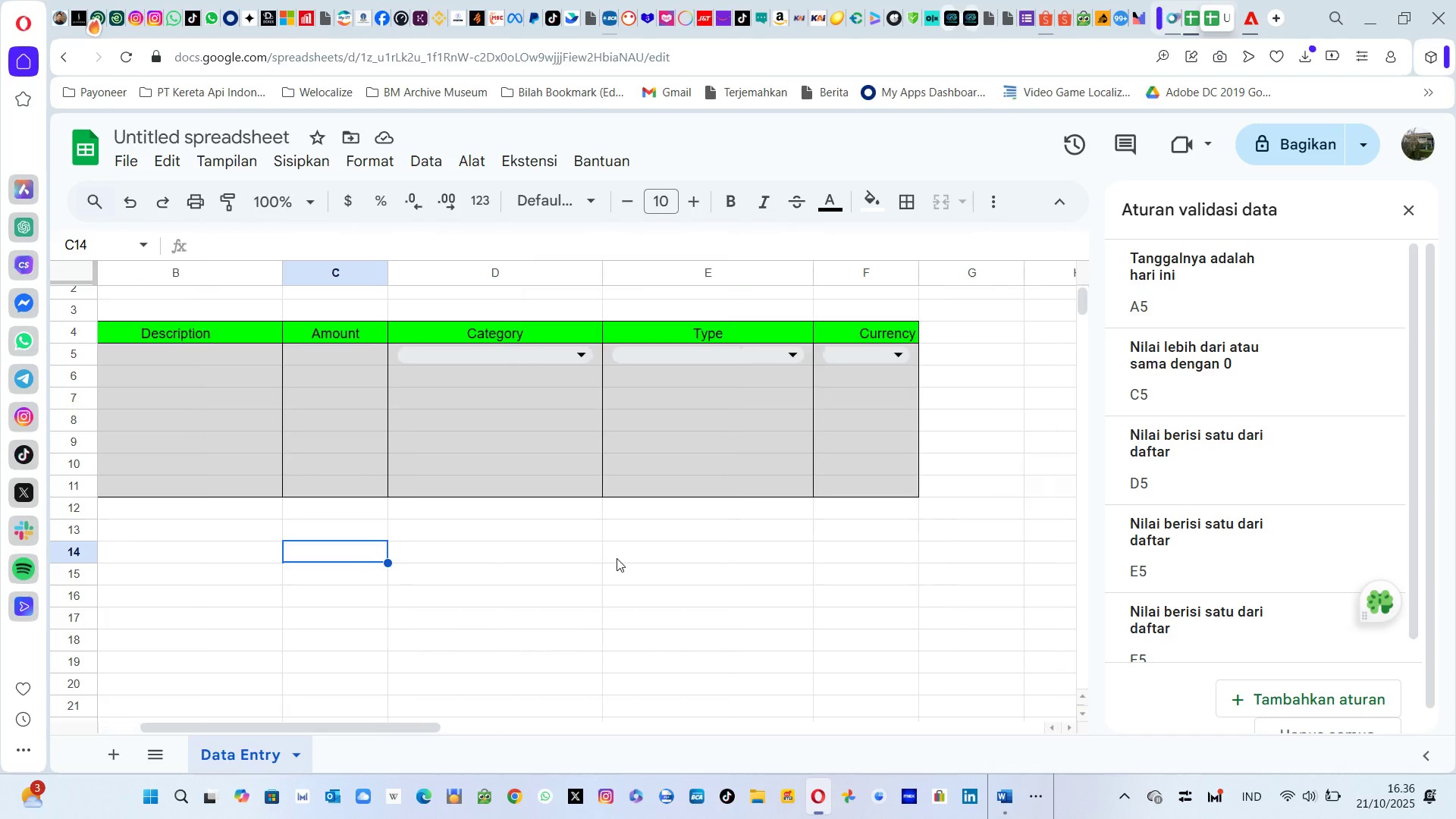 
left_click([625, 485])
 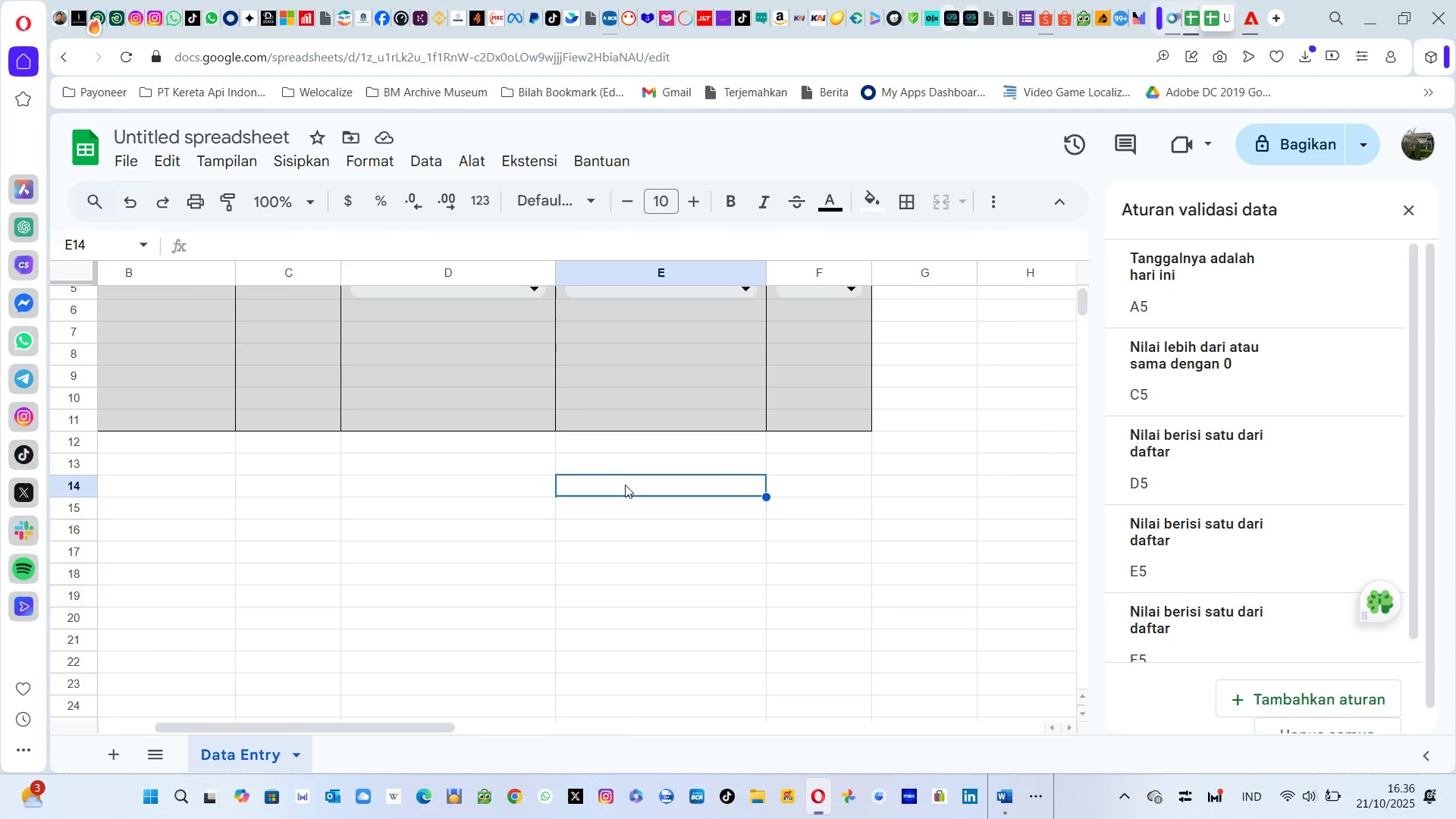 
hold_key(key=ShiftLeft, duration=0.83)
 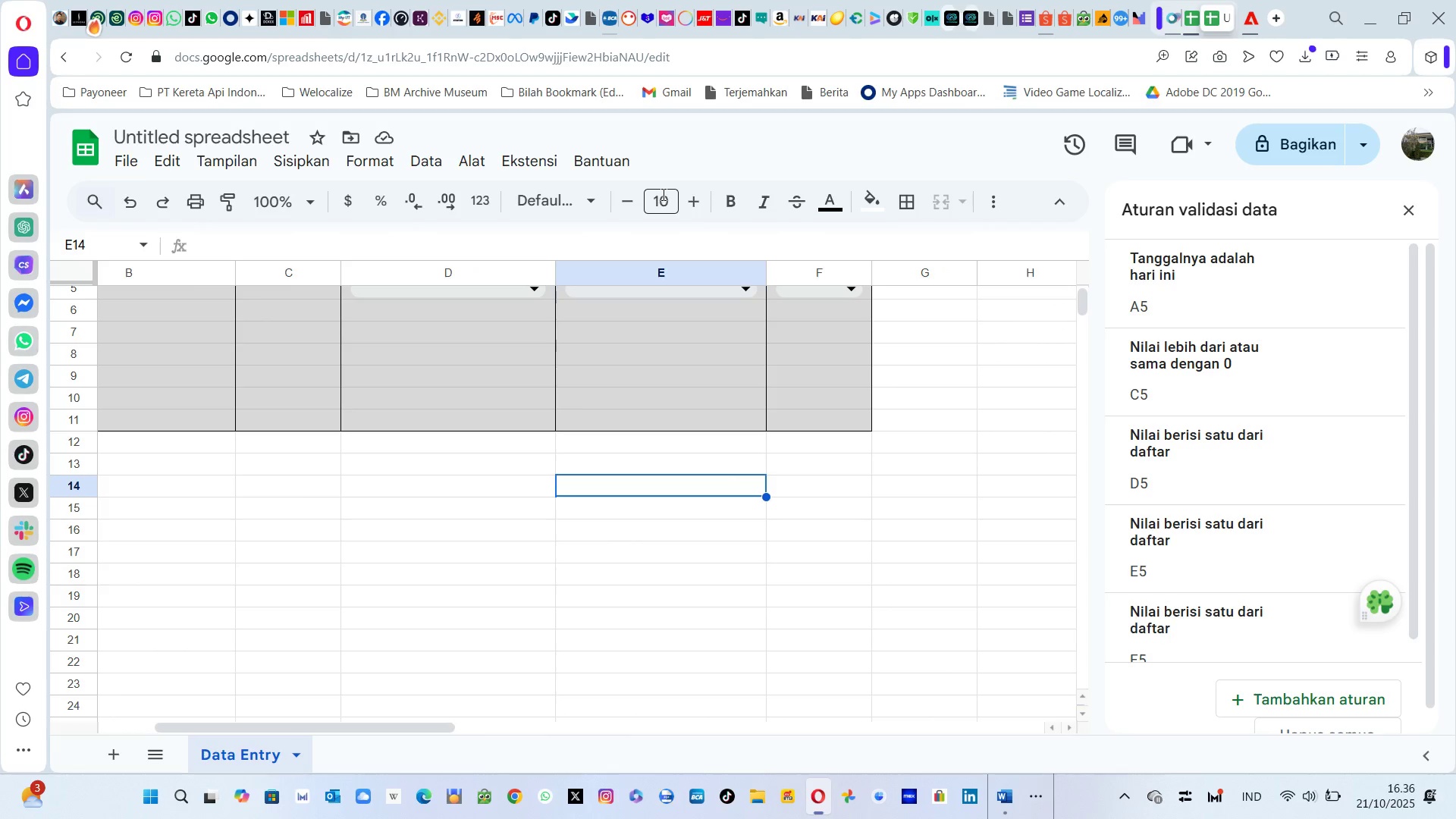 
left_click([662, 194])
 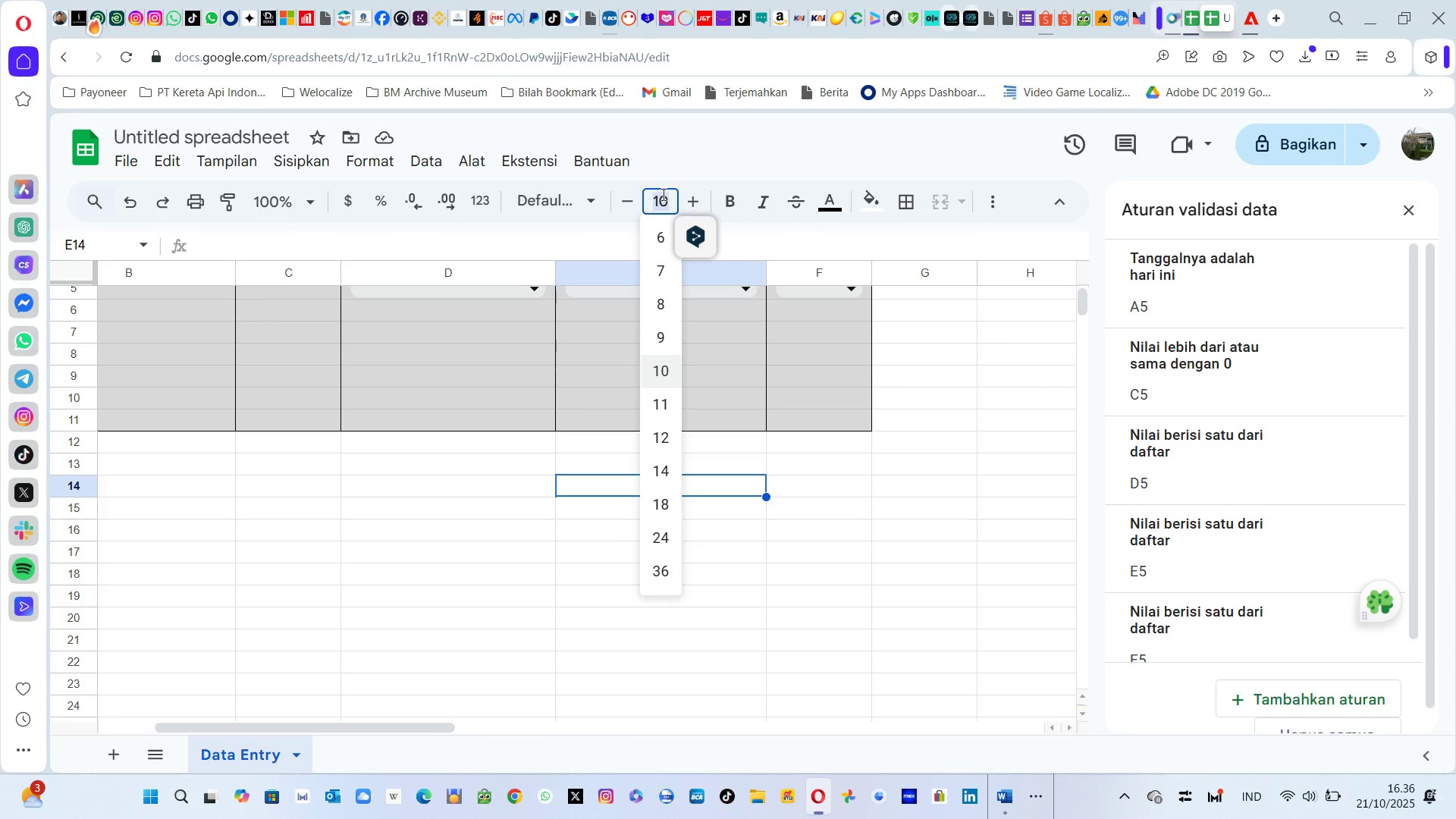 
type(19)
key(Backspace)
key(Backspace)
type(19)
 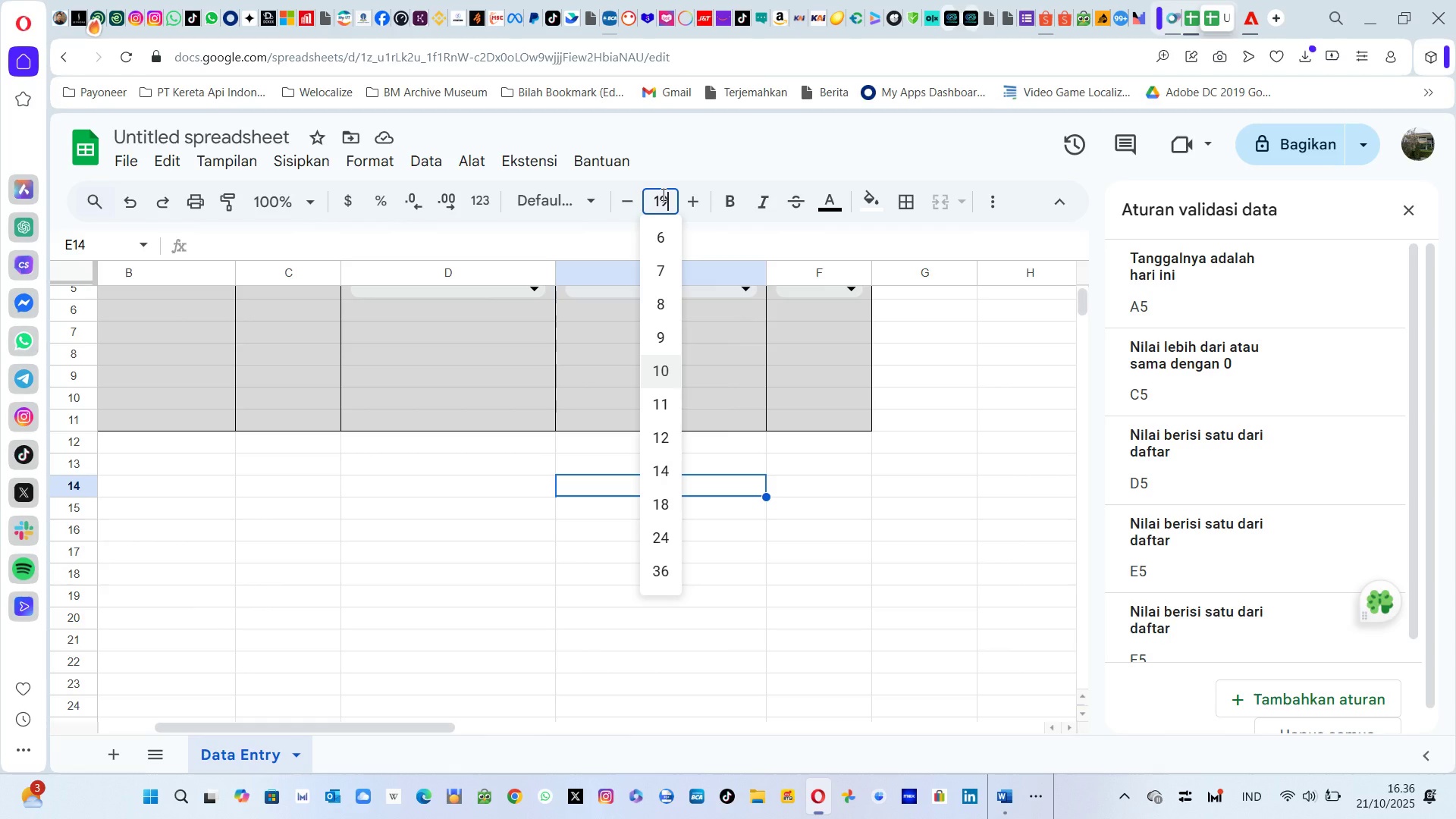 
key(Enter)
 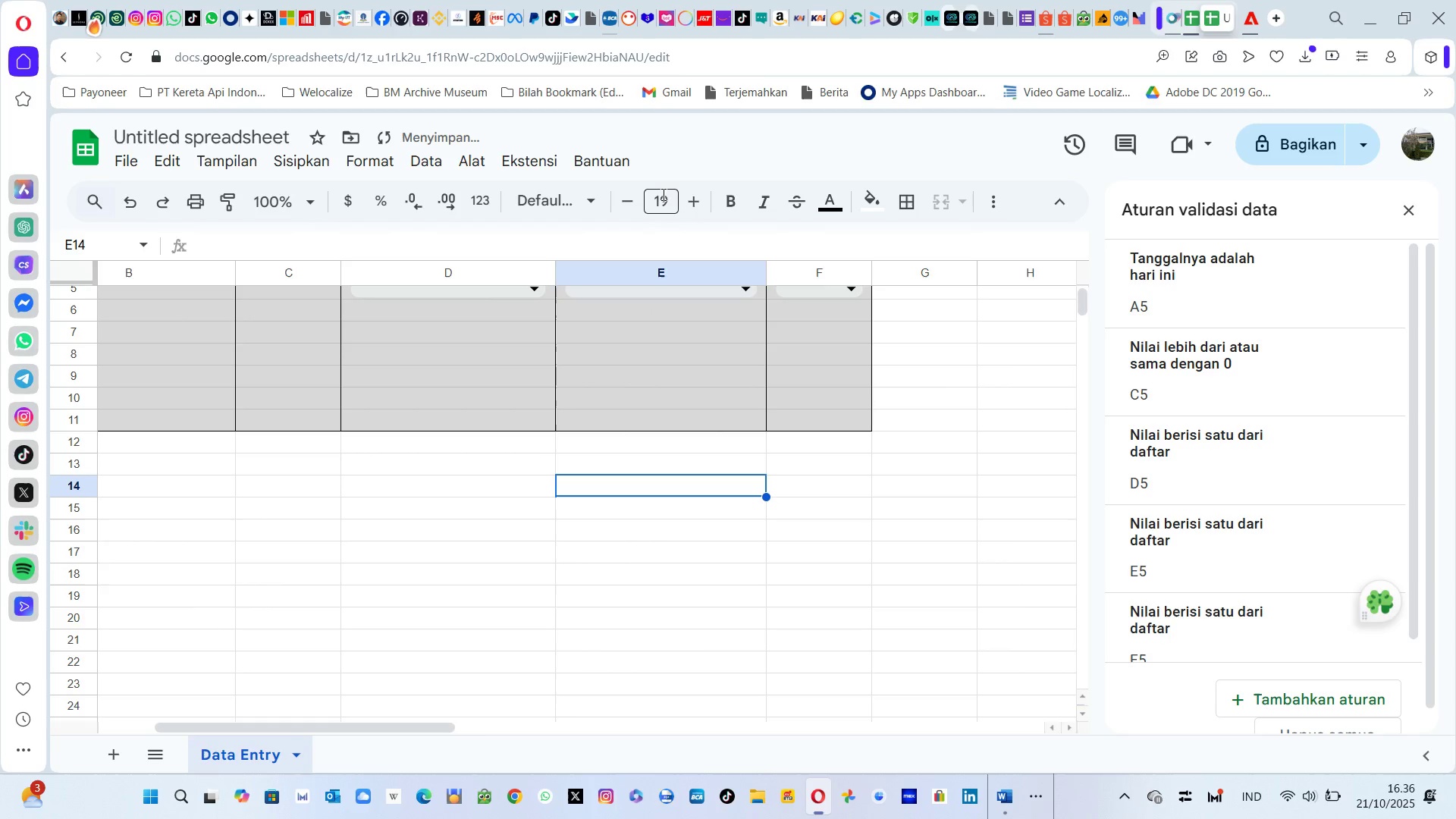 
key(Alt+AltLeft)
 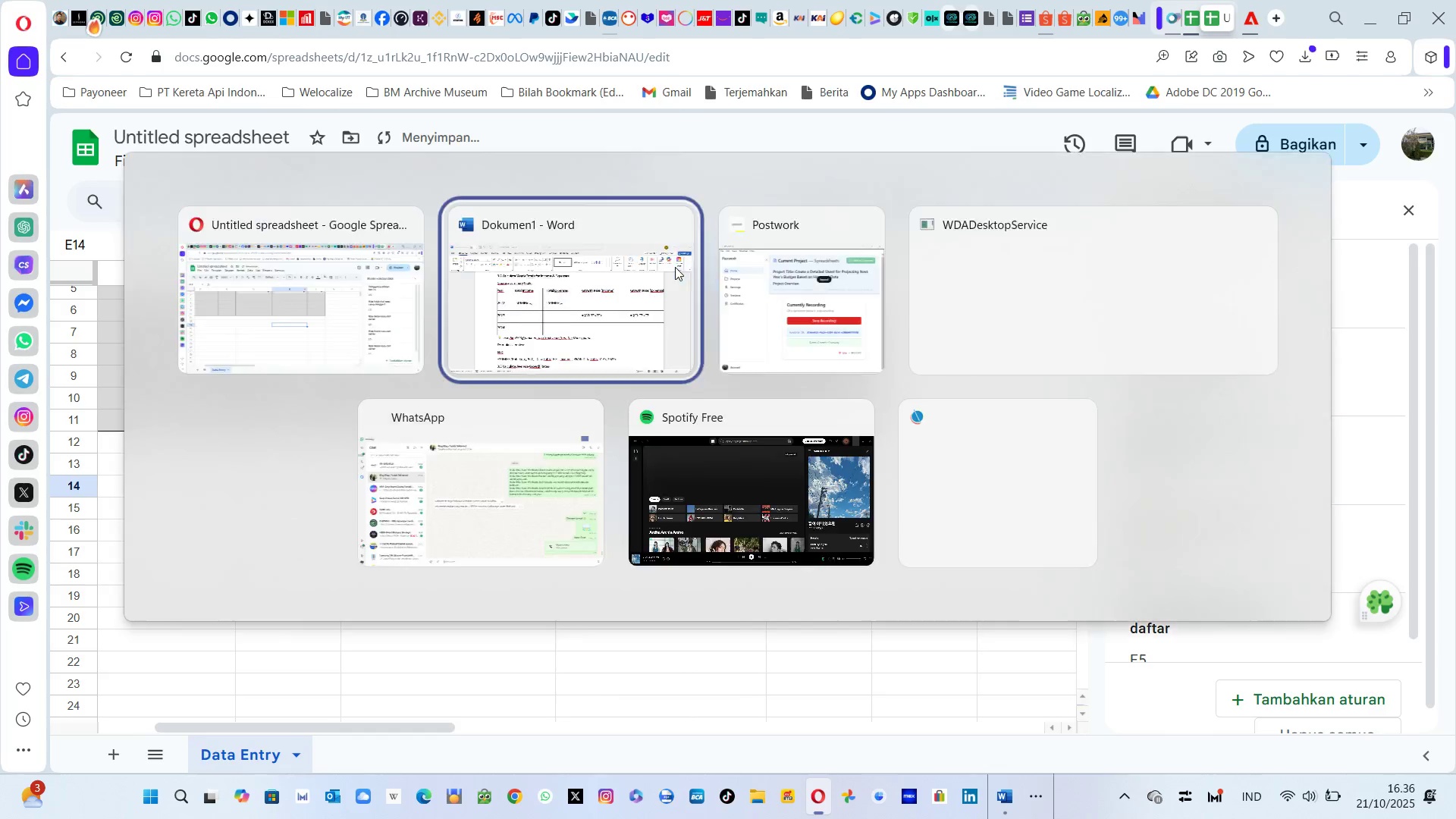 
key(Alt+Tab)
 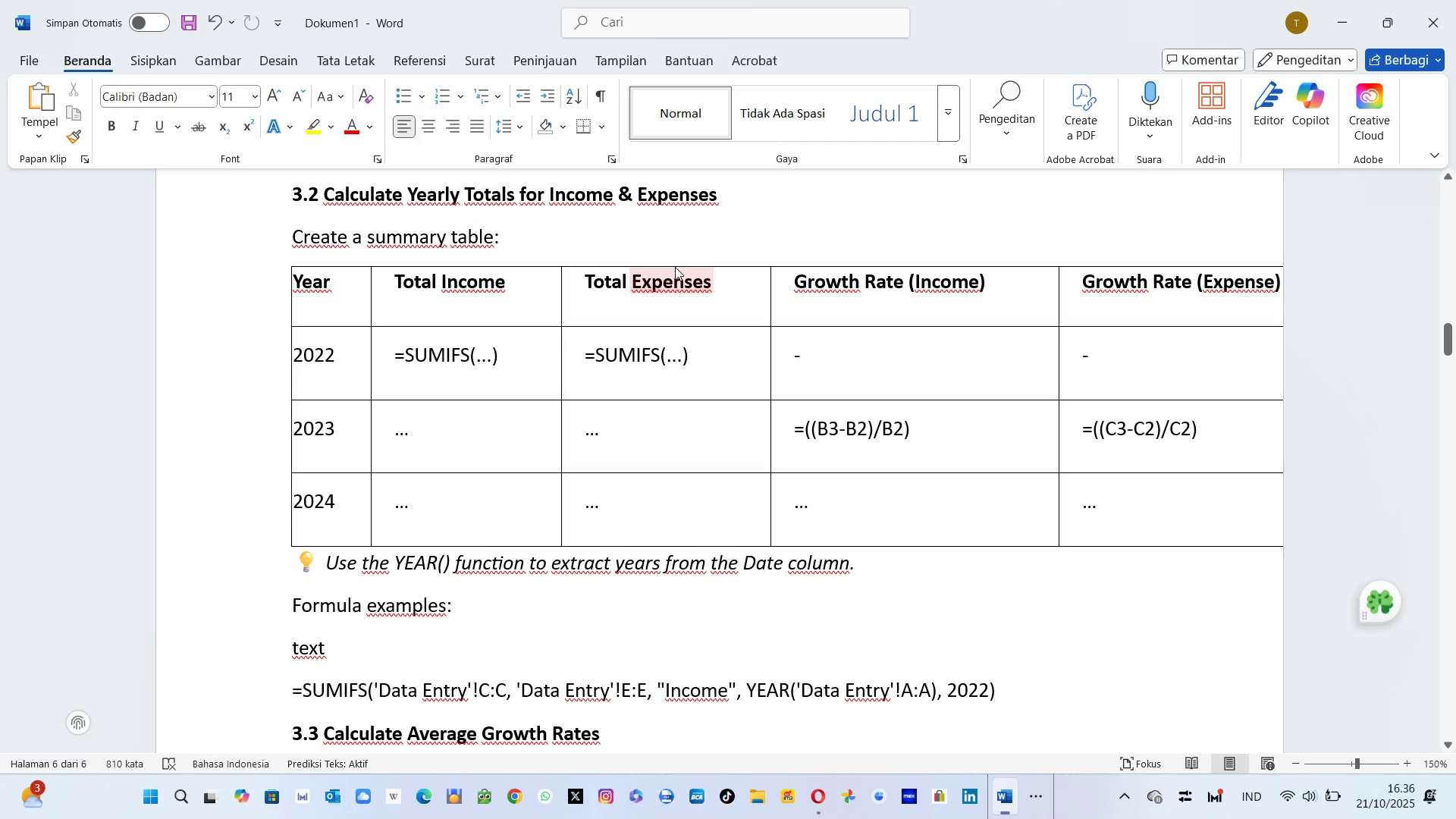 
scroll: coordinate [675, 267], scroll_direction: up, amount: 38.0
 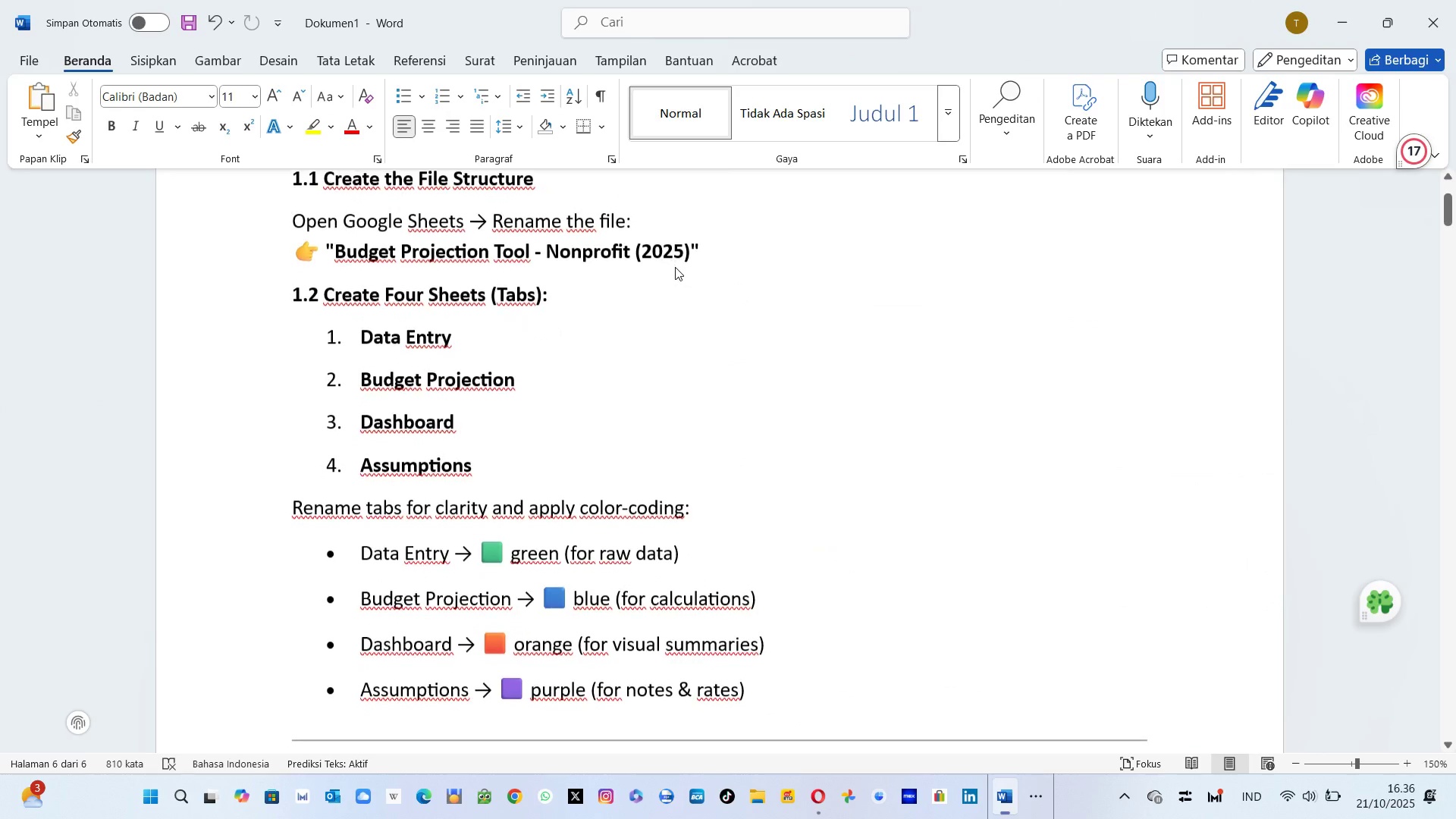 
scroll: coordinate [623, 573], scroll_direction: down, amount: 25.0
 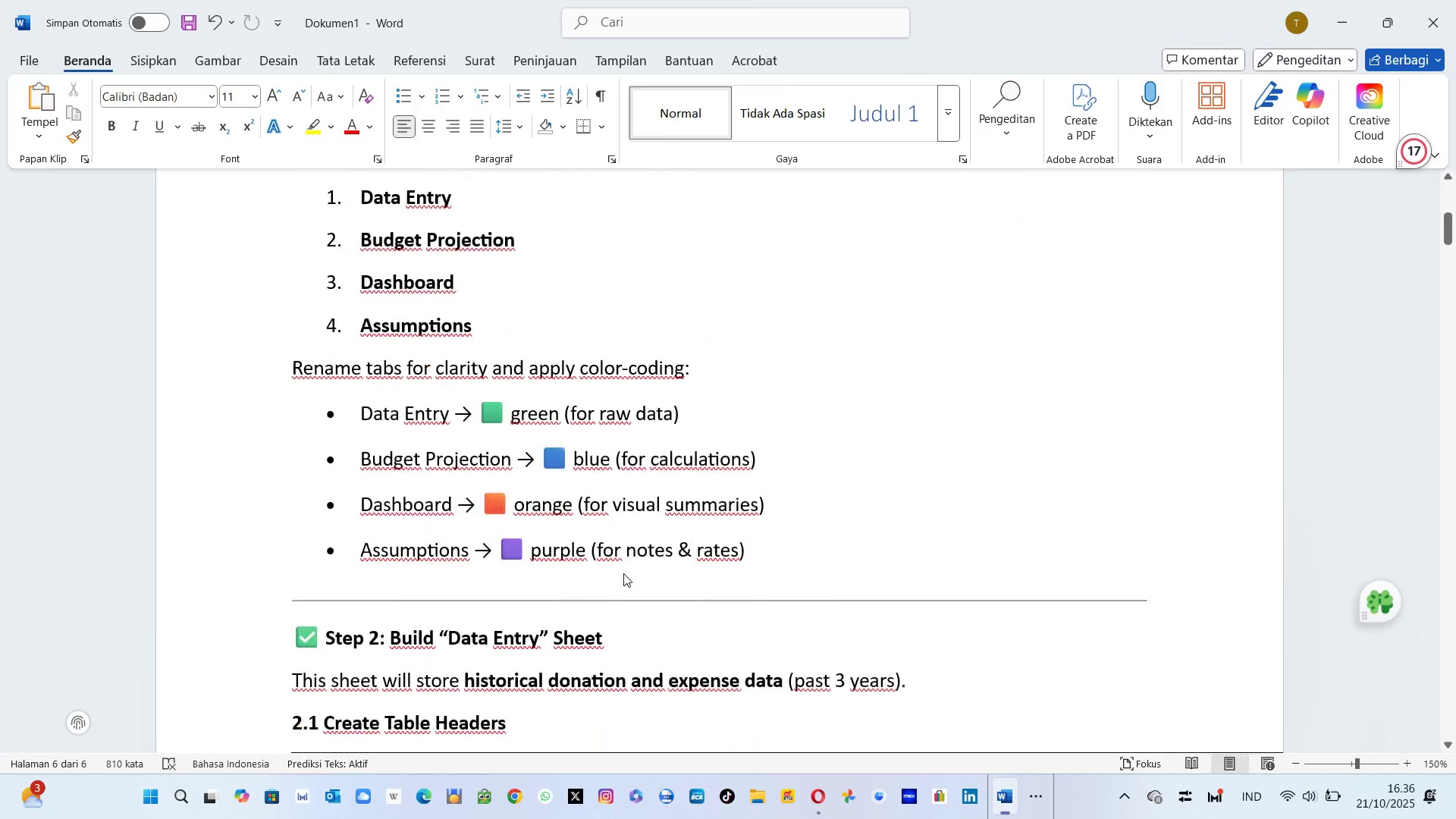 
key(Alt+AltLeft)
 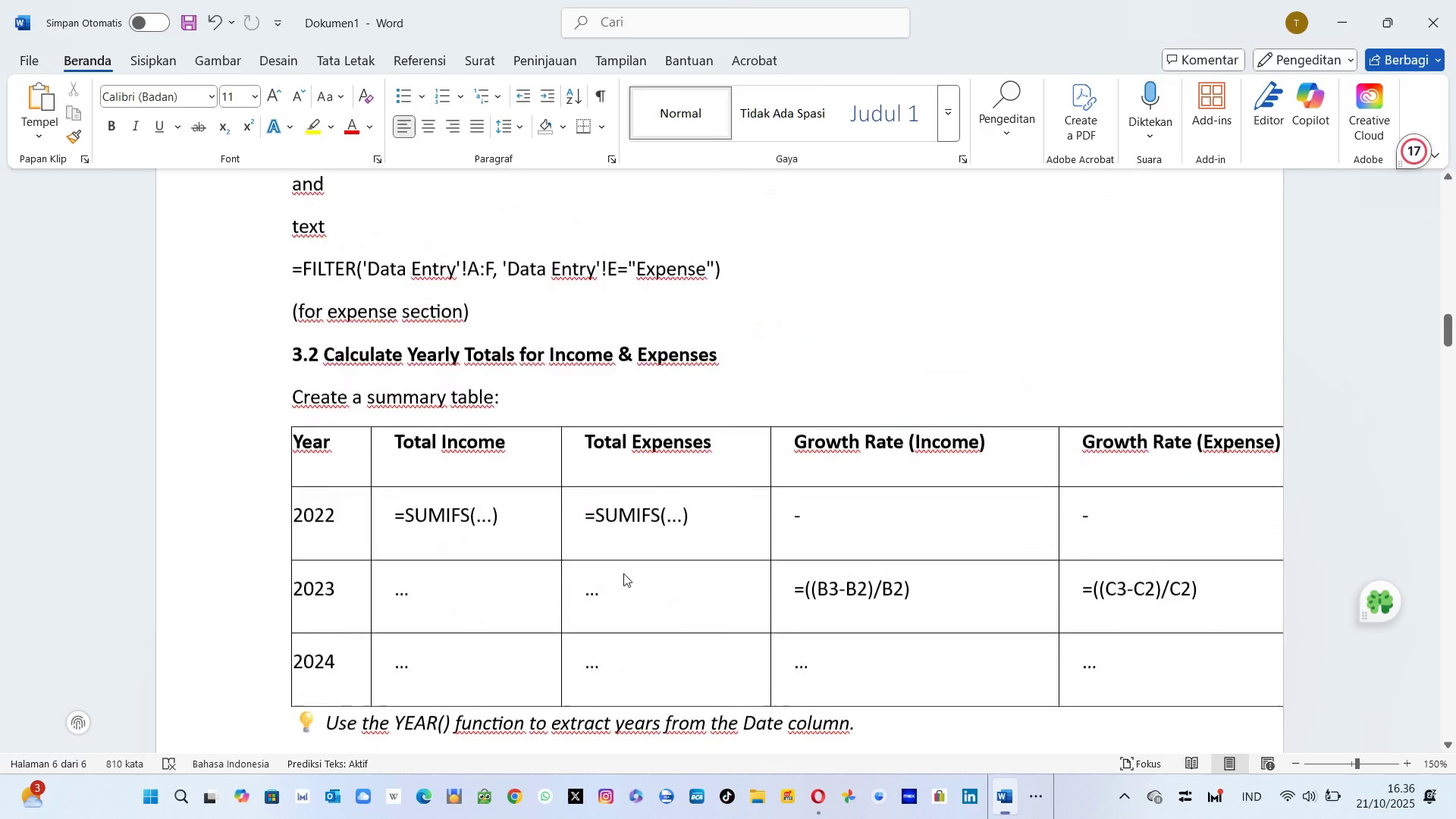 
key(Alt+Tab)
 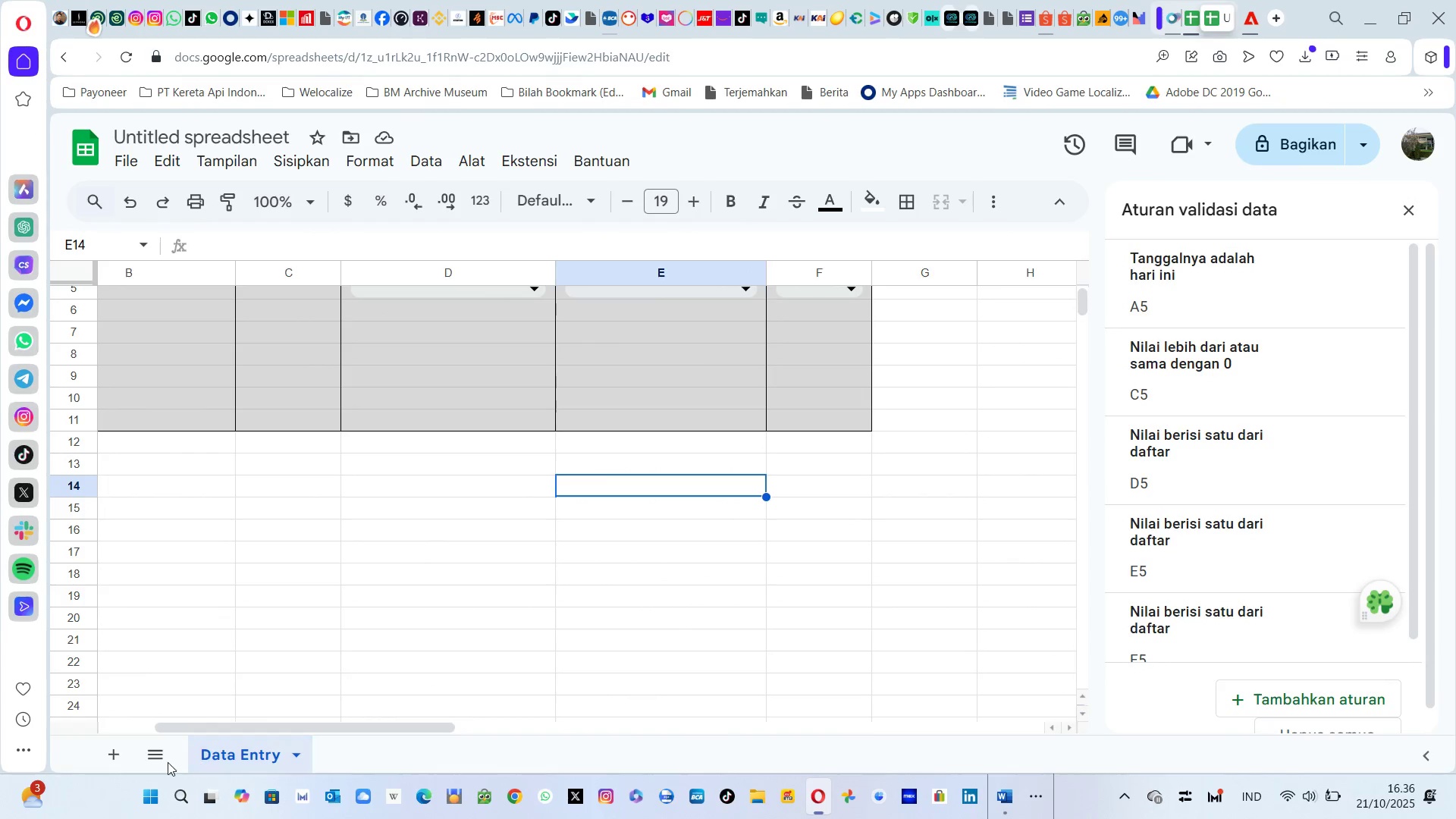 
left_click([124, 762])
 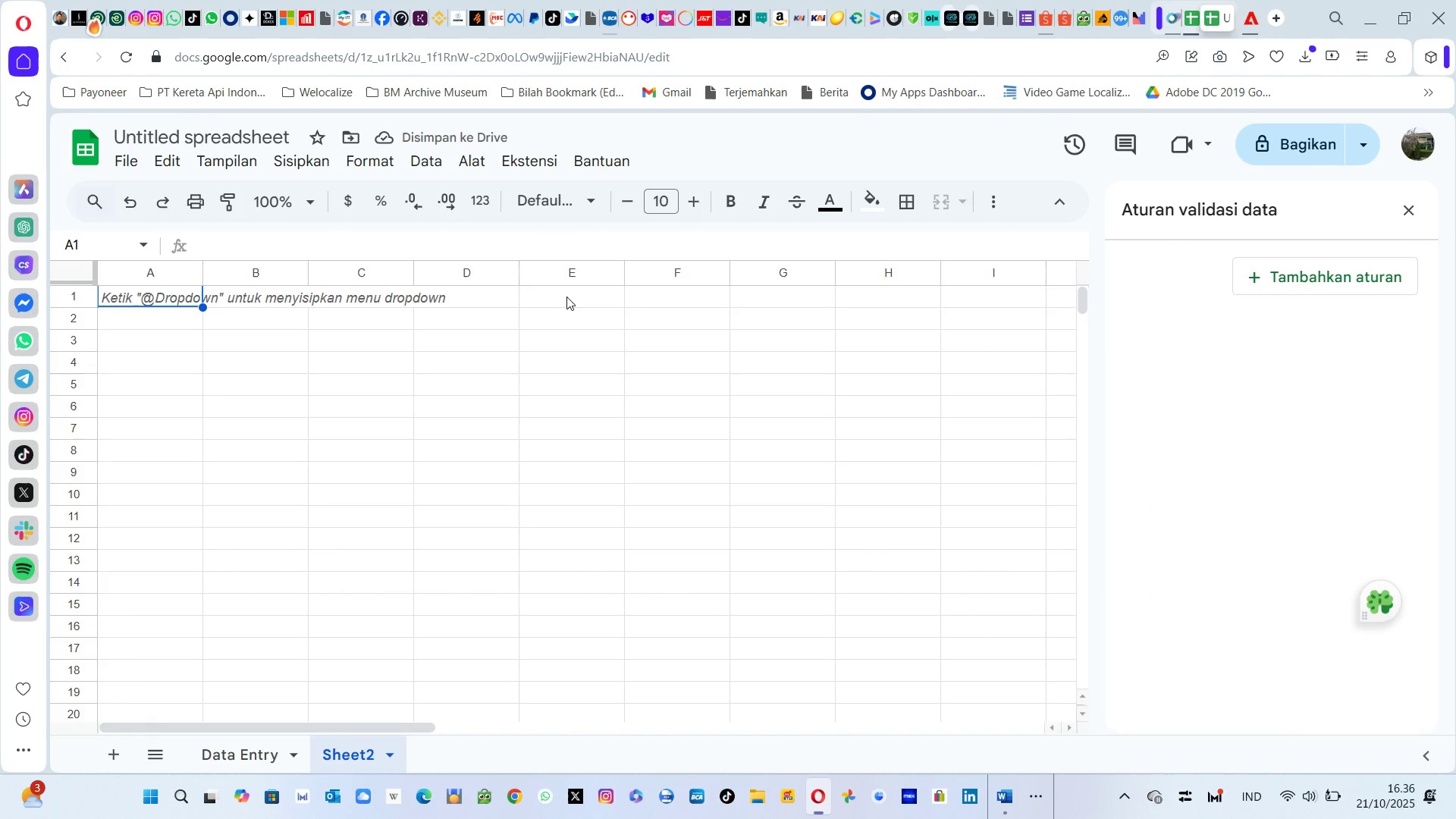 
left_click([504, 300])
 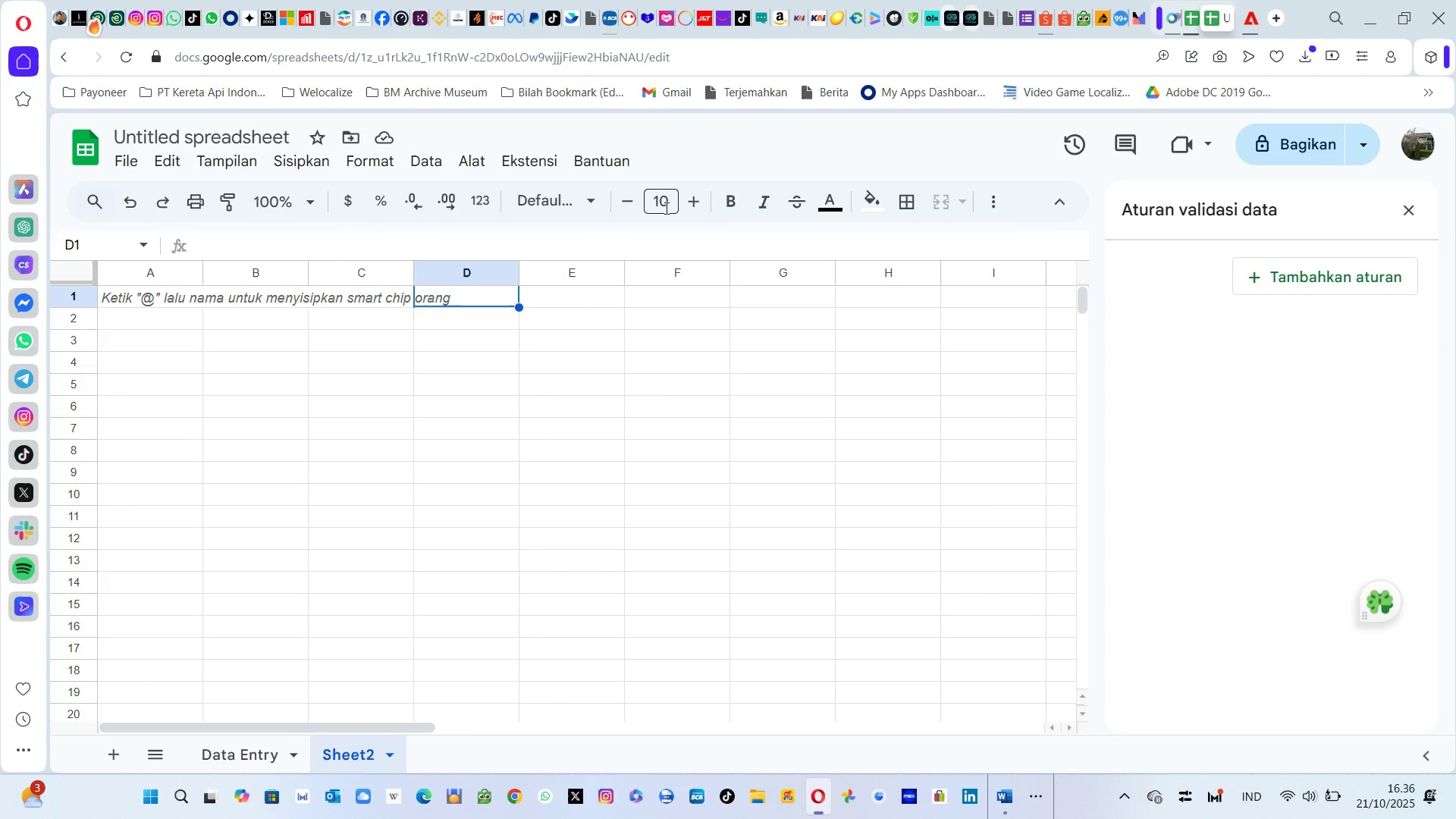 
left_click([665, 208])
 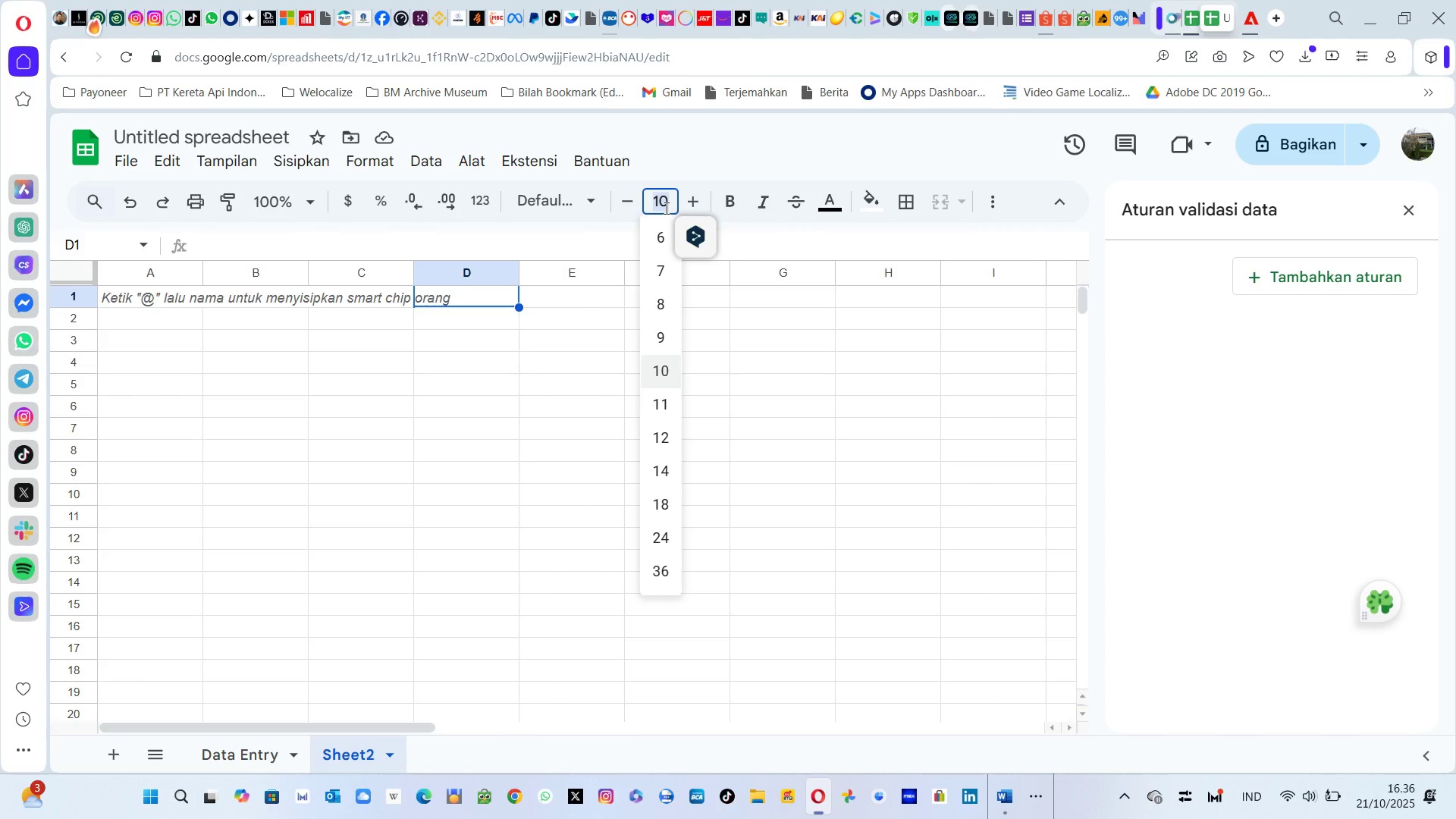 
type(19)
 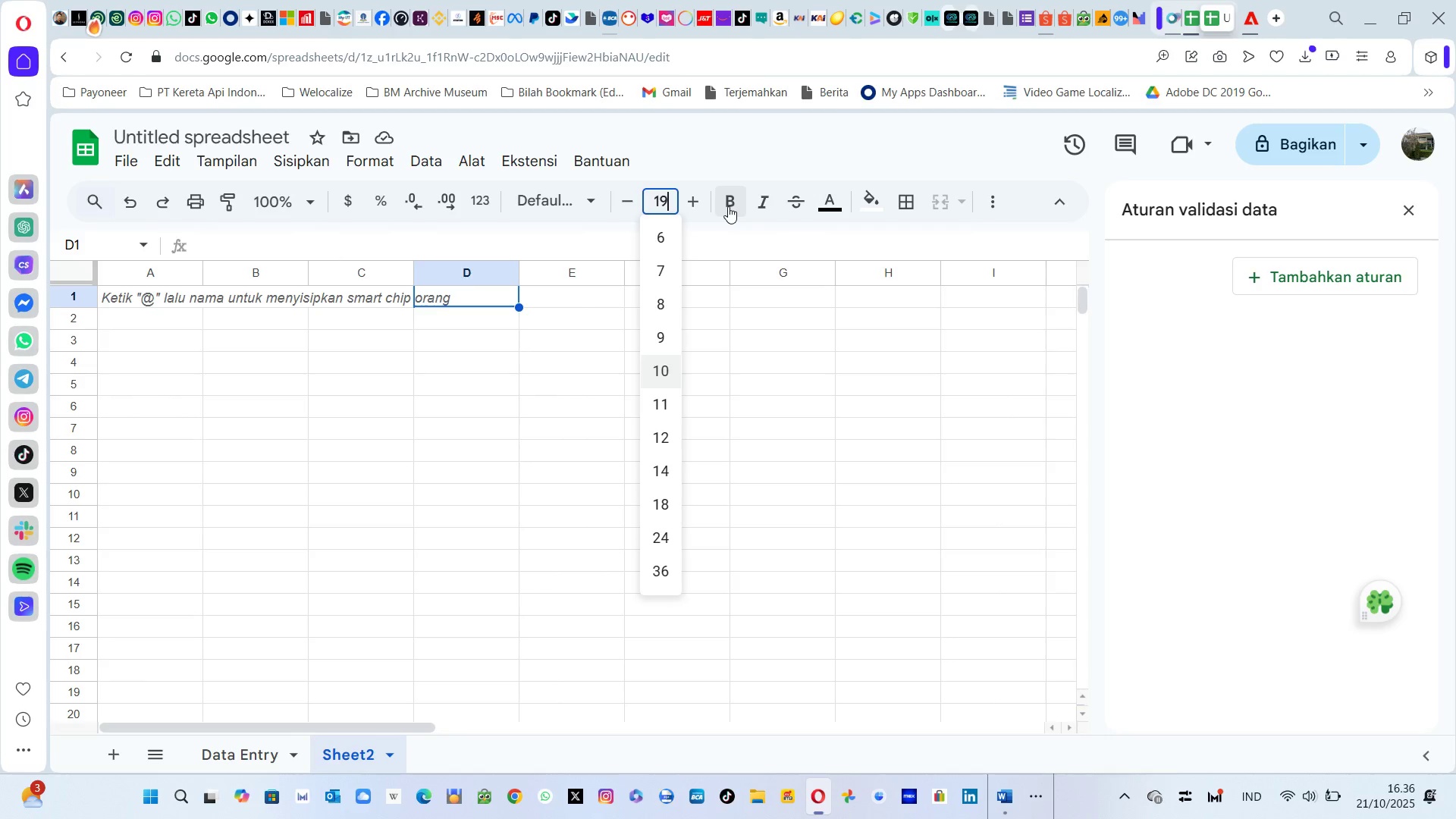 
left_click([728, 206])
 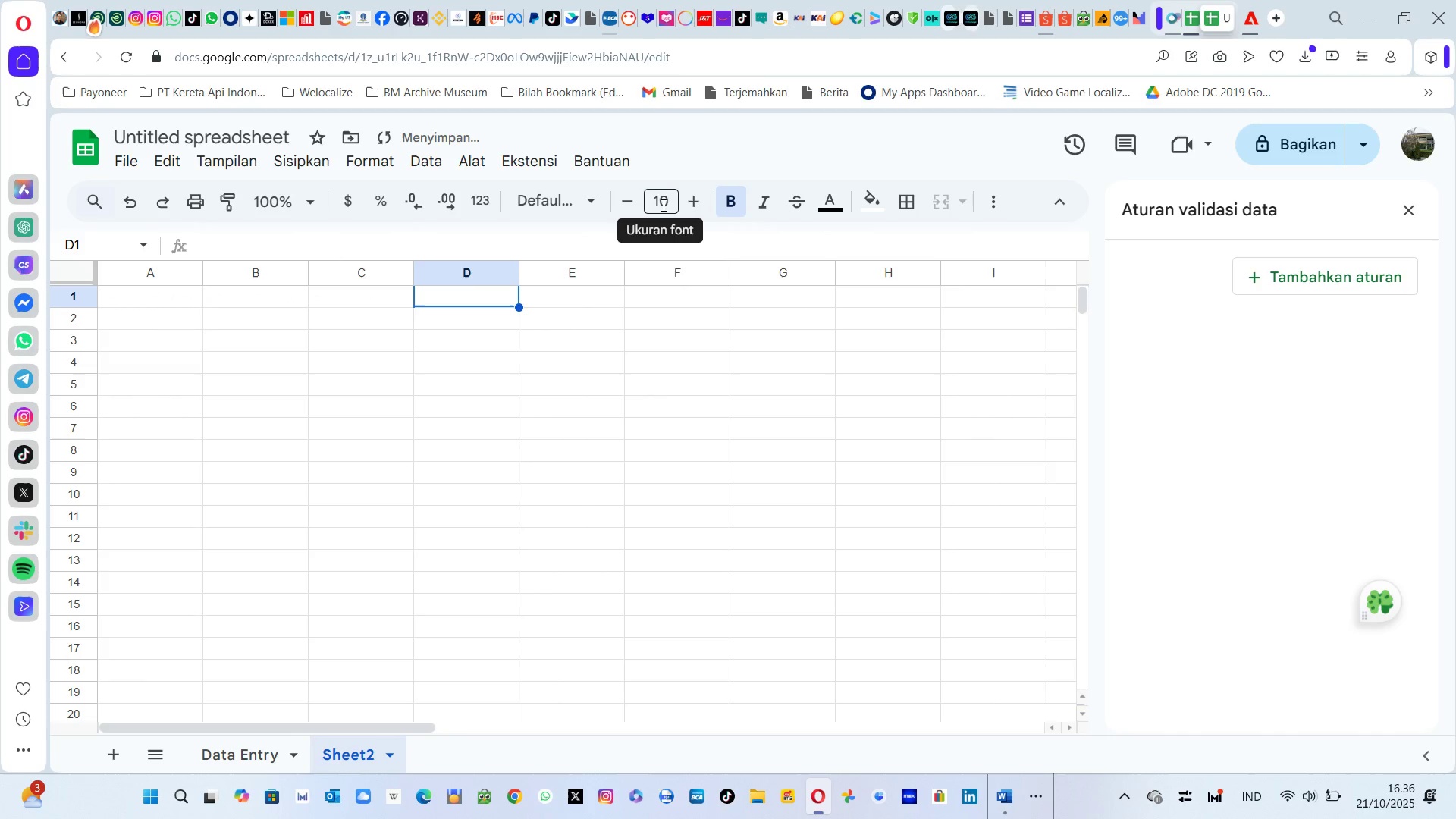 
left_click([662, 205])
 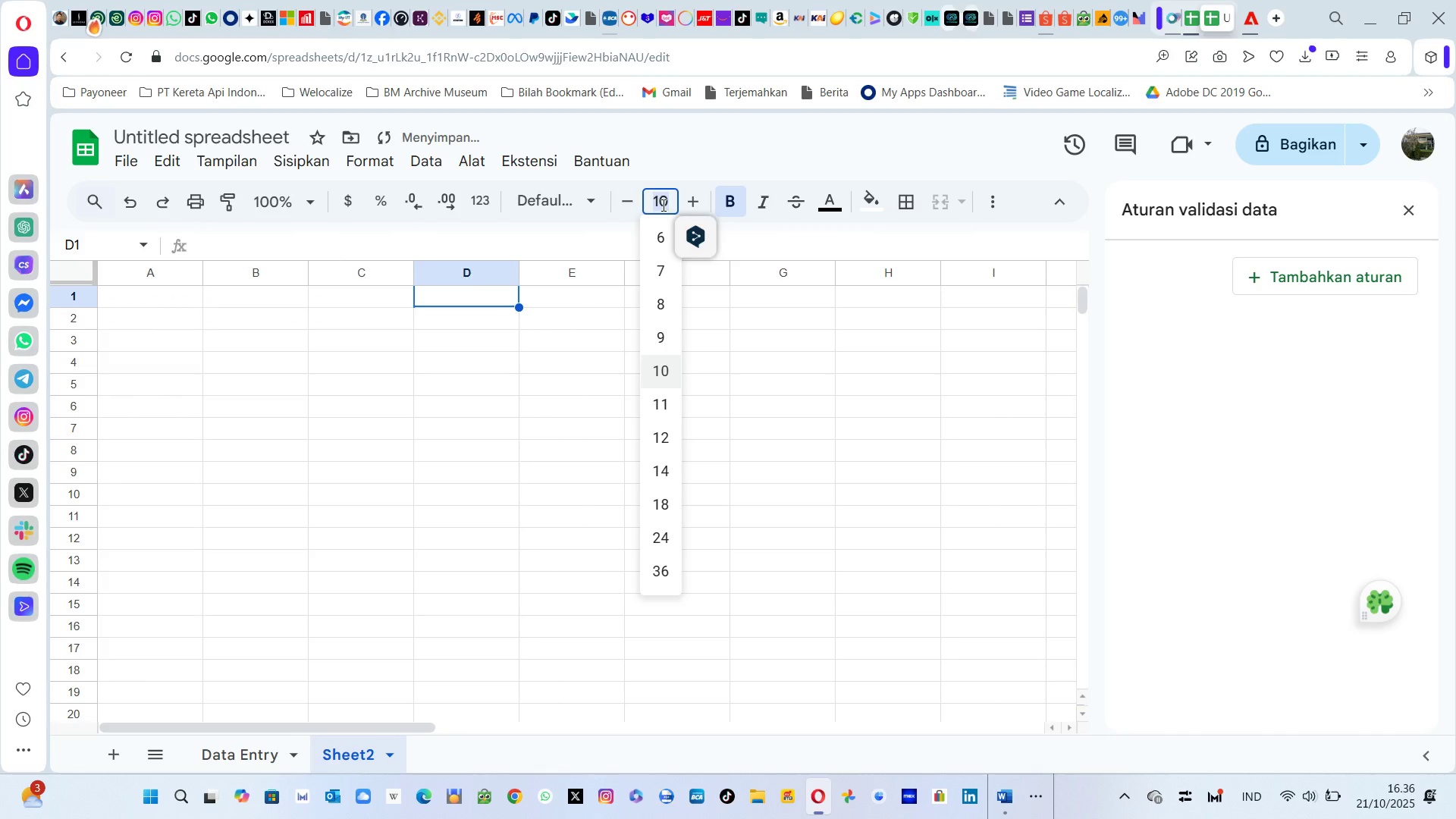 
type(19)
 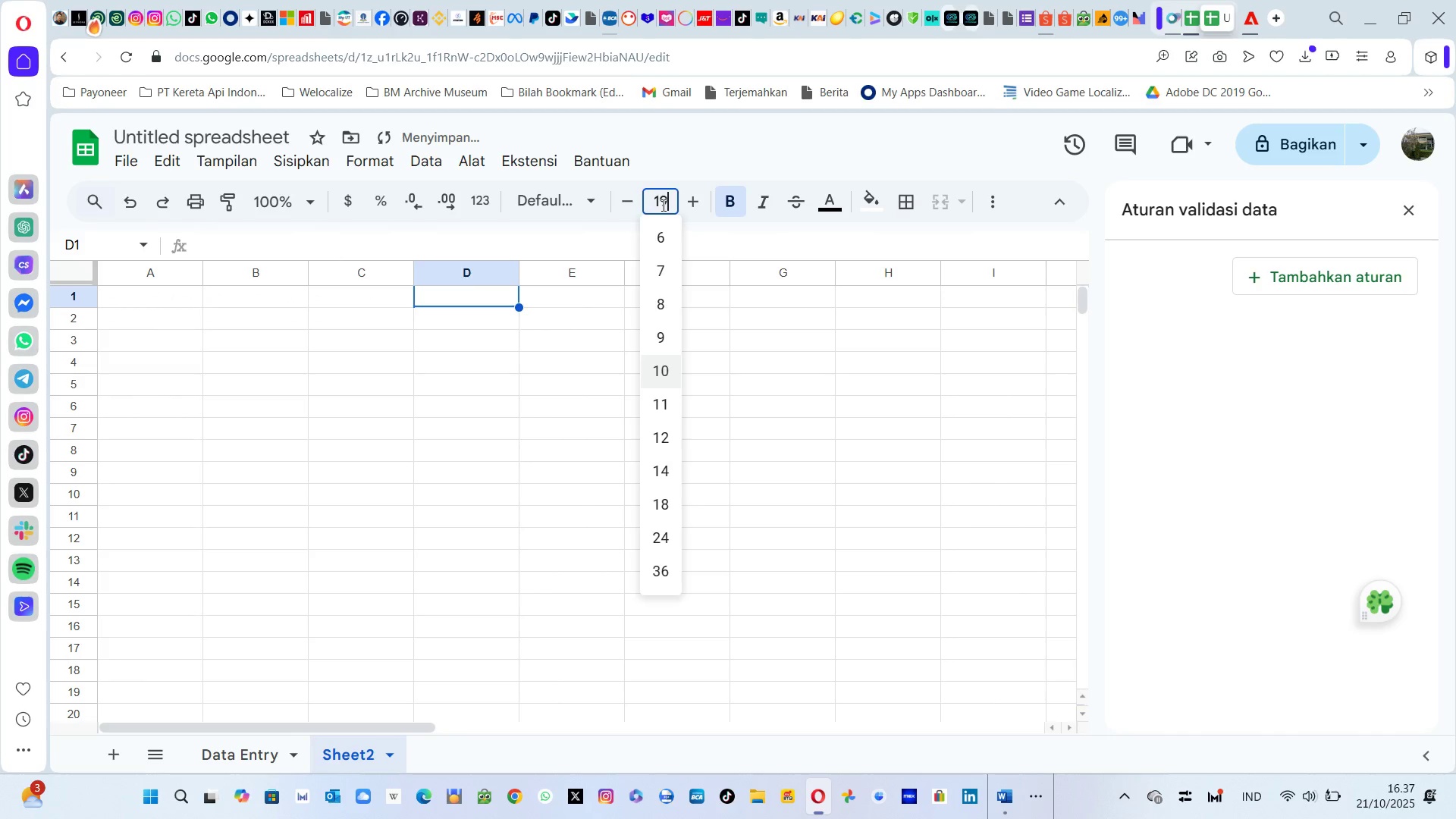 
key(Enter)
 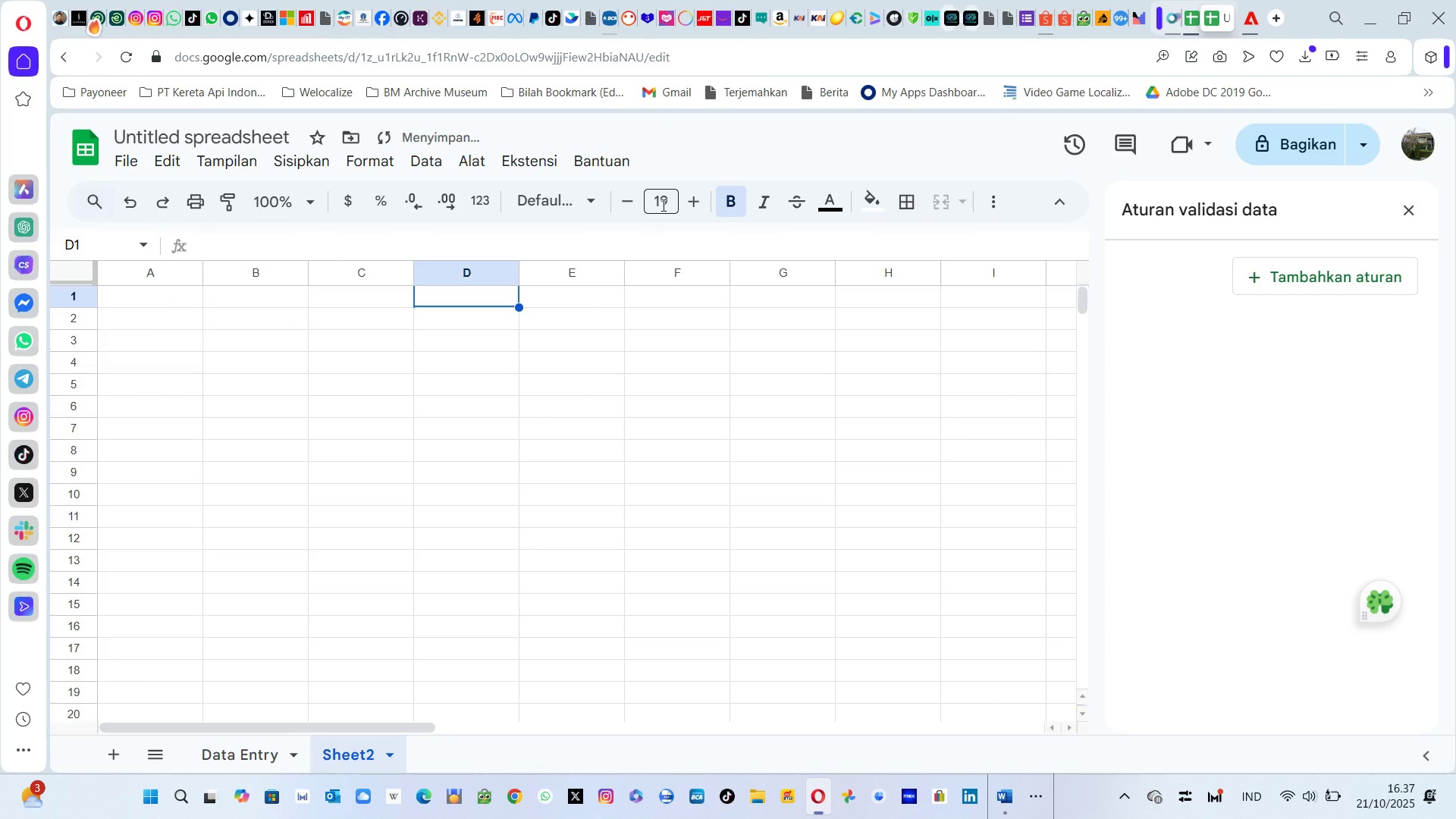 
type(BUDGET PROJECTION)
 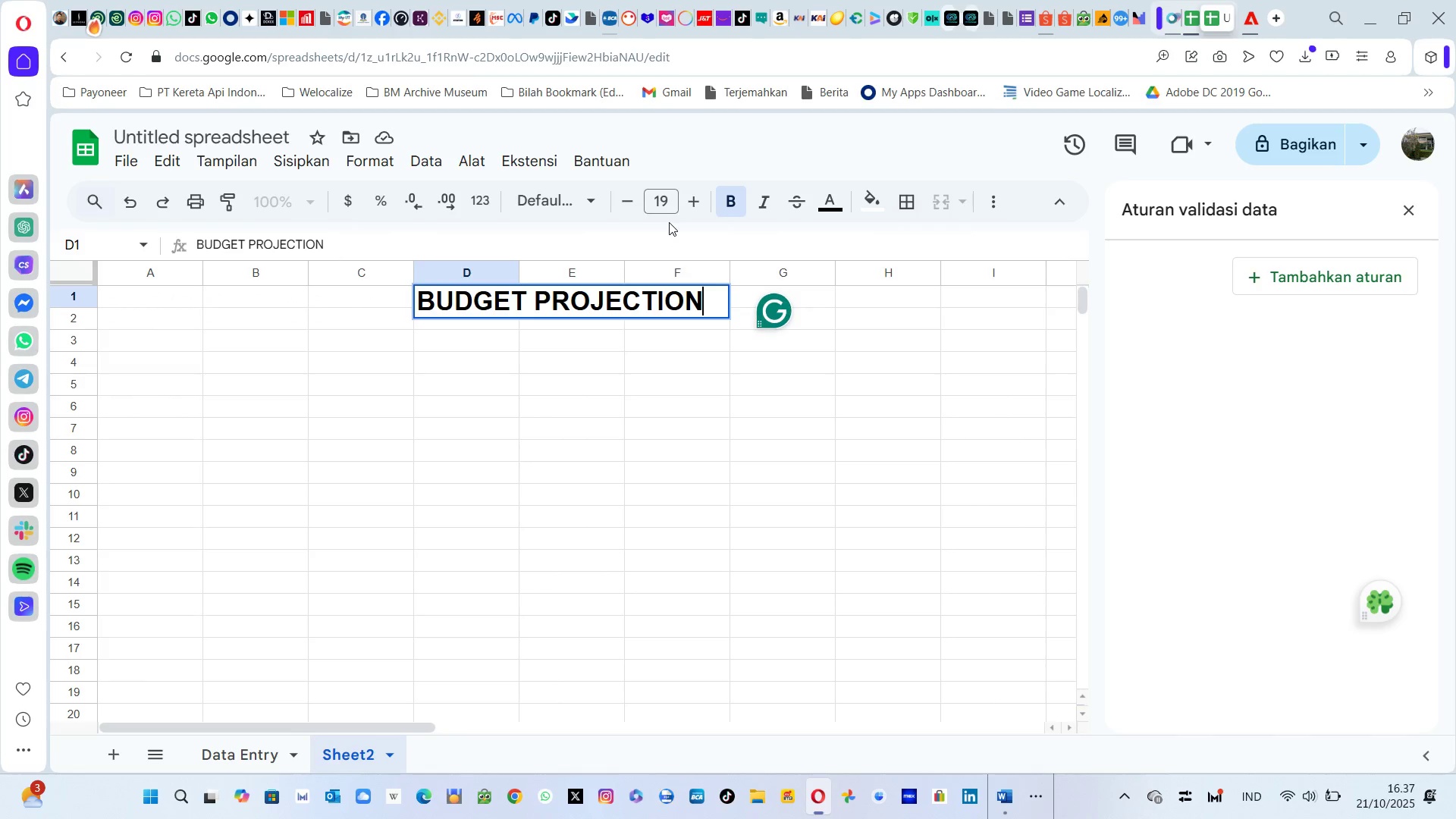 
key(Alt+AltLeft)
 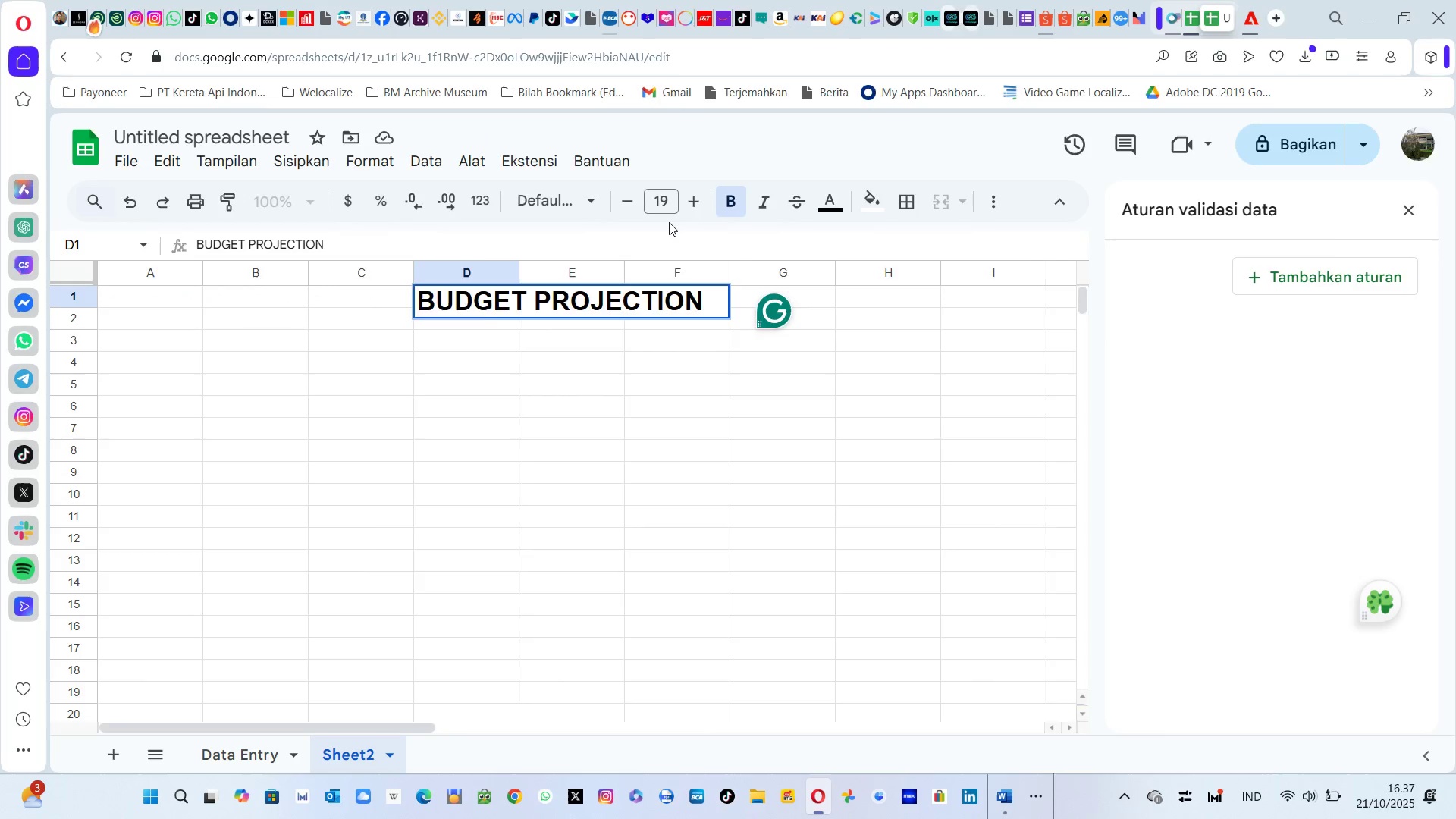 
key(Alt+Tab)
 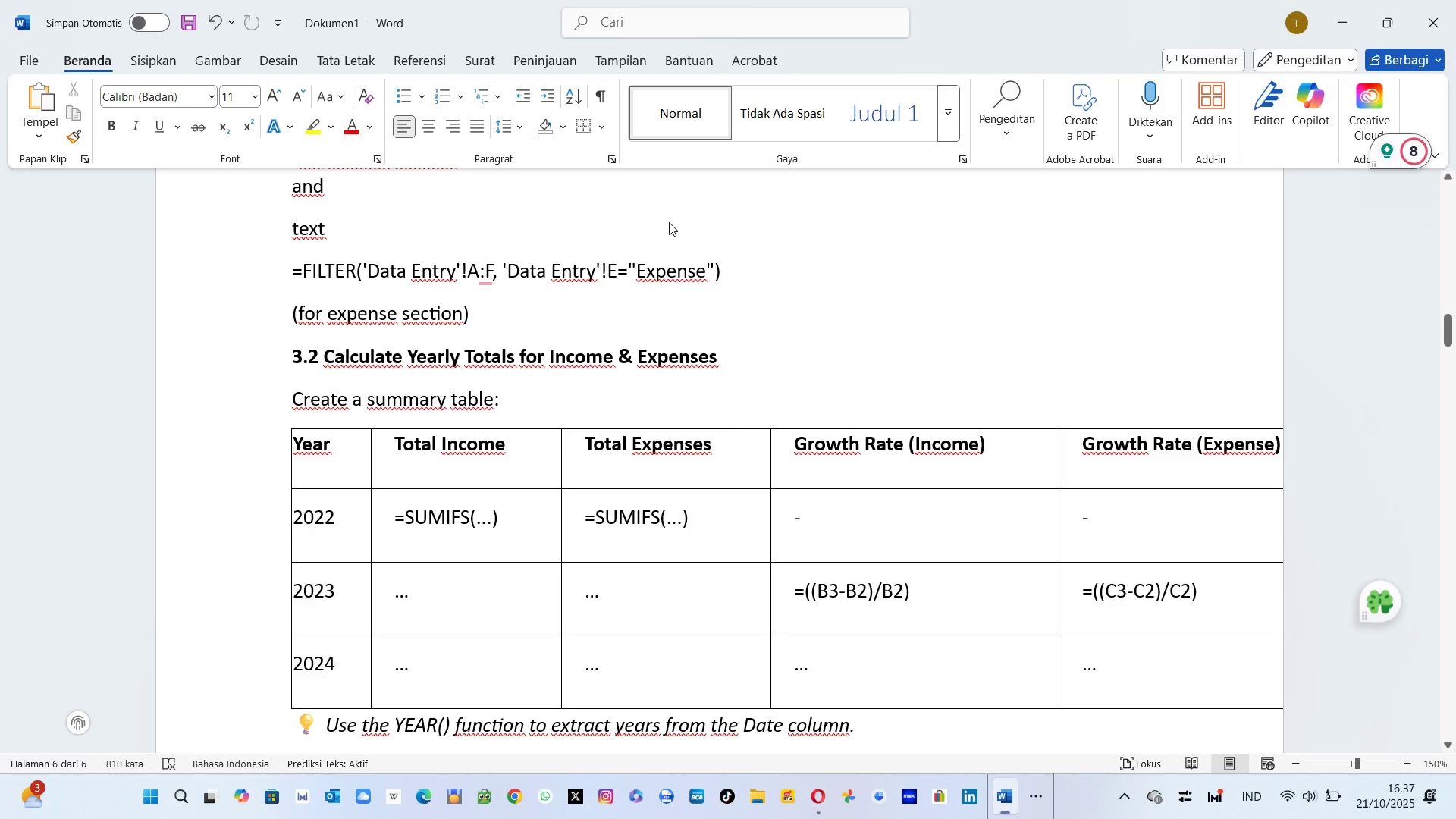 
key(Alt+AltLeft)
 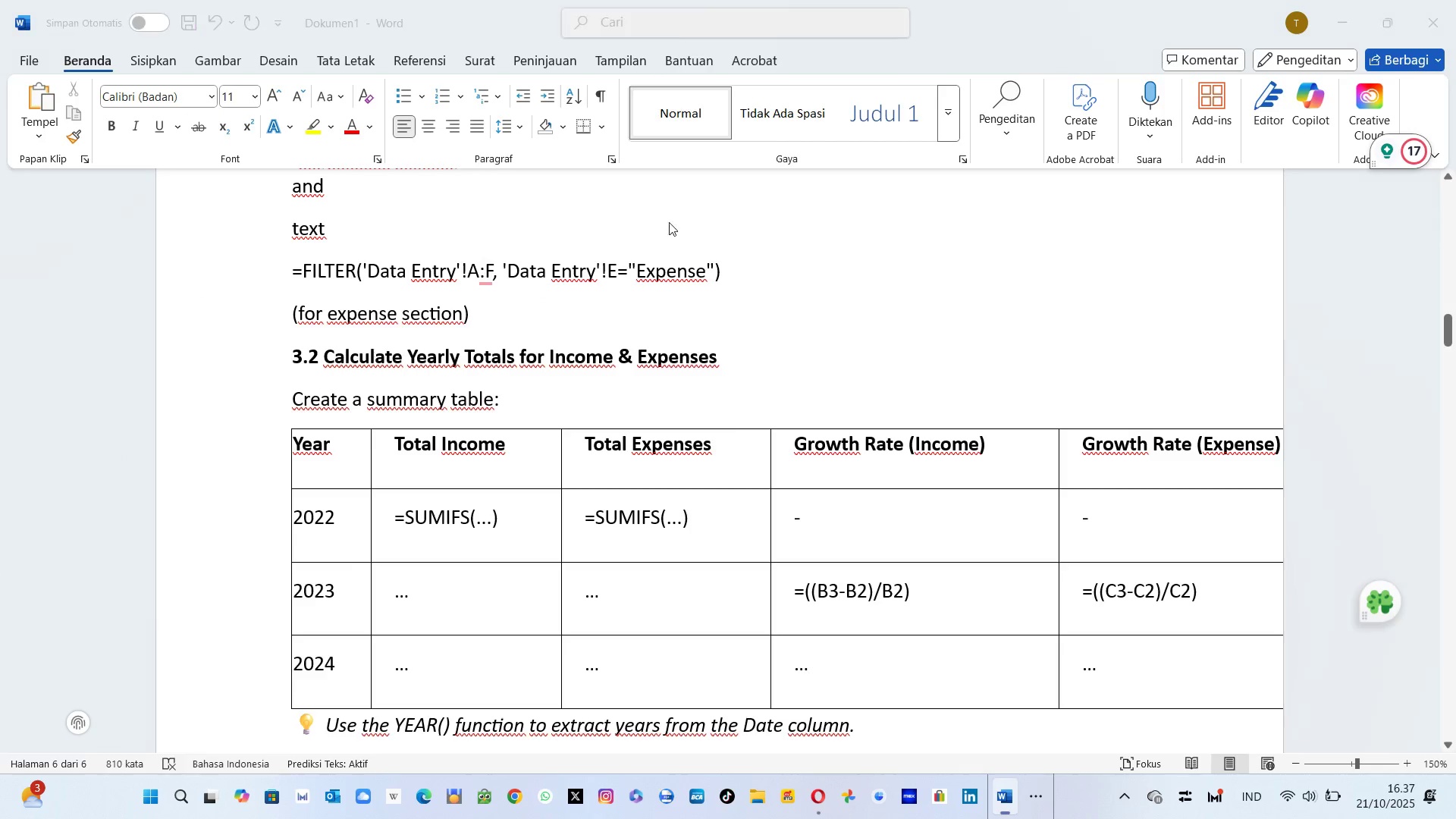 
key(Alt+Tab)
 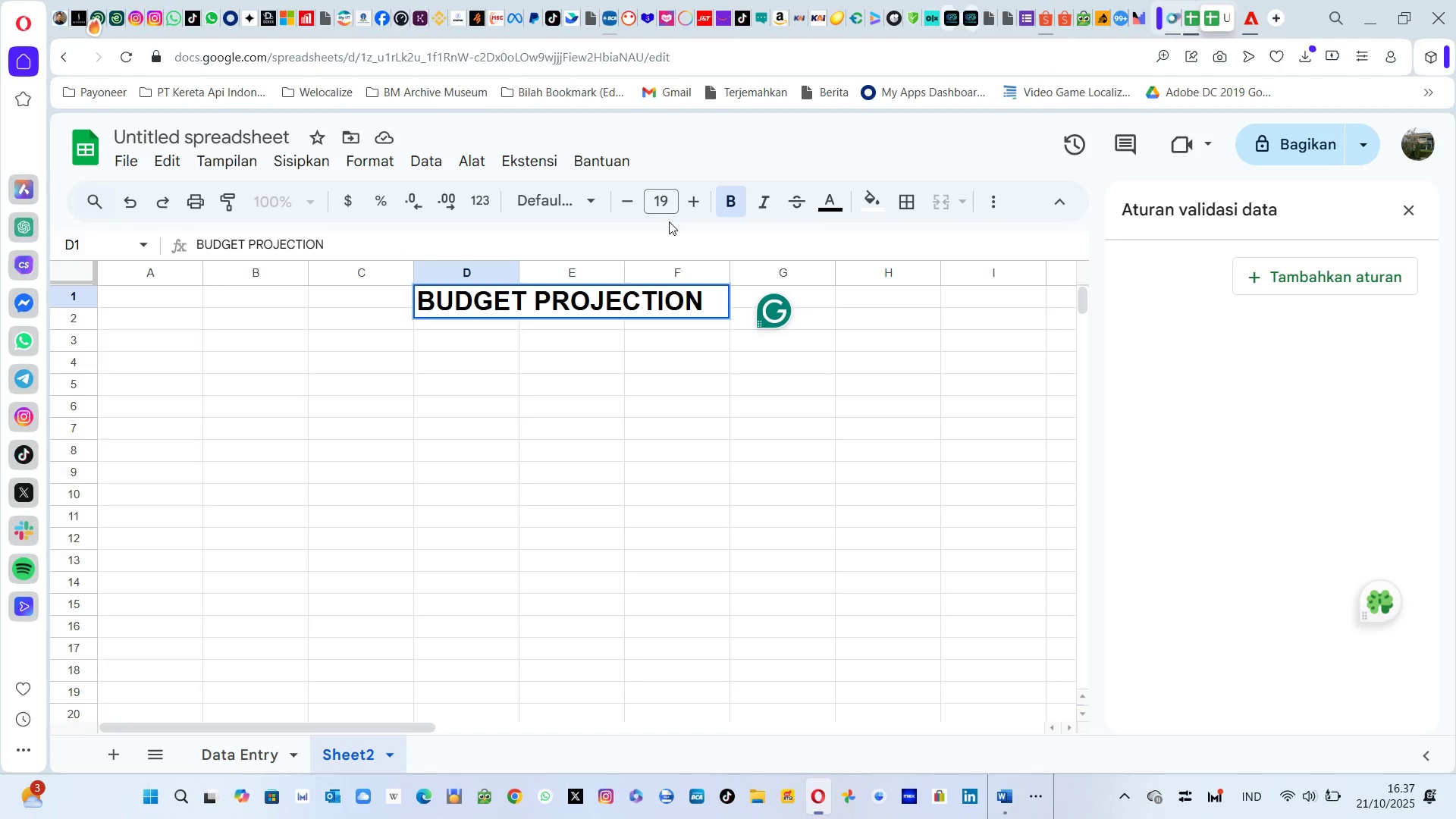 
key(Enter)
 